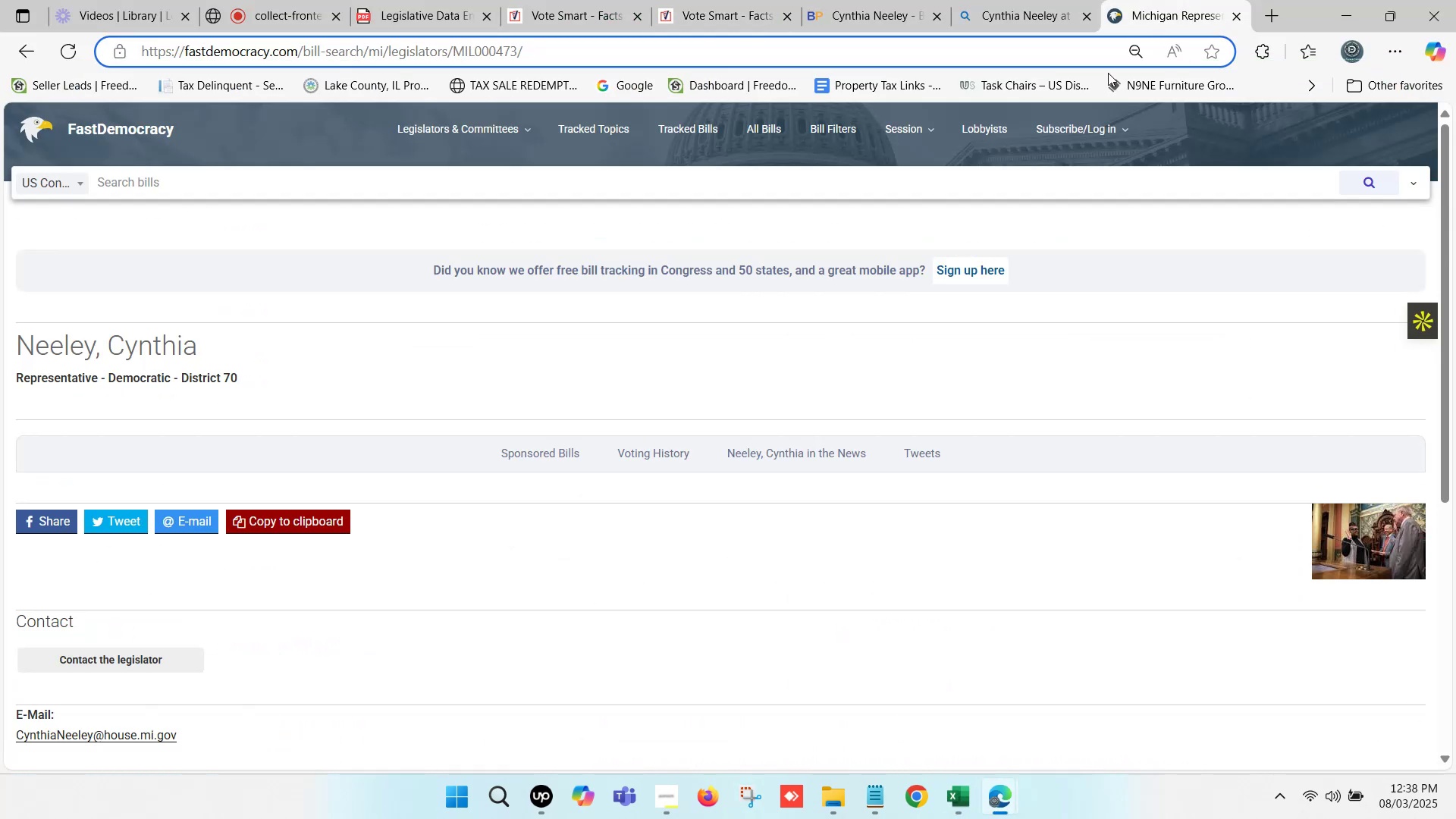 
scroll: coordinate [714, 375], scroll_direction: down, amount: 4.0
 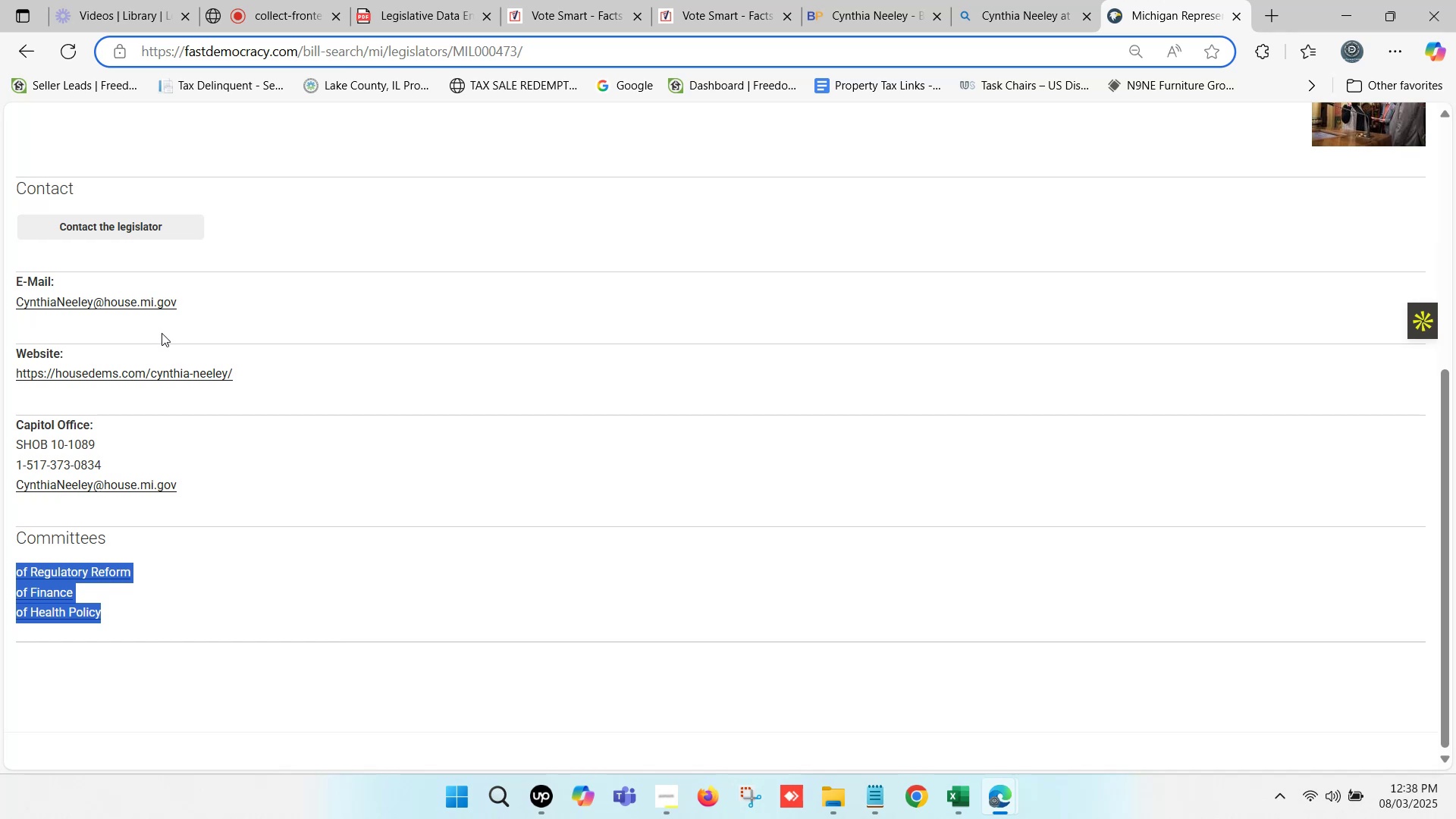 
wait(10.31)
 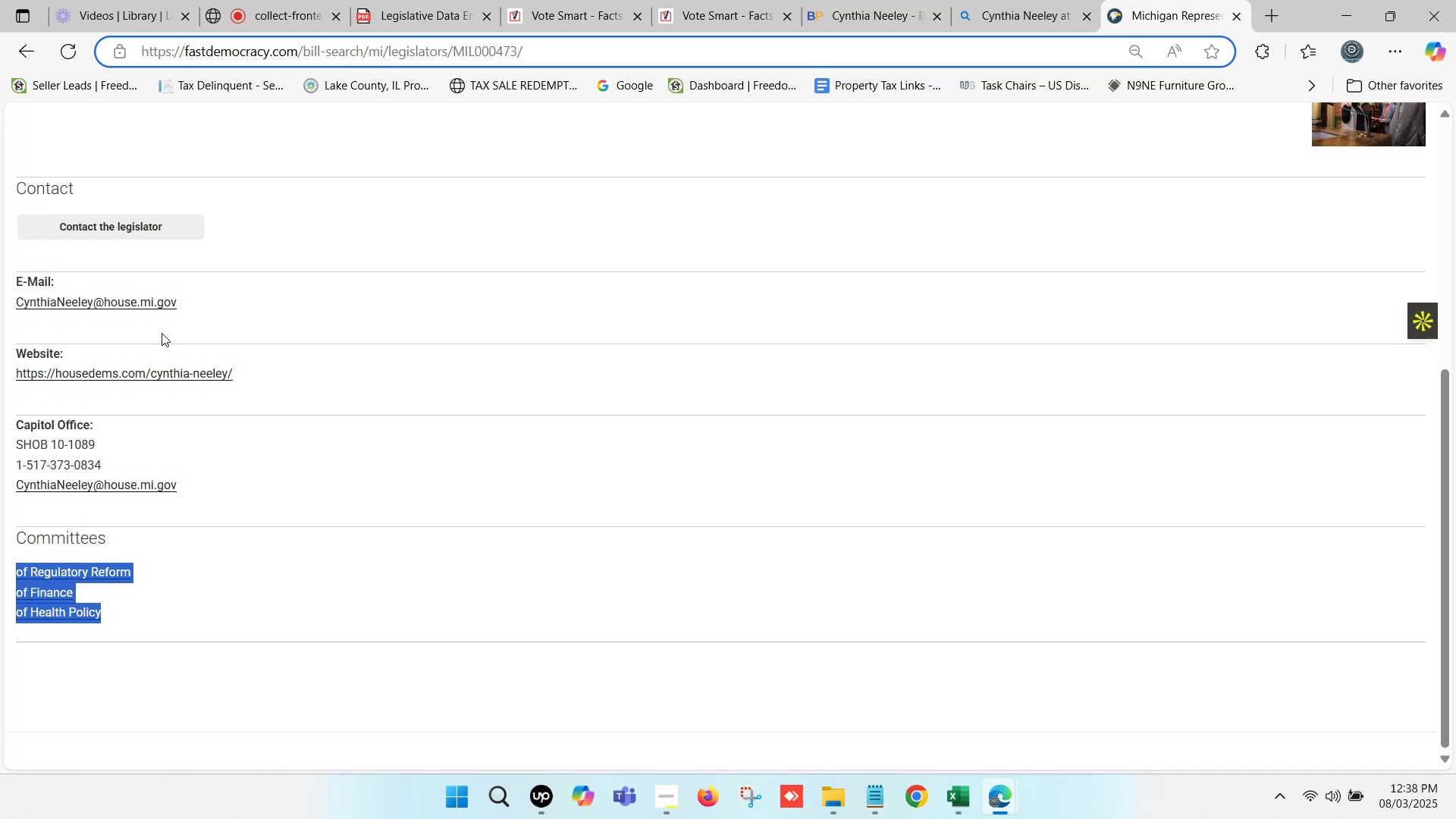 
left_click([954, 798])
 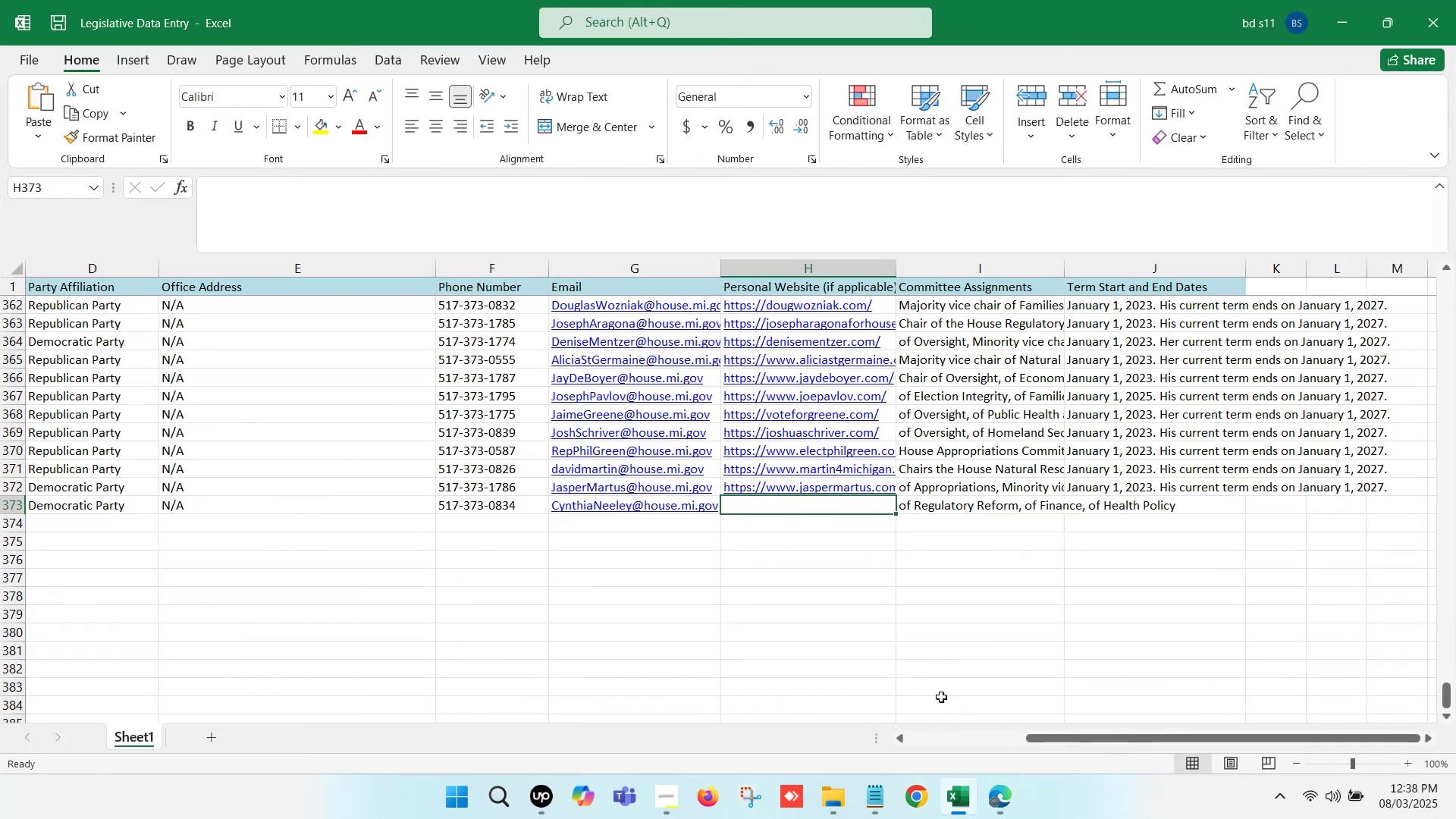 
left_click([972, 794])
 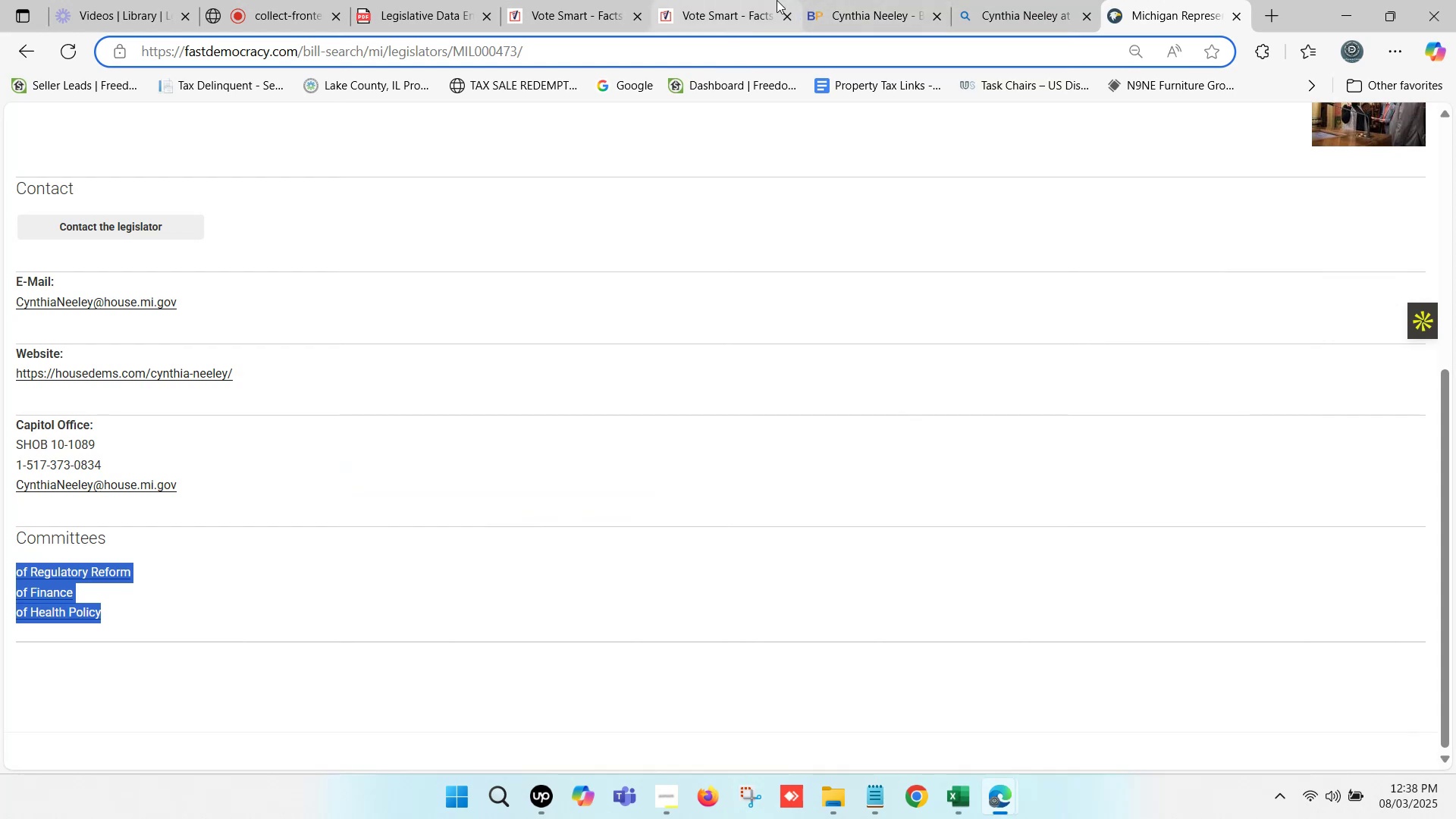 
left_click([836, 0])
 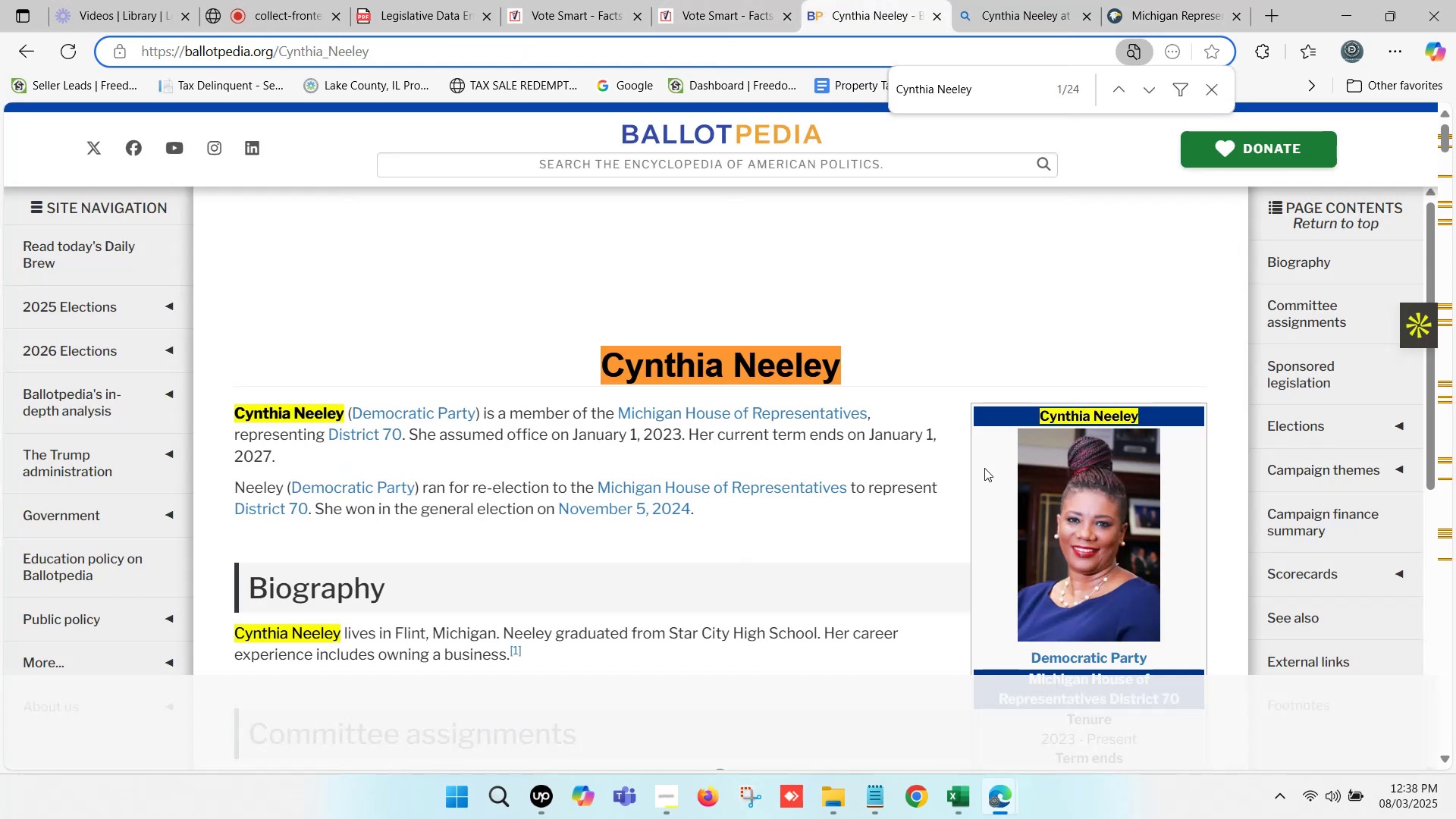 
scroll: coordinate [1091, 552], scroll_direction: down, amount: 6.0
 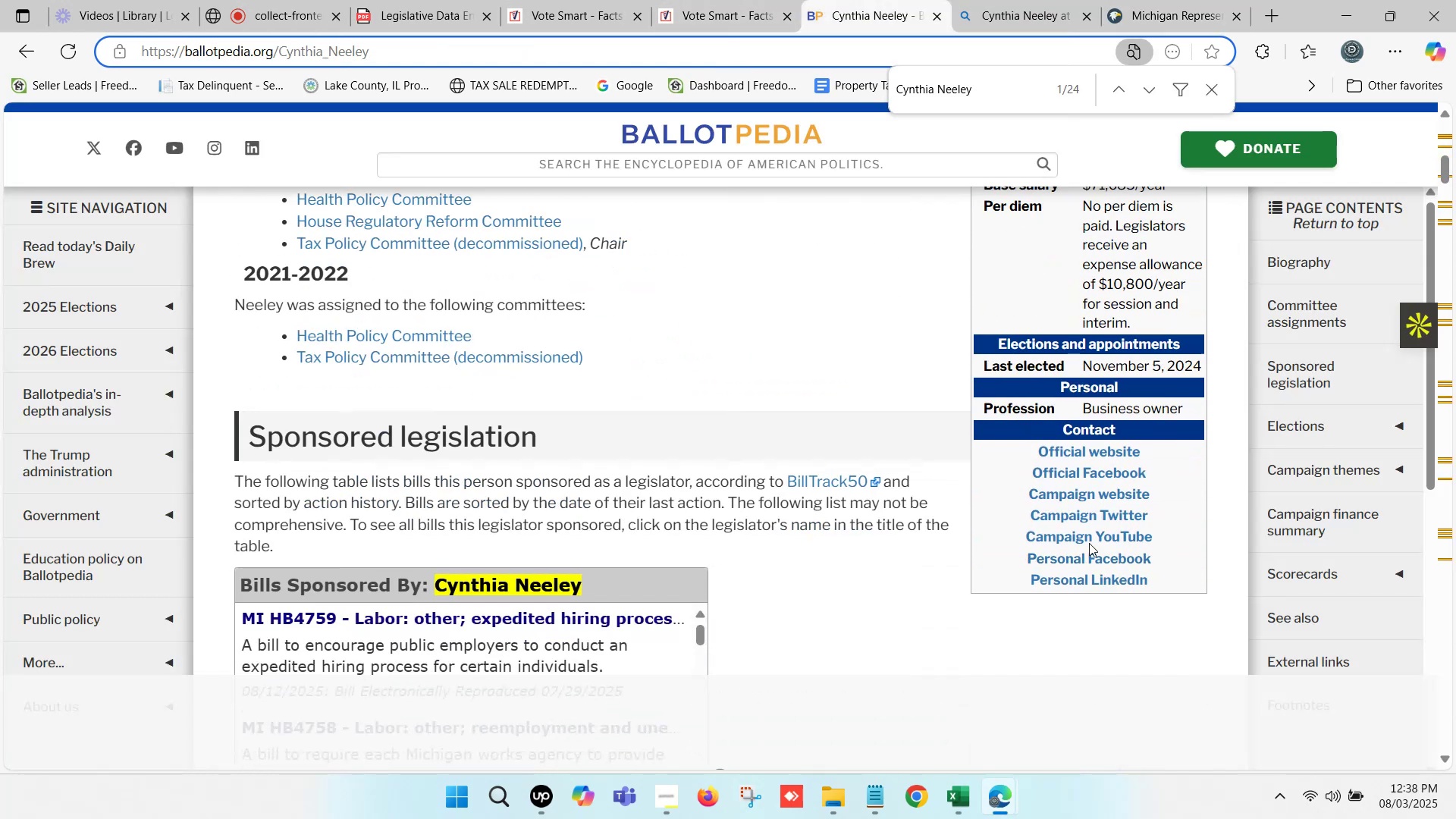 
hold_key(key=ControlLeft, duration=1.5)
left_click([1087, 494])
 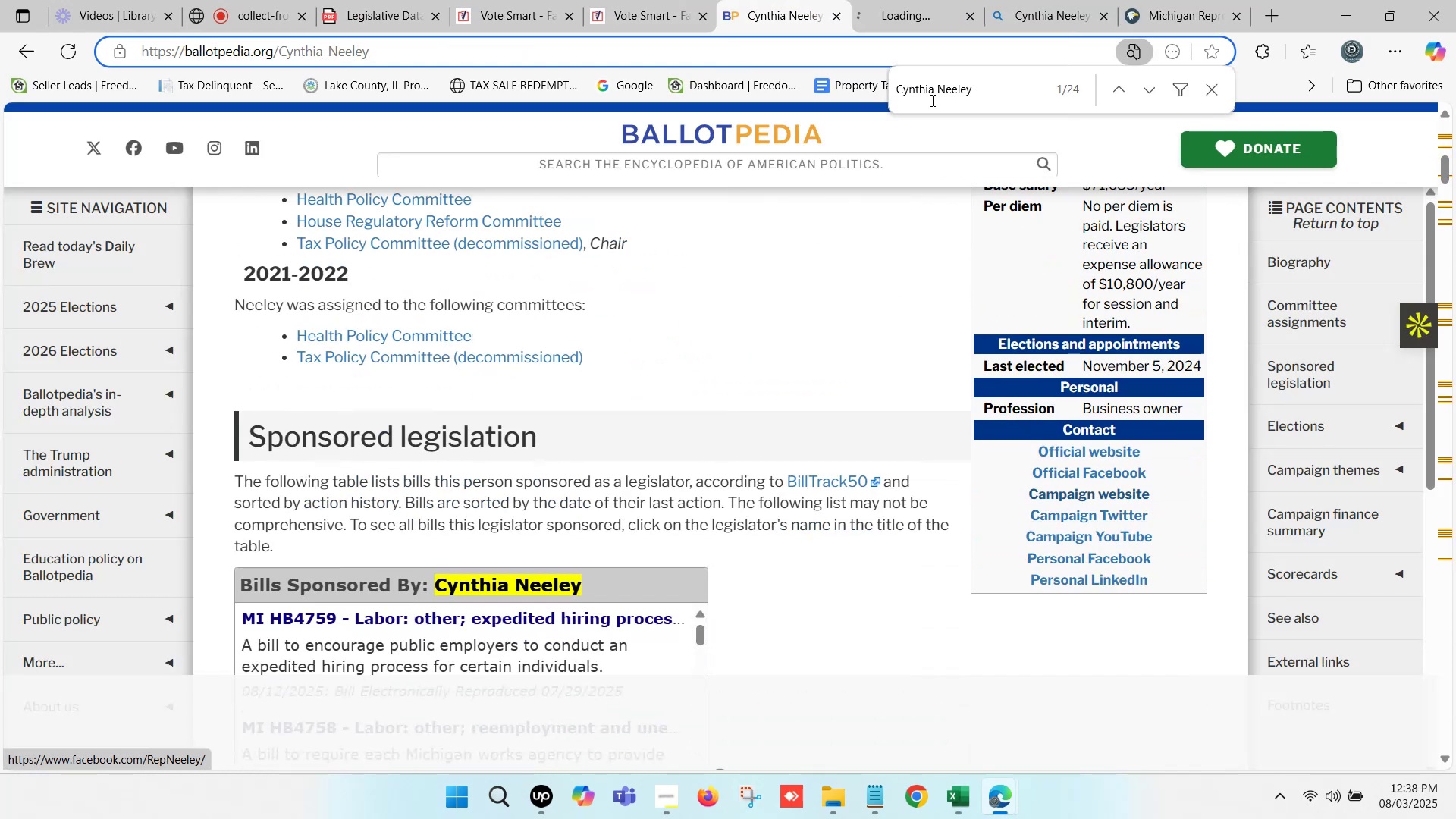 
left_click([919, 0])
 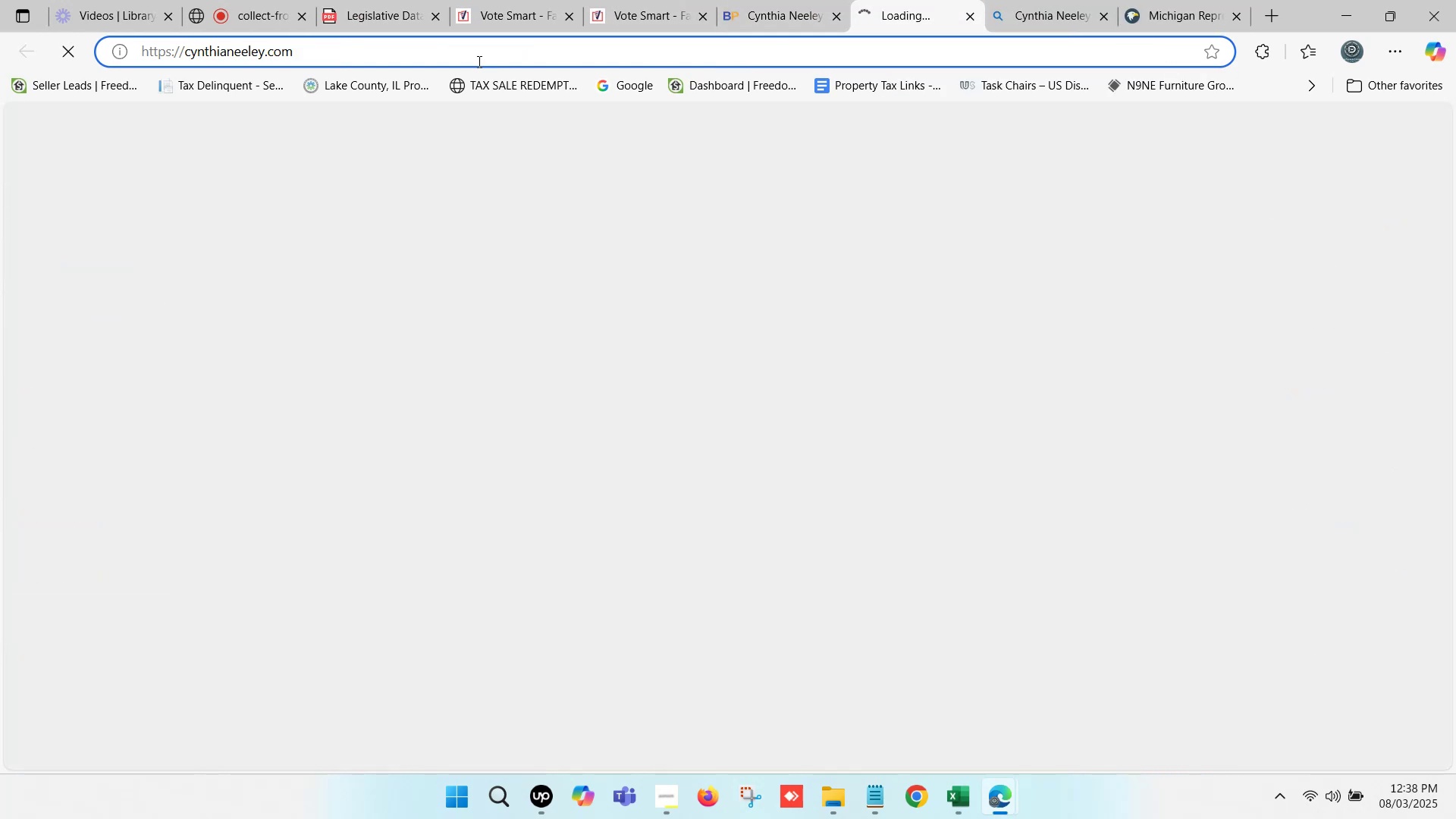 
left_click([452, 55])
 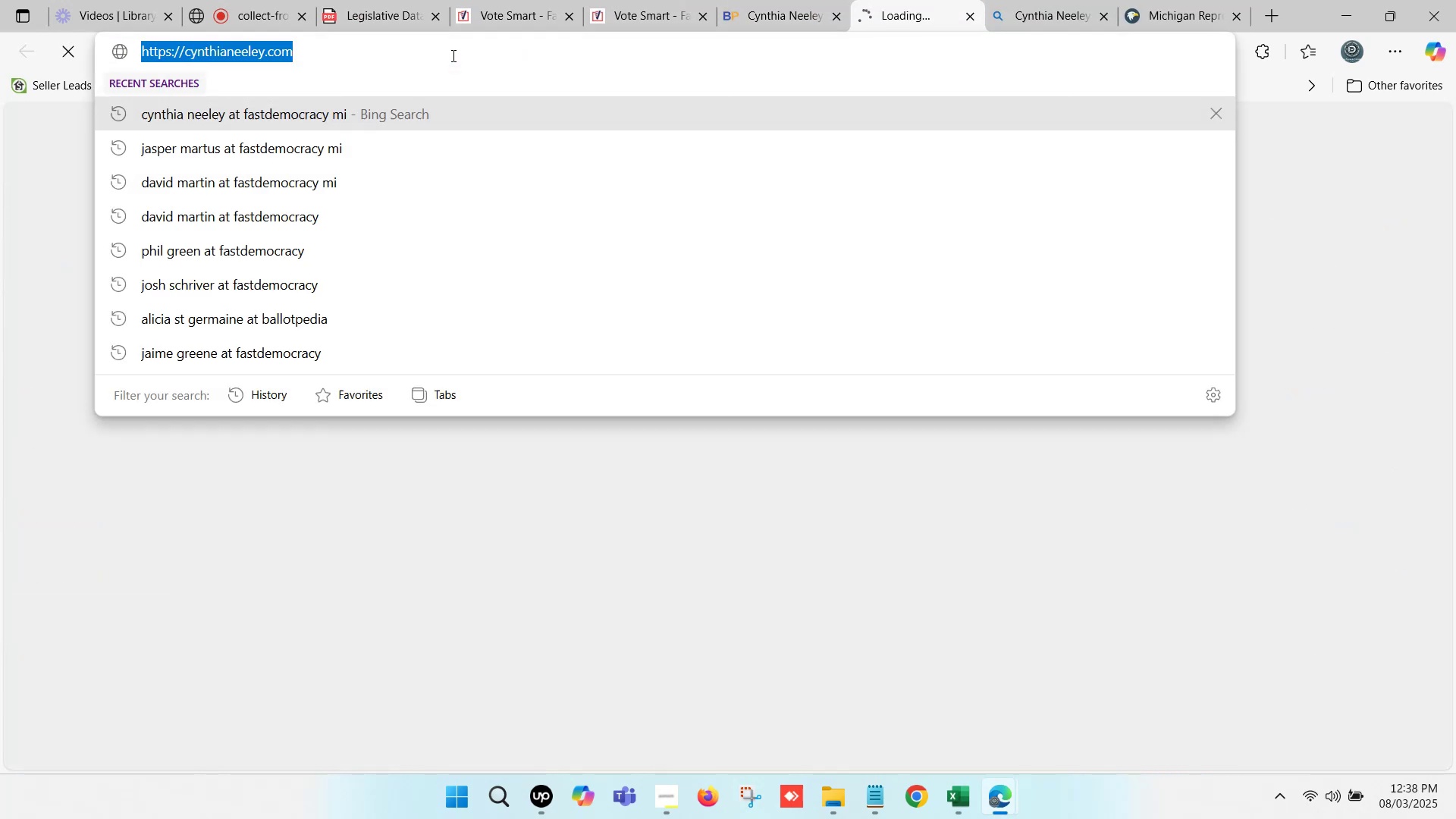 
key(Control+ControlLeft)
 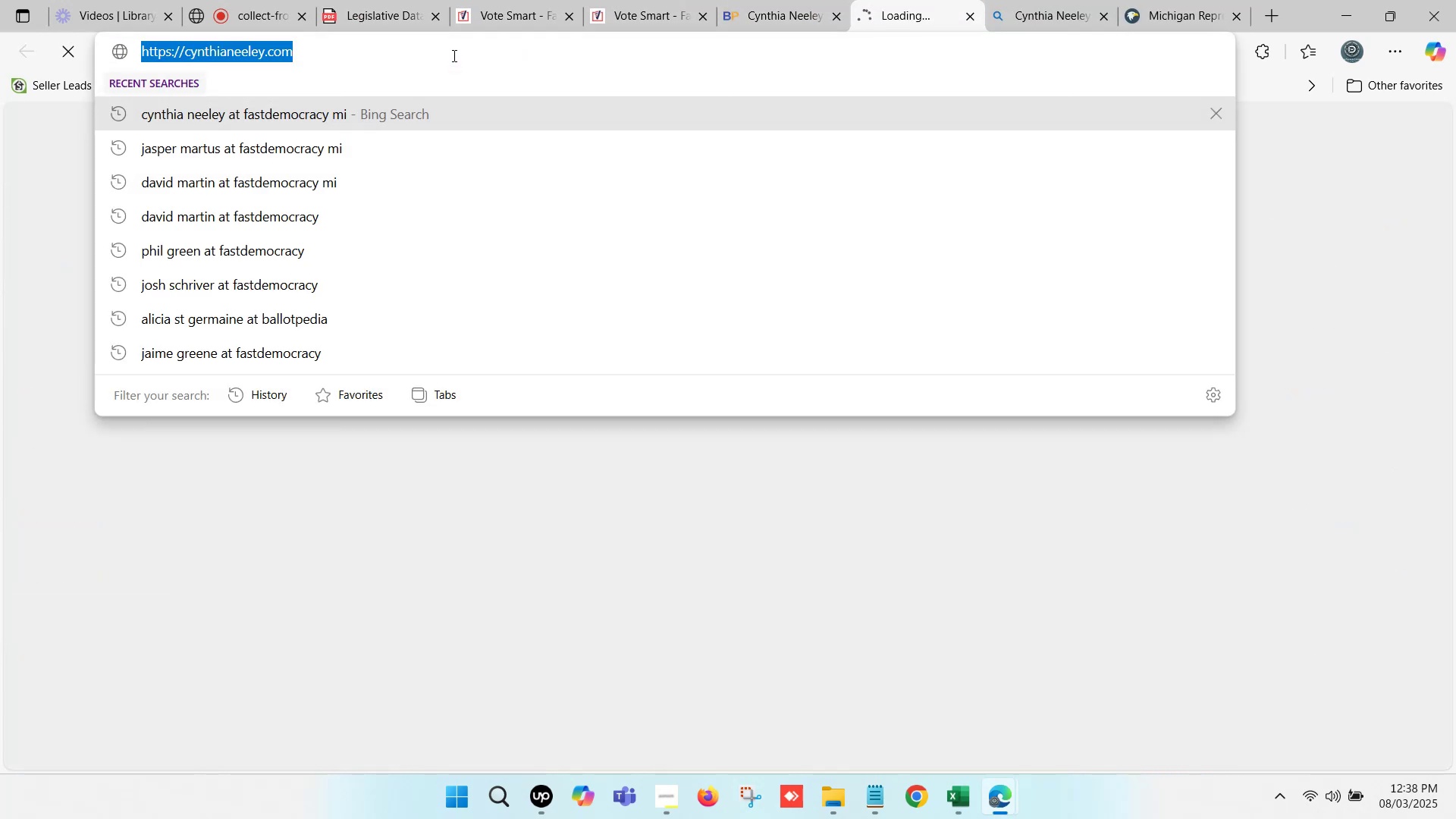 
key(Control+C)
 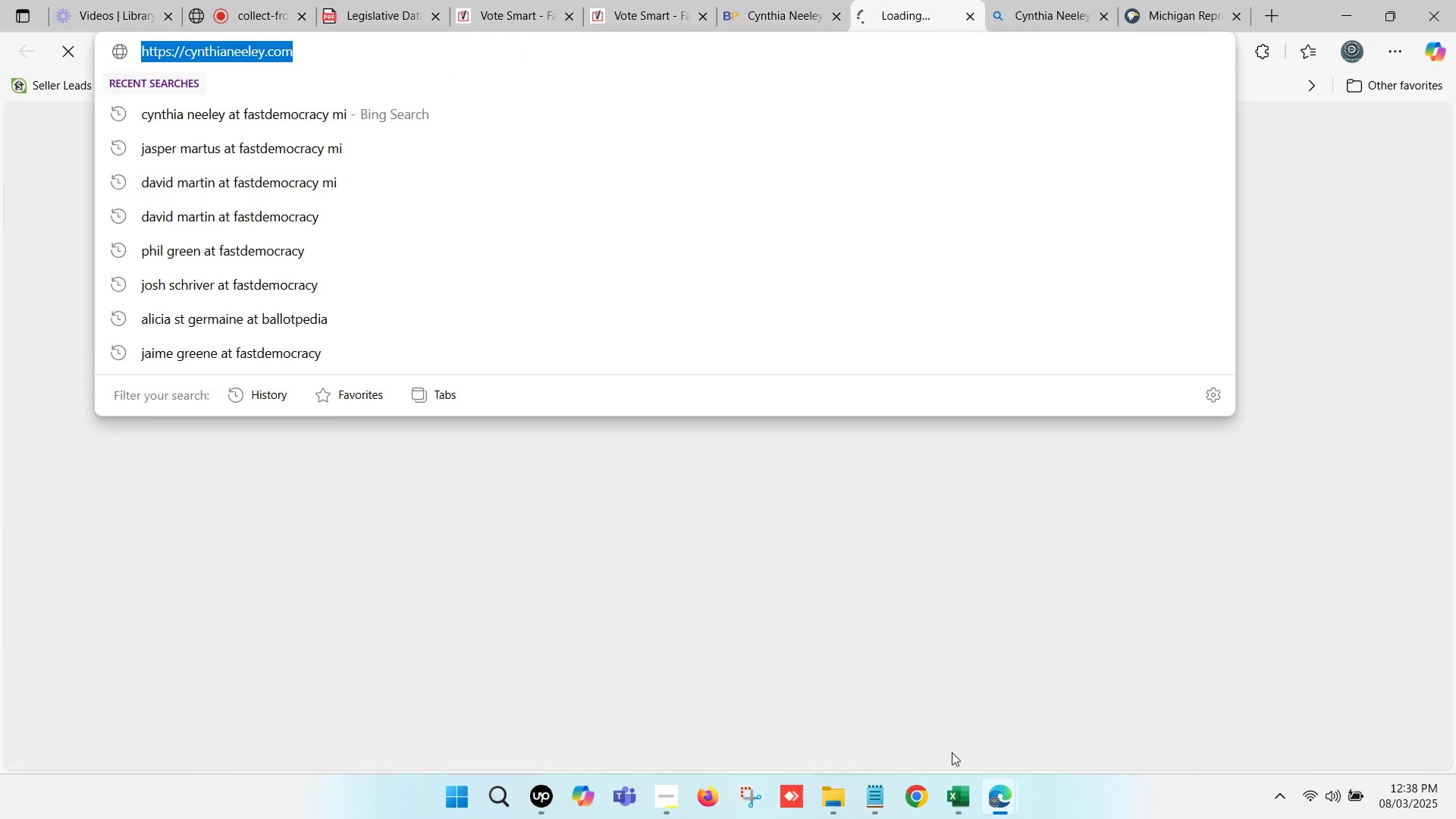 
left_click([955, 806])
 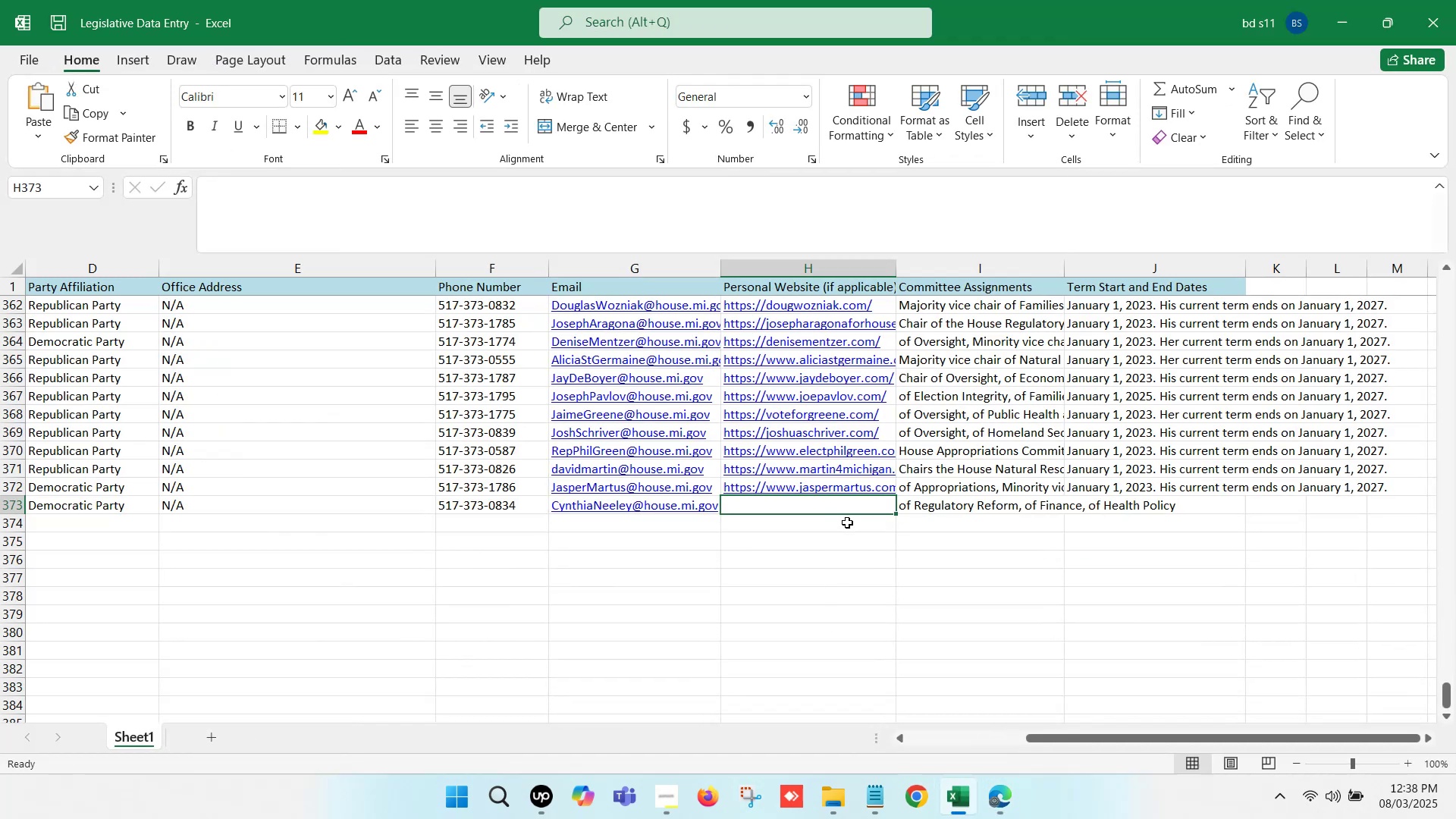 
left_click([823, 507])
 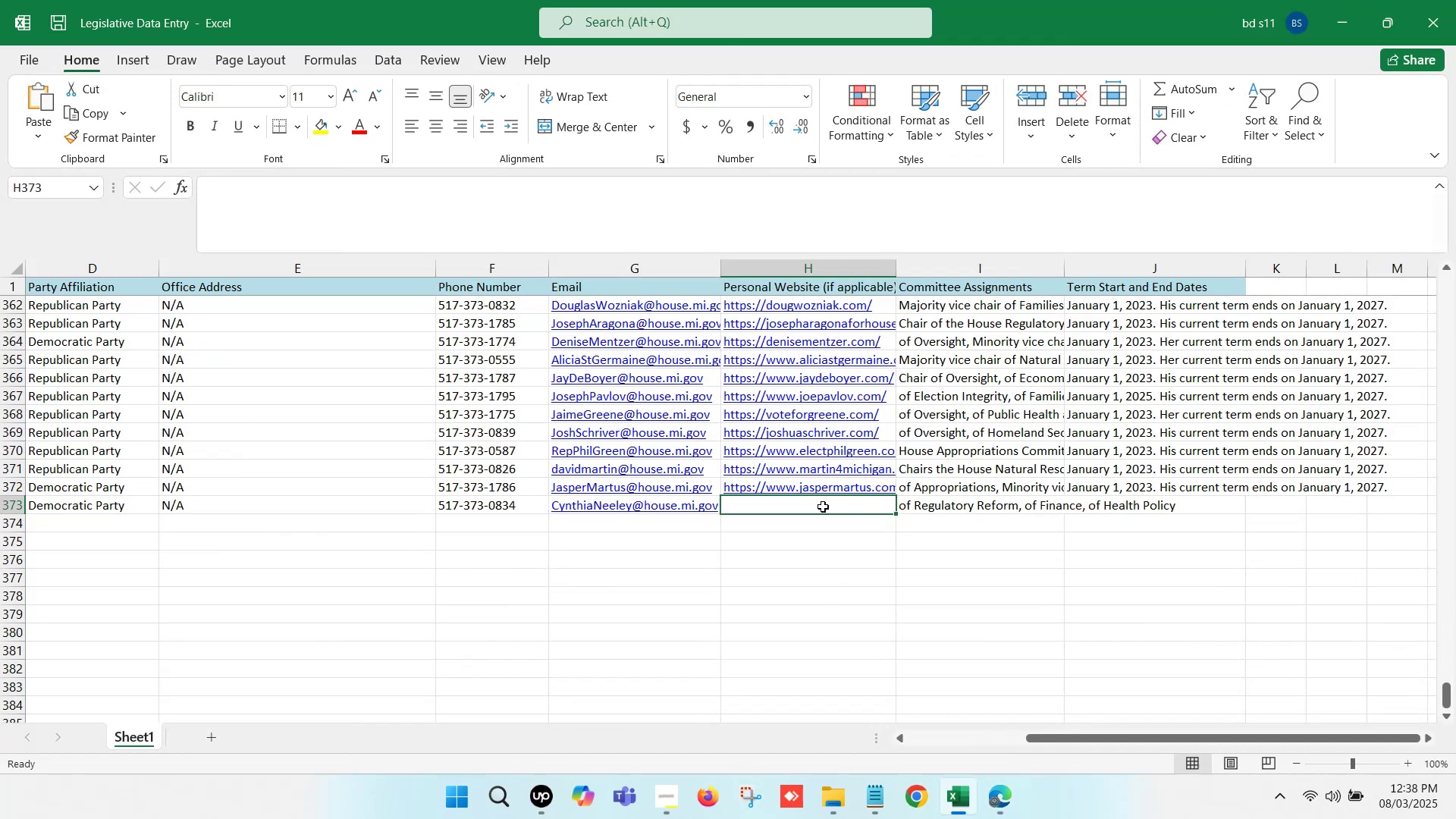 
double_click([823, 507])
 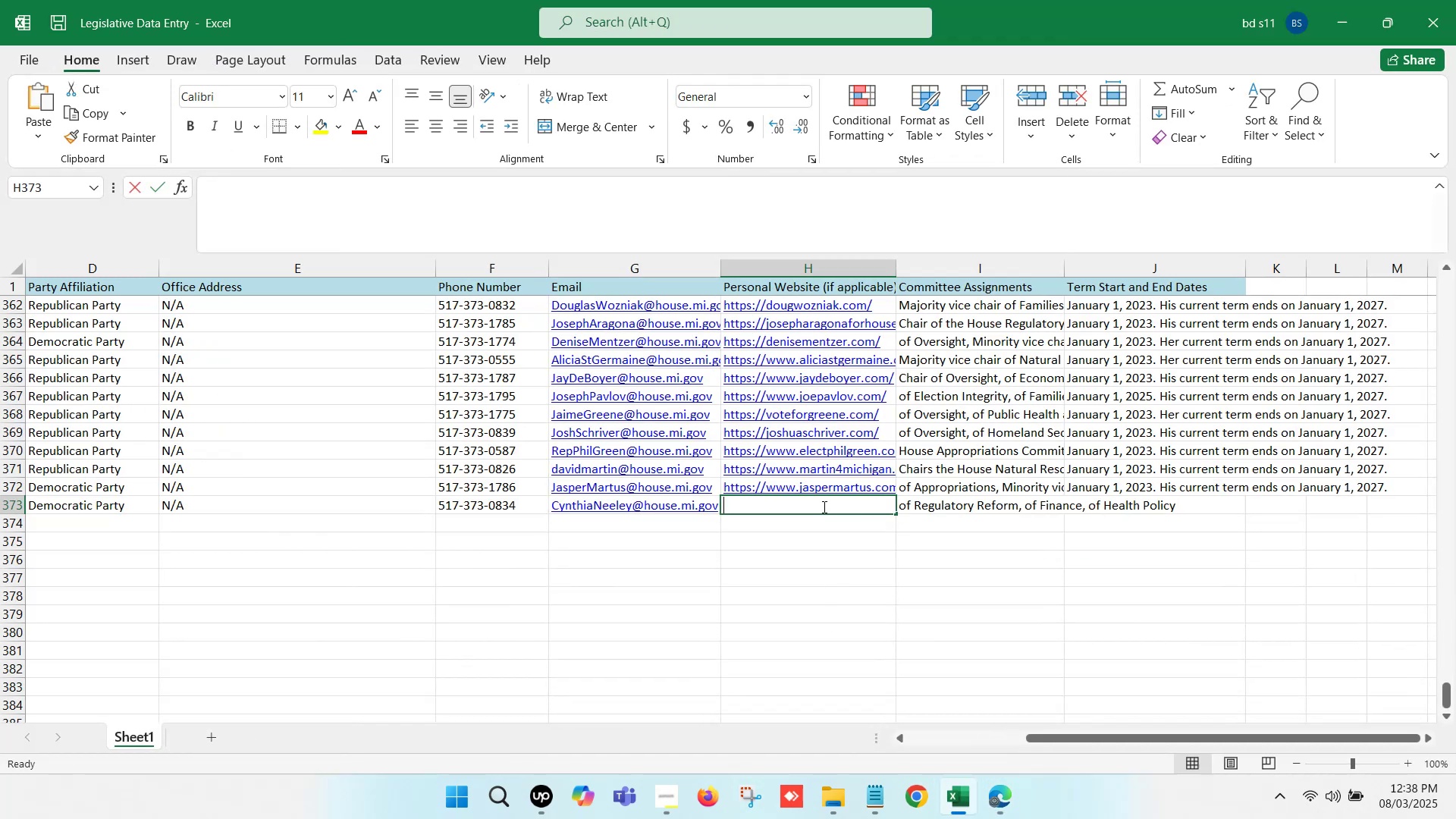 
key(Control+V)
 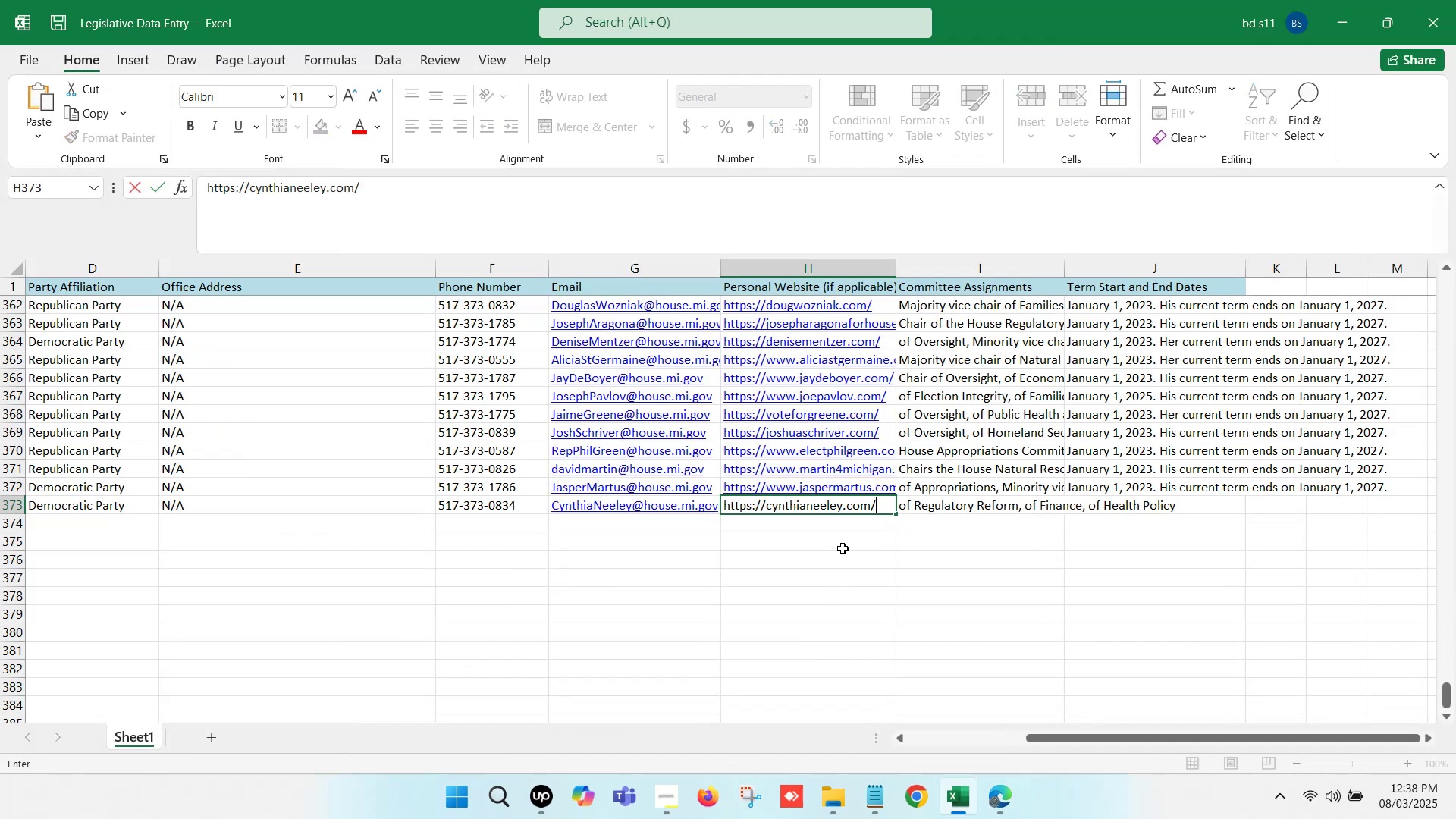 
left_click([845, 551])
 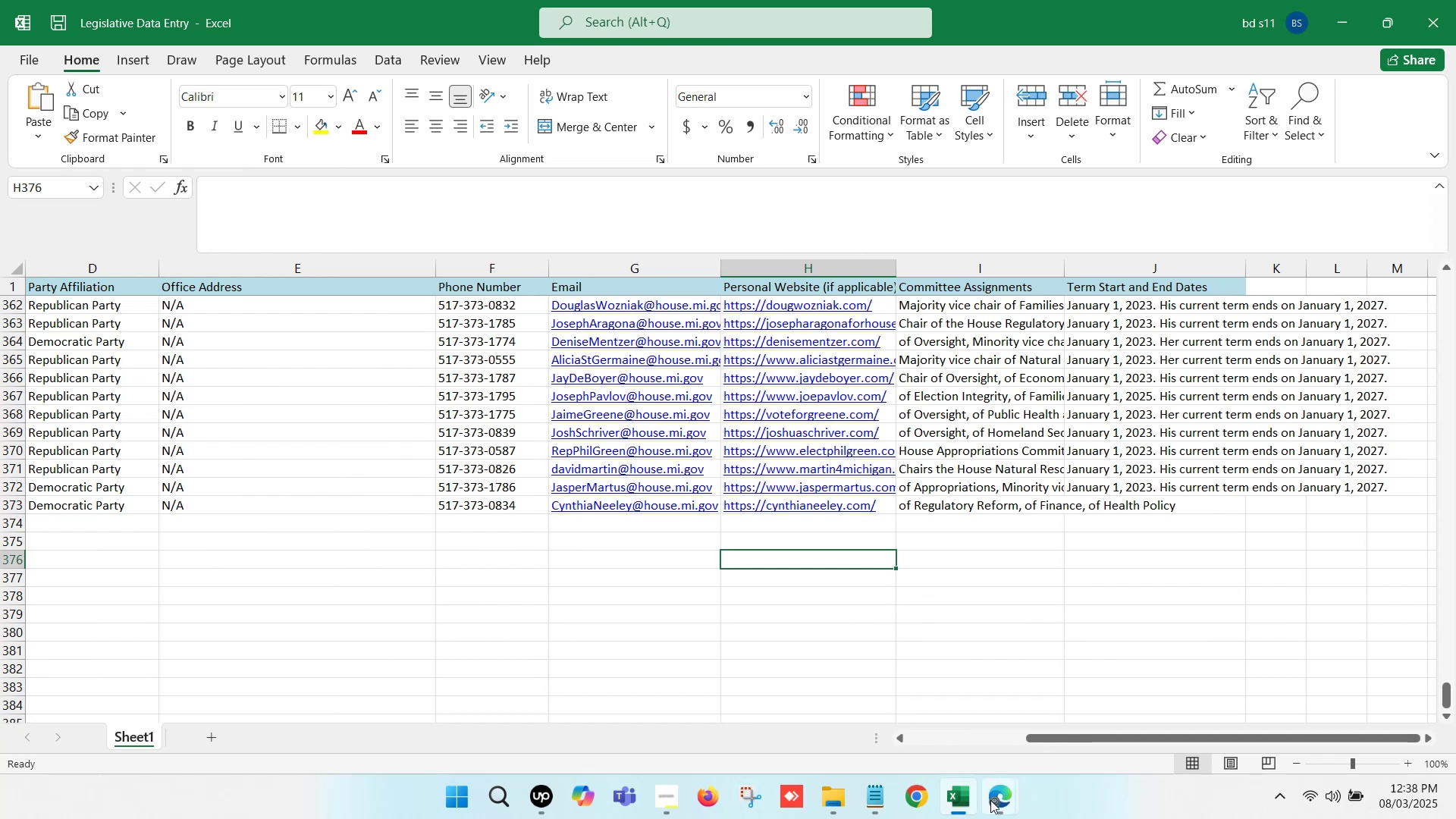 
left_click([971, 806])
 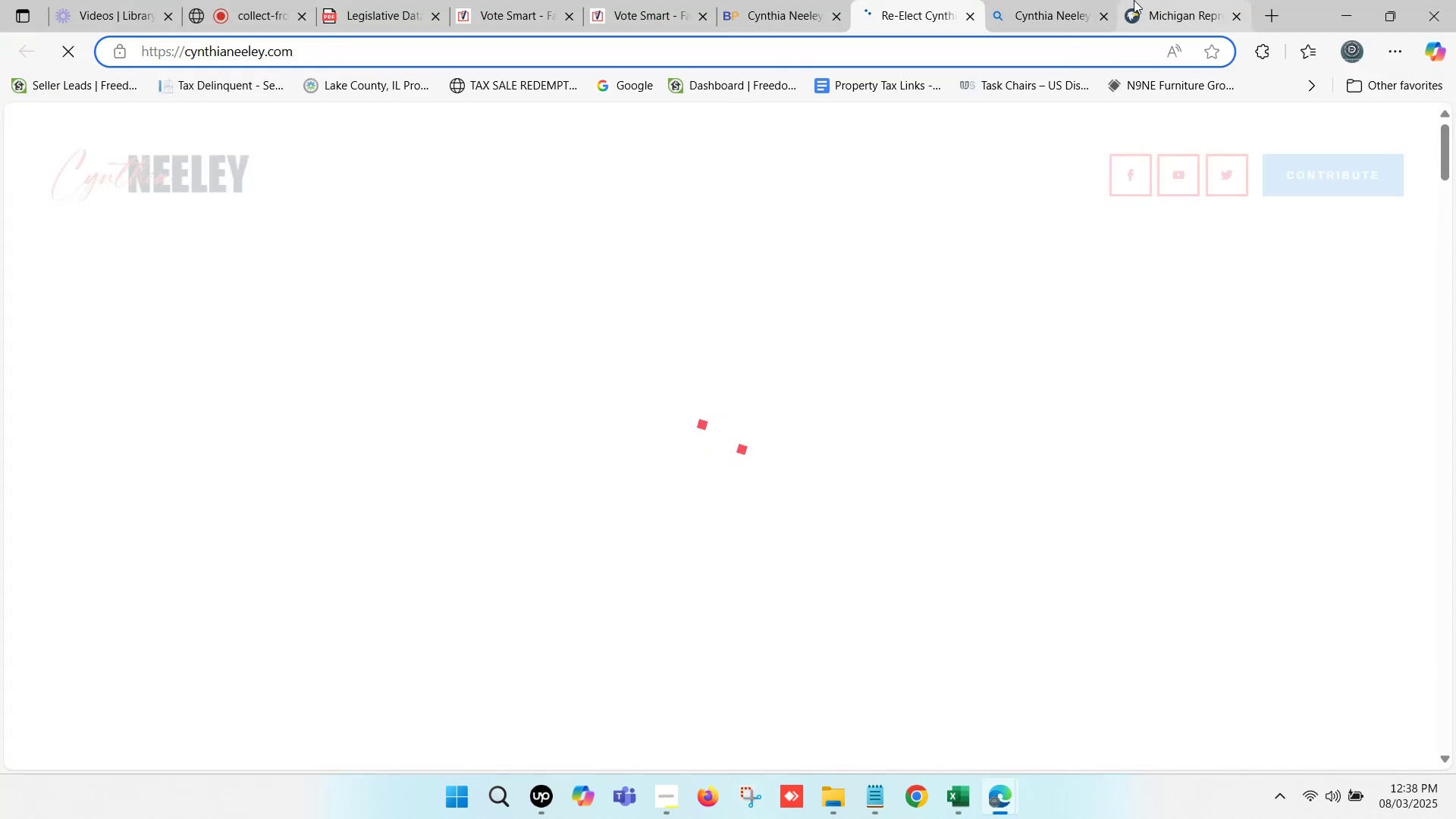 
left_click([770, 0])
 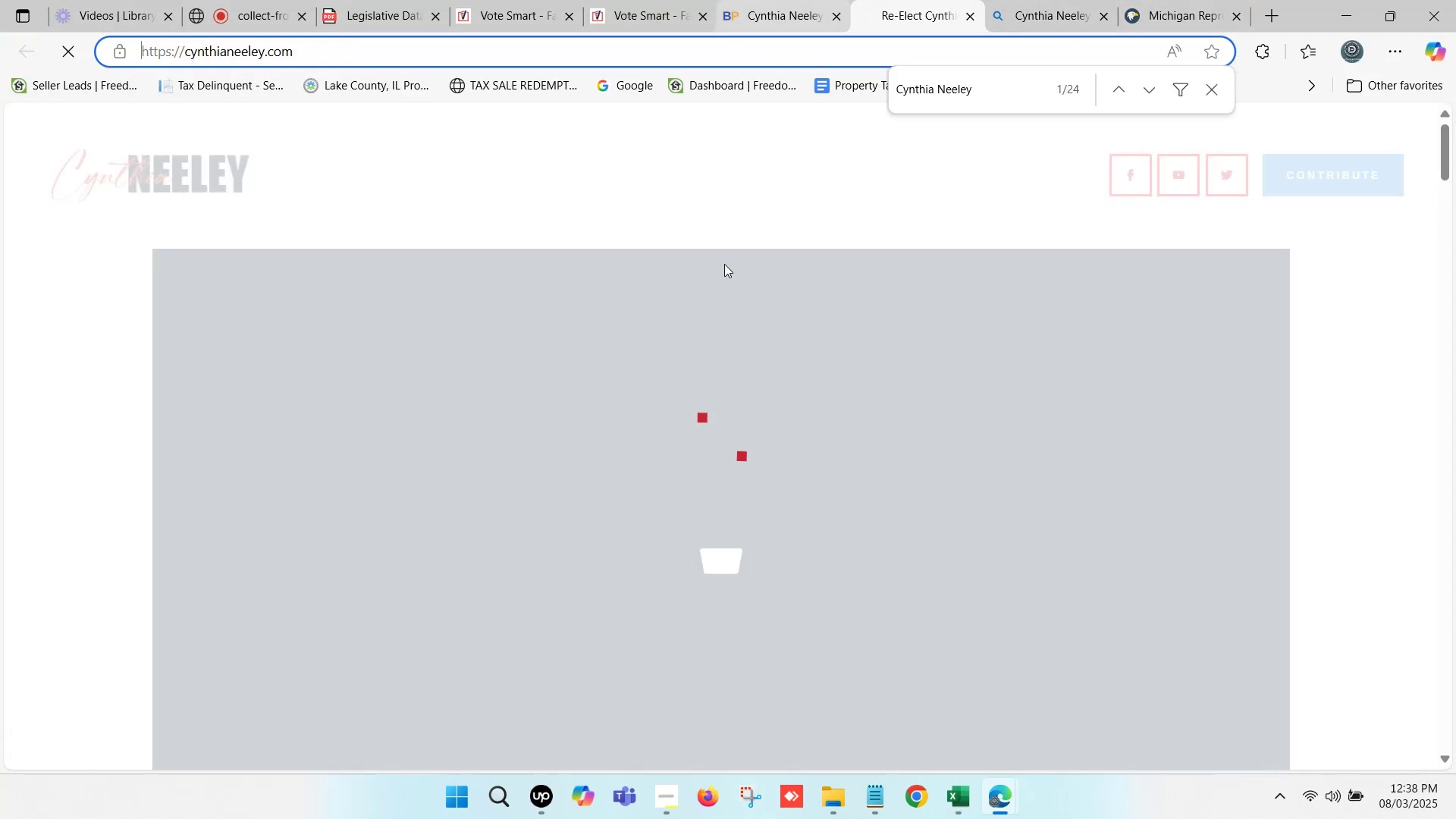 
scroll: coordinate [846, 297], scroll_direction: up, amount: 5.0
 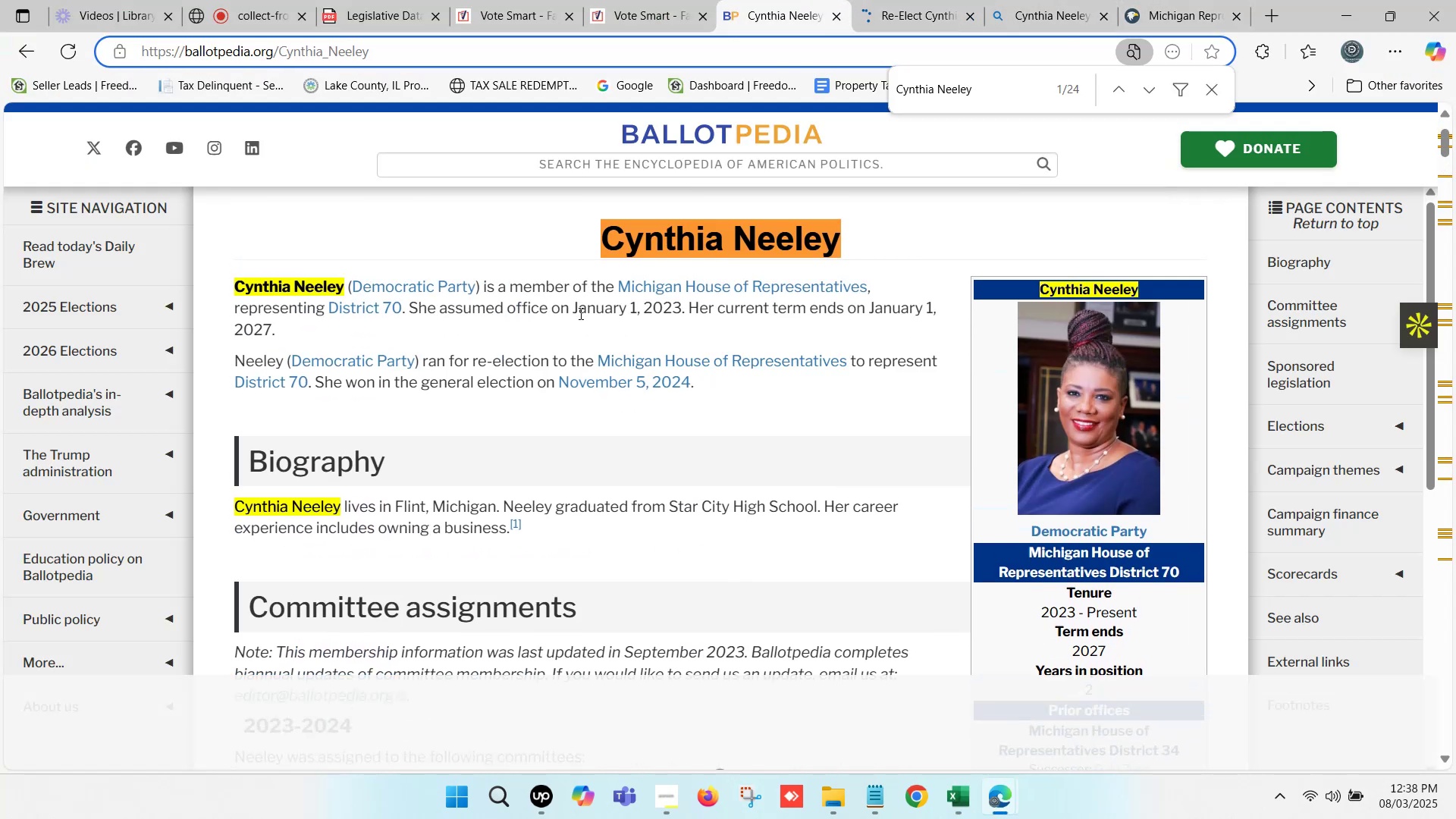 
left_click_drag(start_coordinate=[573, 303], to_coordinate=[585, 319])
 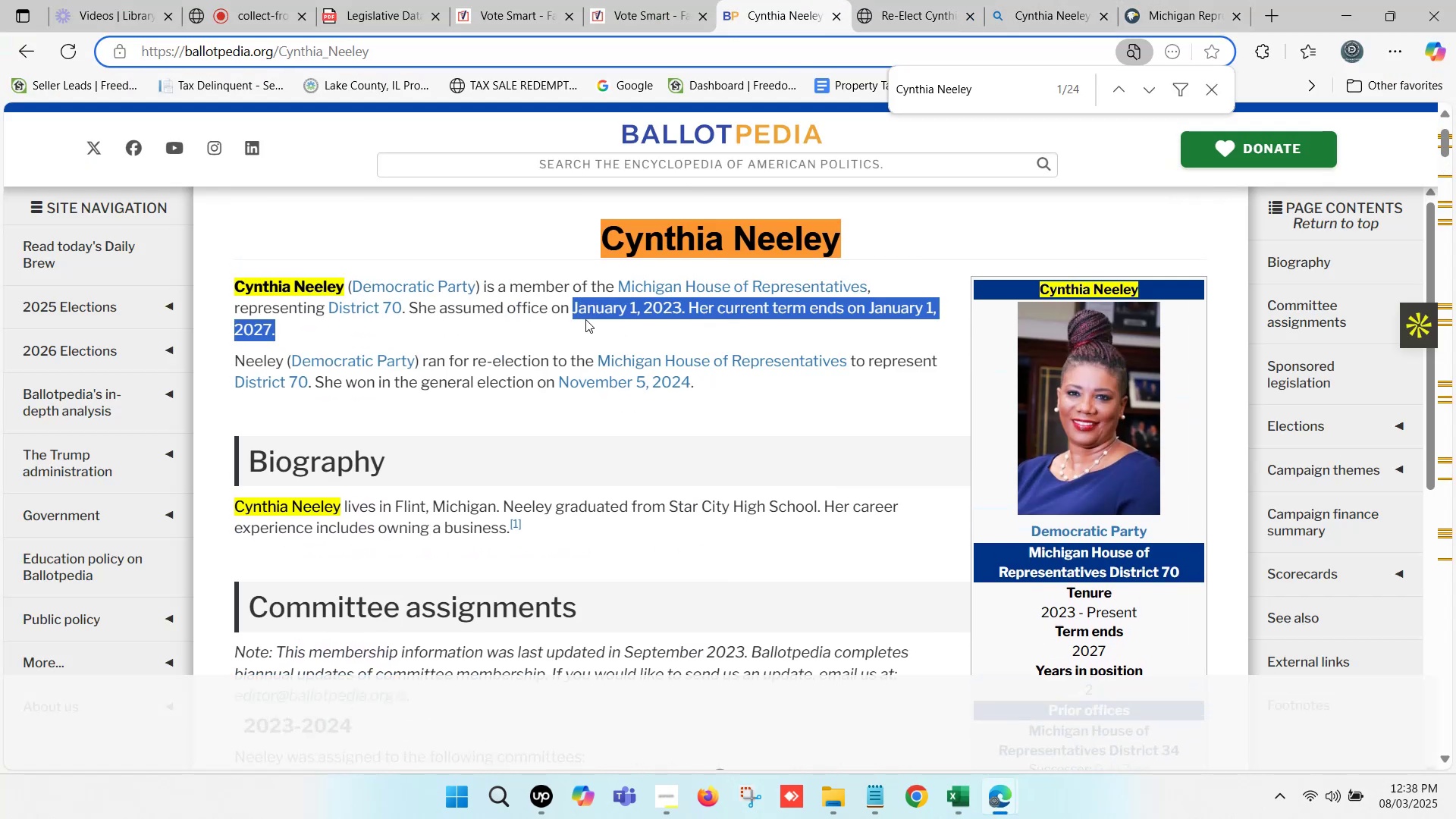 
key(Control+ControlLeft)
 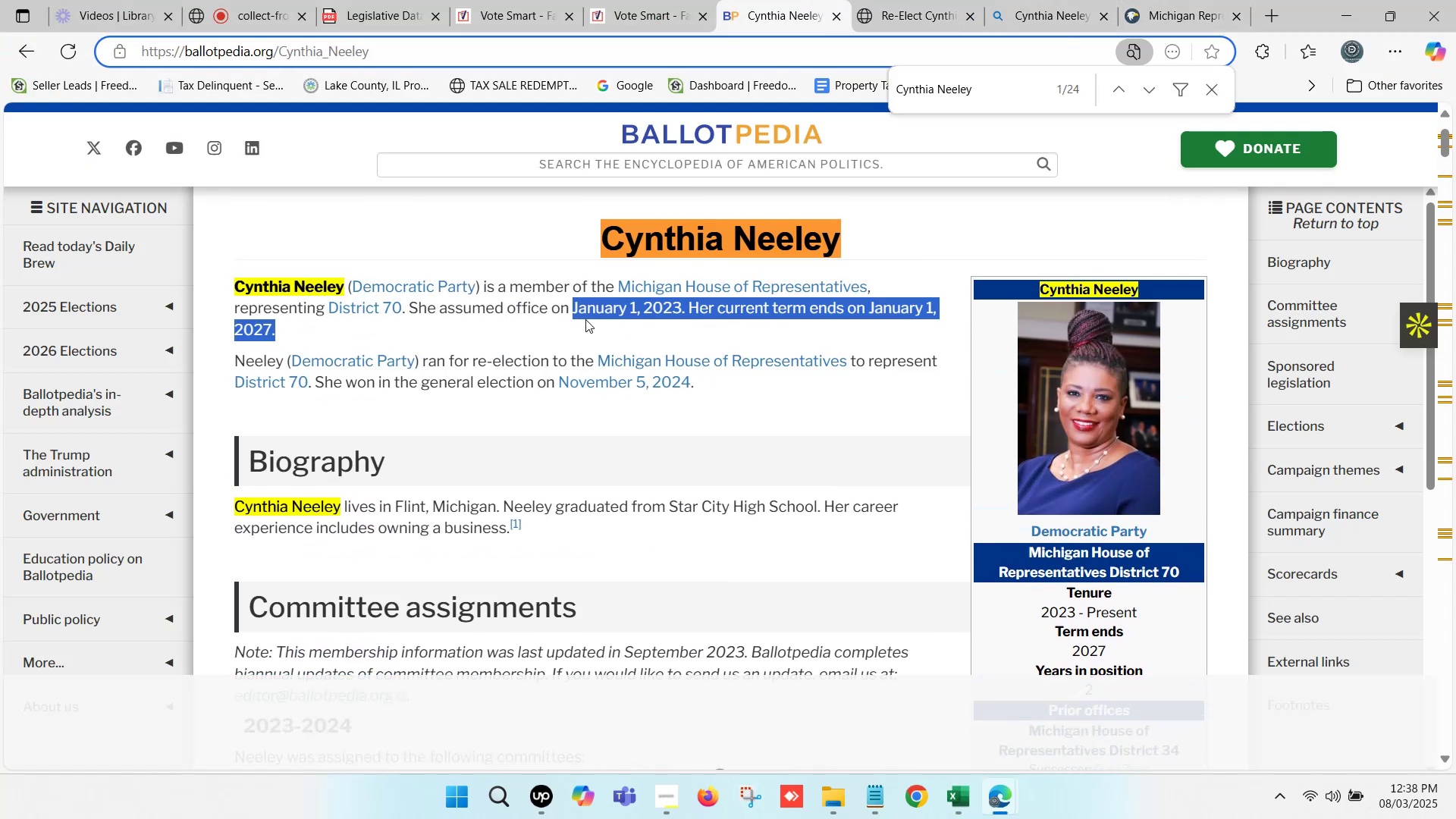 
key(Control+C)
 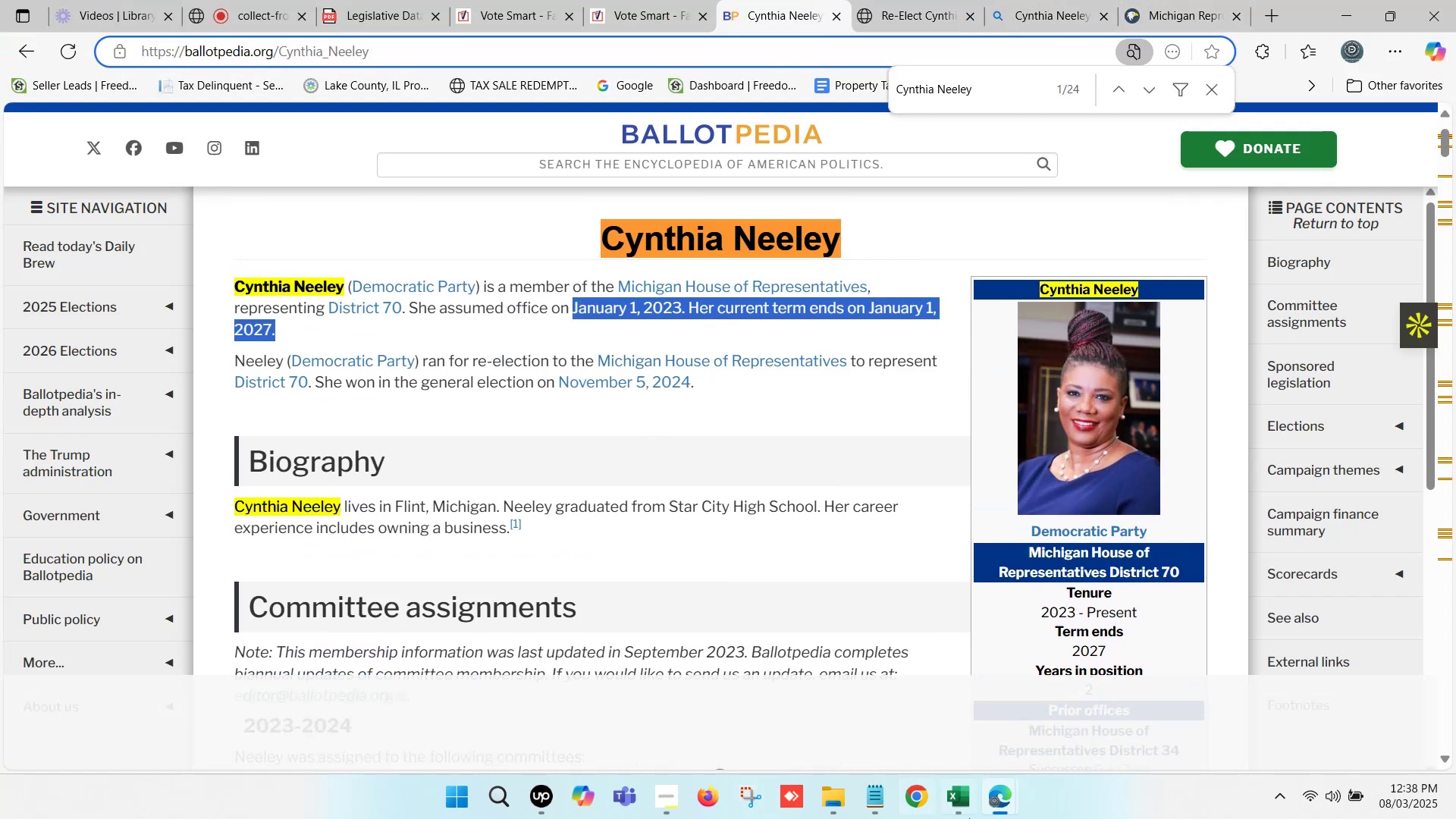 
left_click([970, 814])
 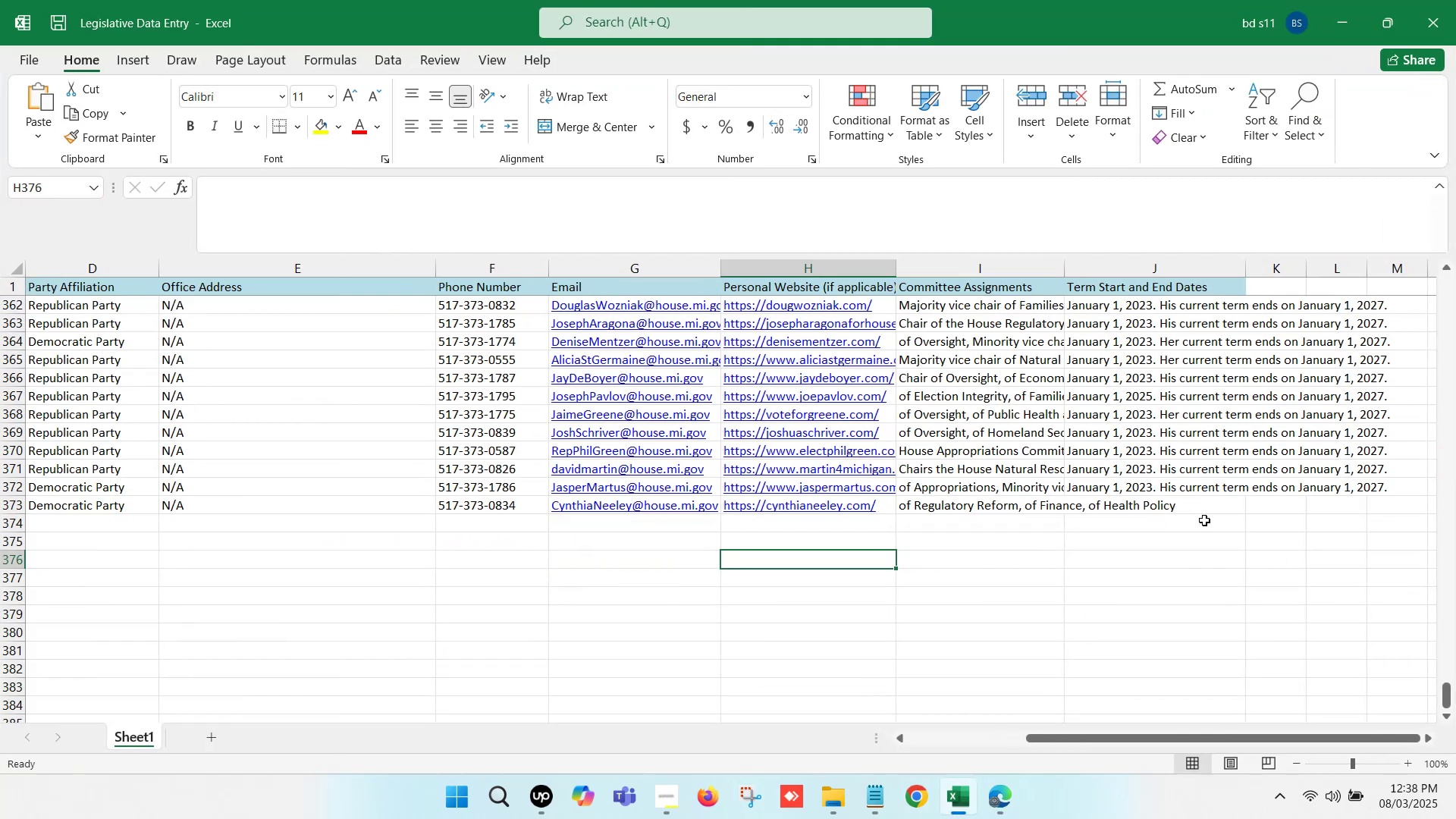 
left_click([1181, 510])
 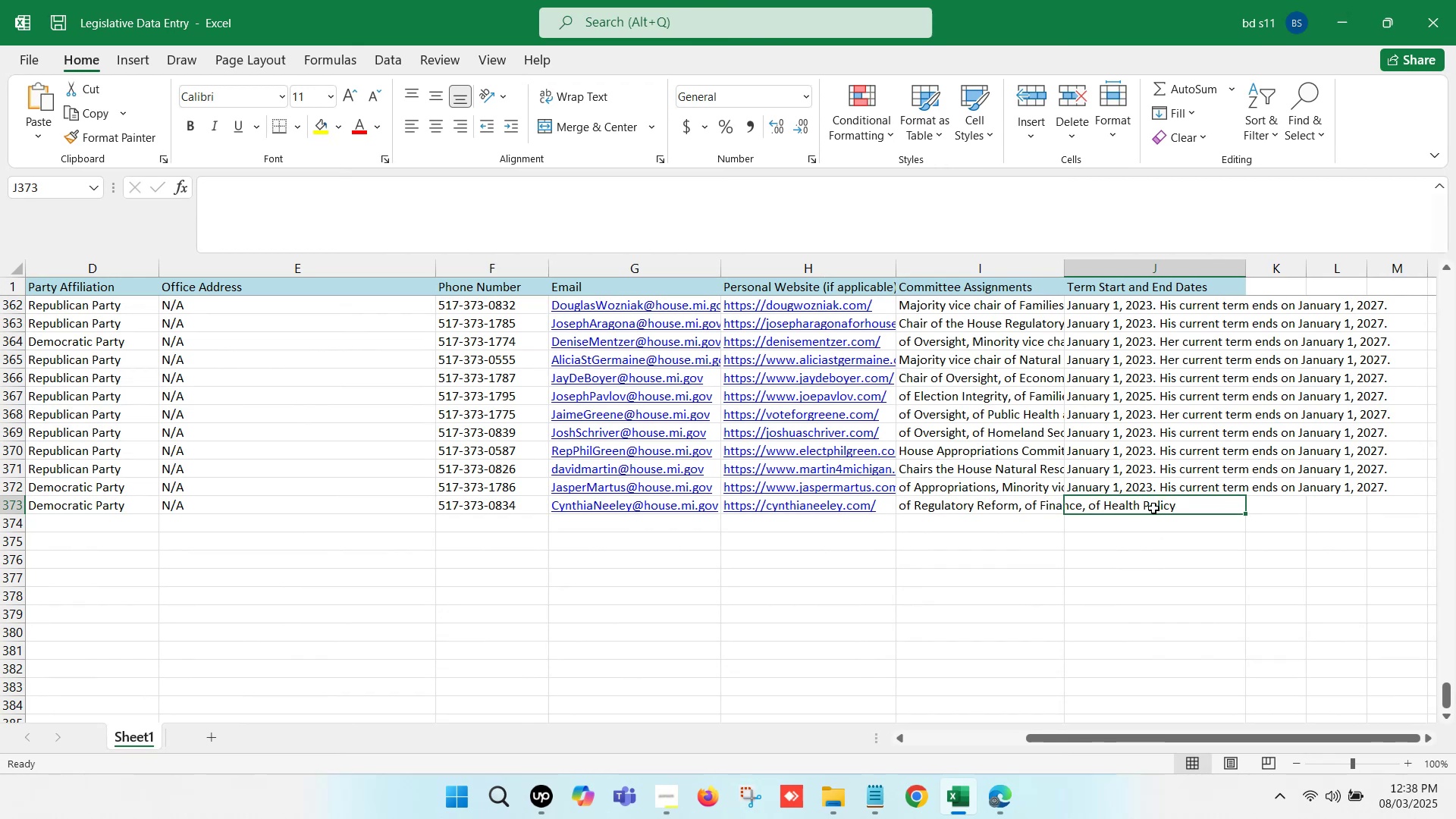 
left_click([1153, 508])
 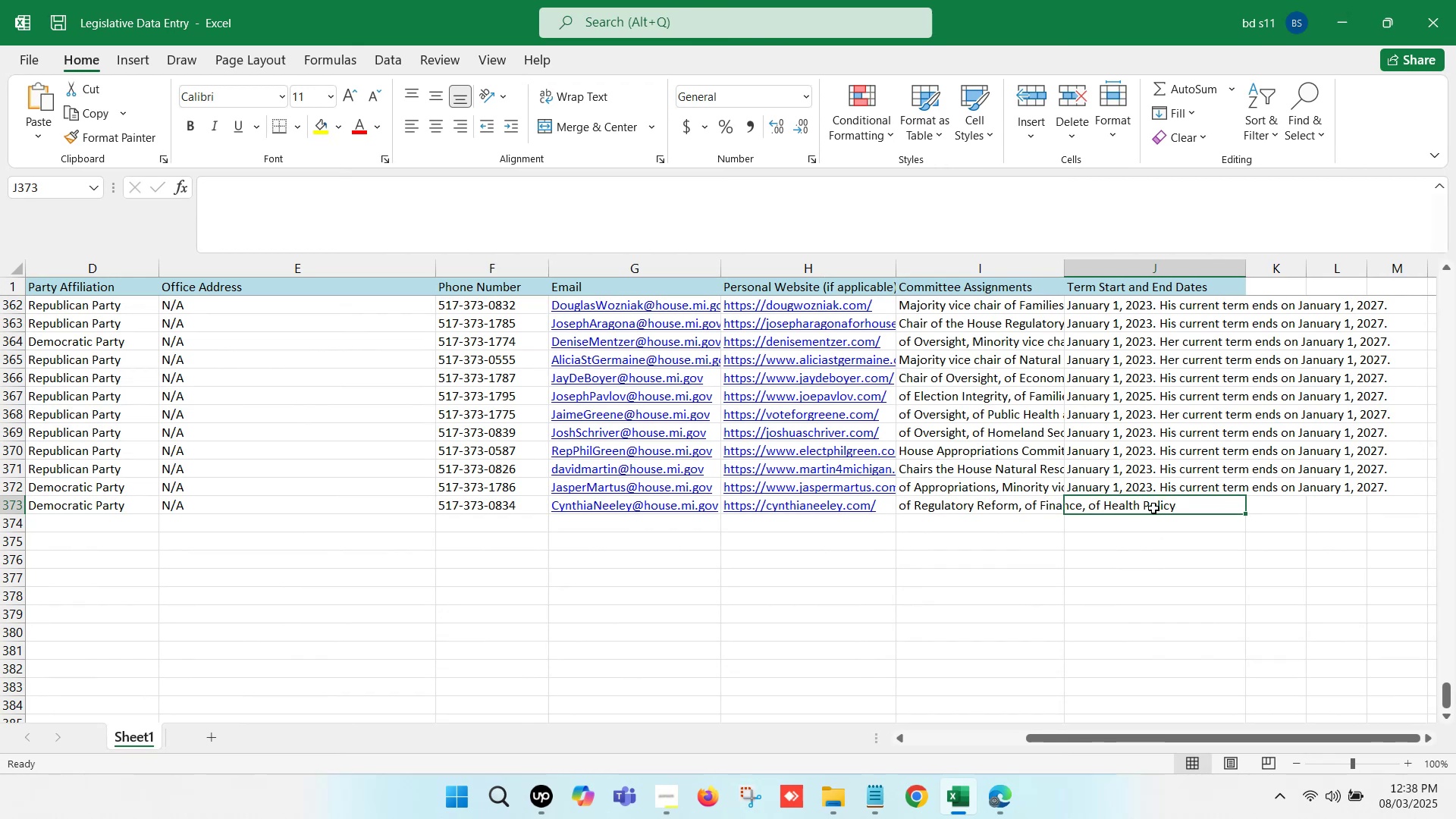 
double_click([1153, 508])
 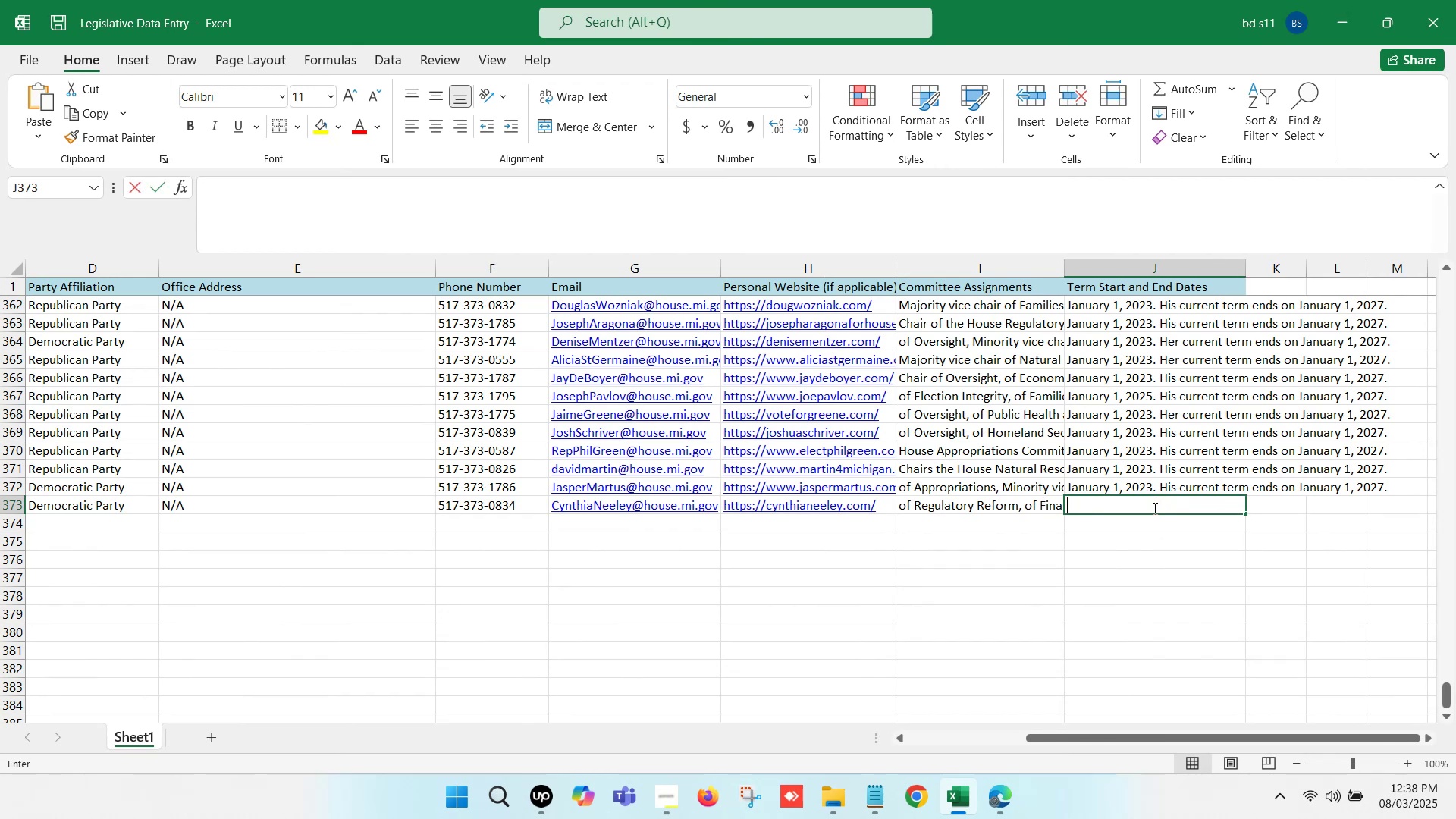 
key(Control+V)
 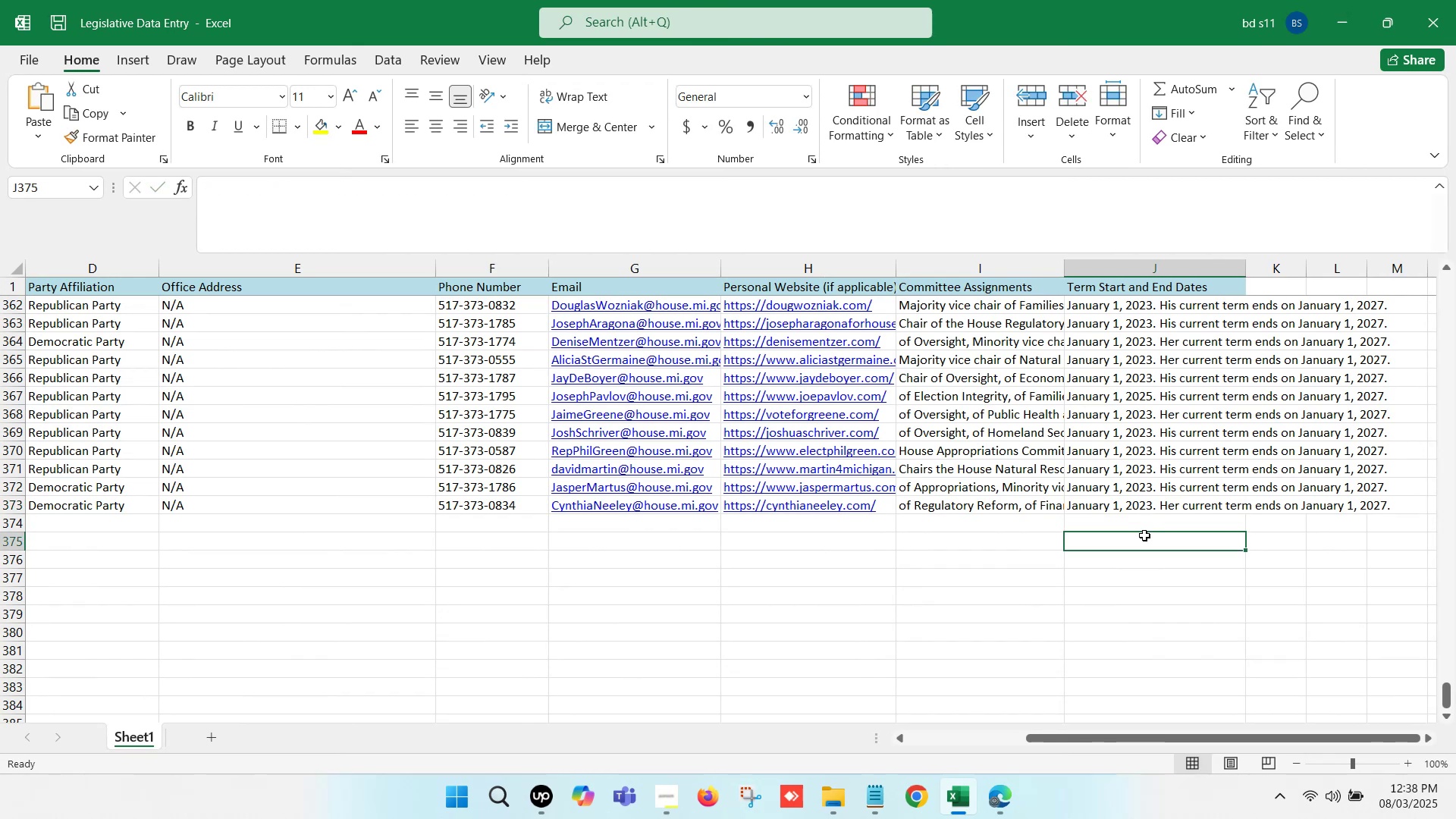 
hold_key(key=ArrowLeft, duration=1.26)
 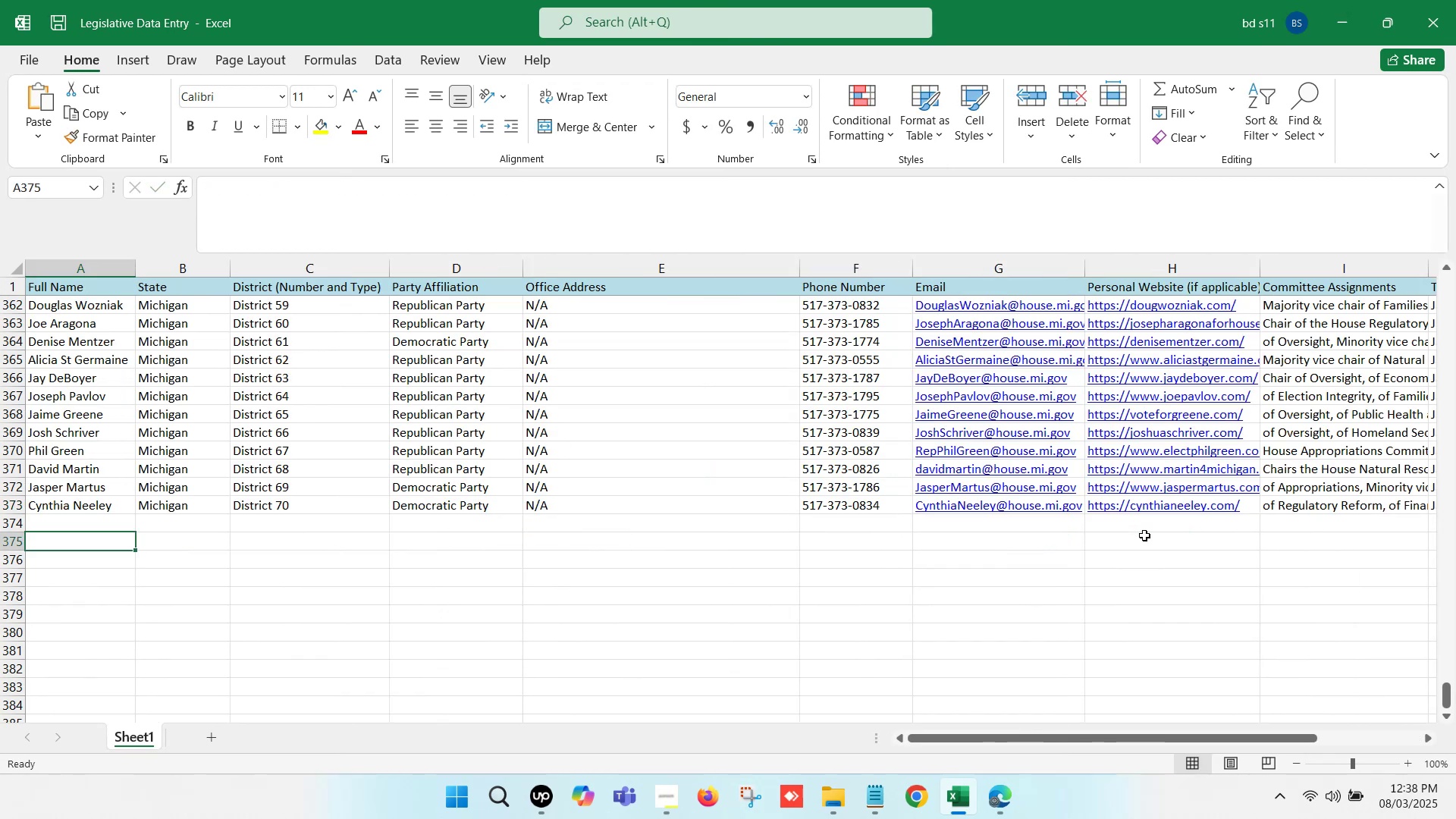 
key(Control+S)
 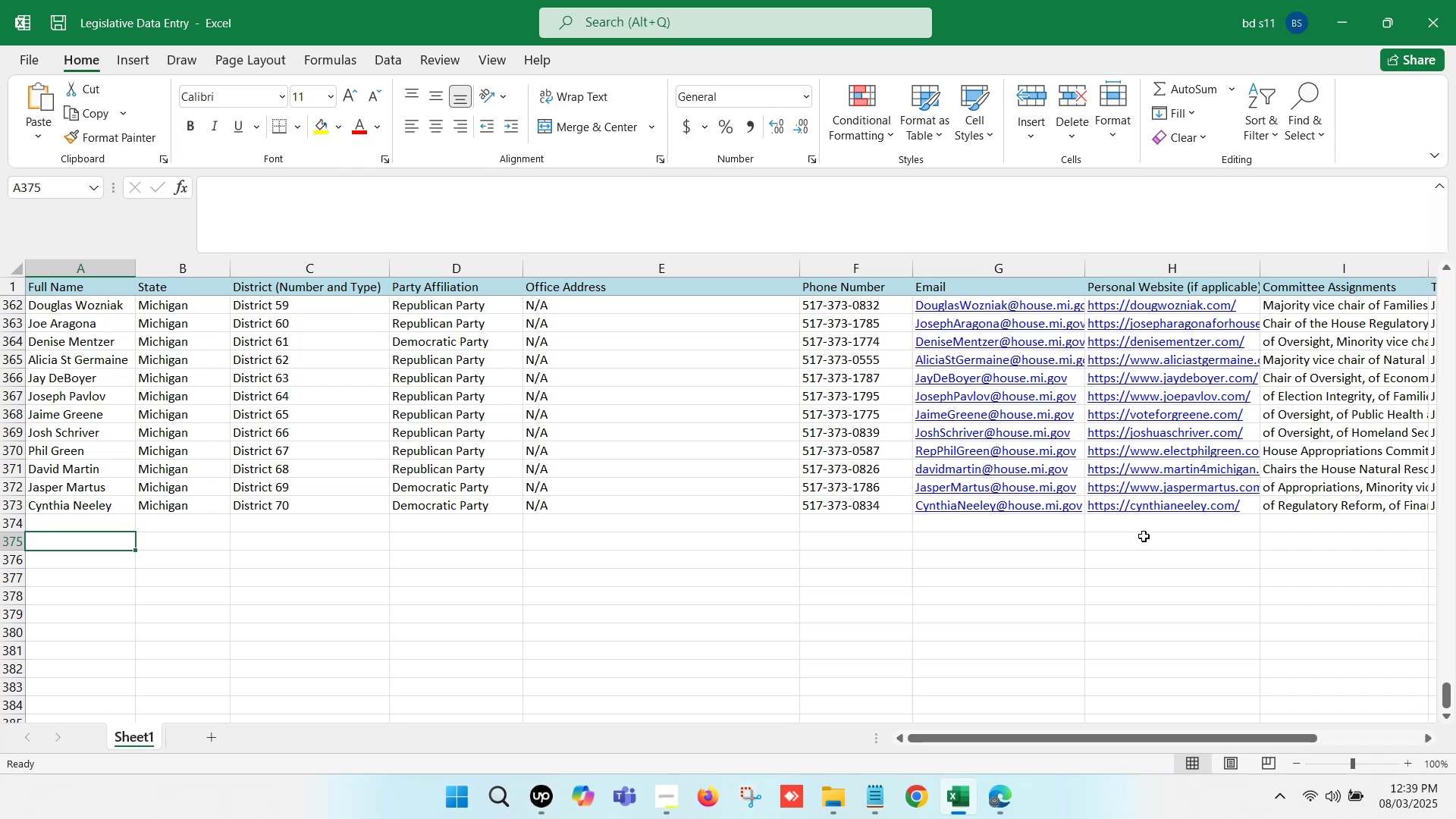 
wait(22.23)
 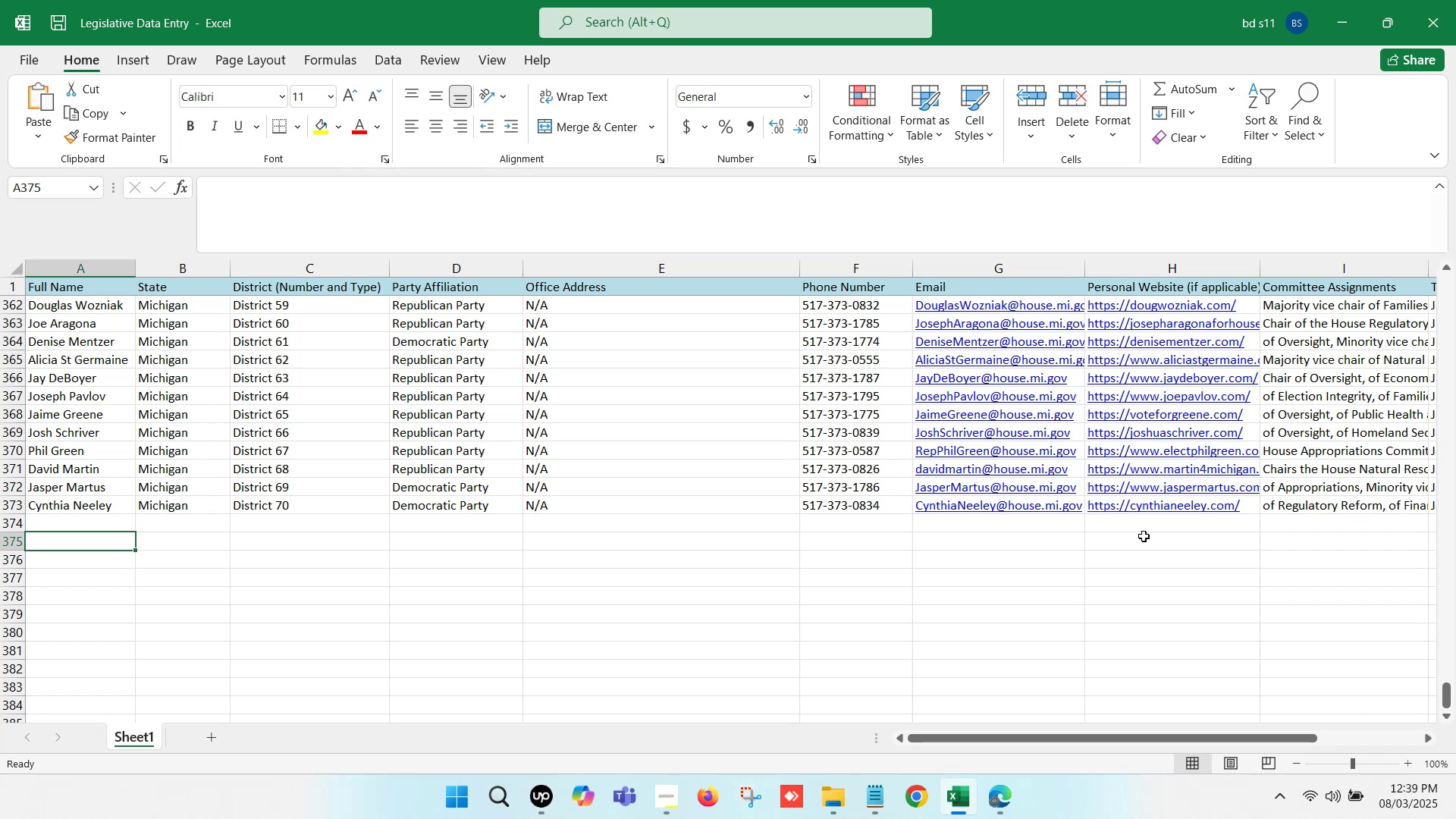 
left_click([705, 535])
 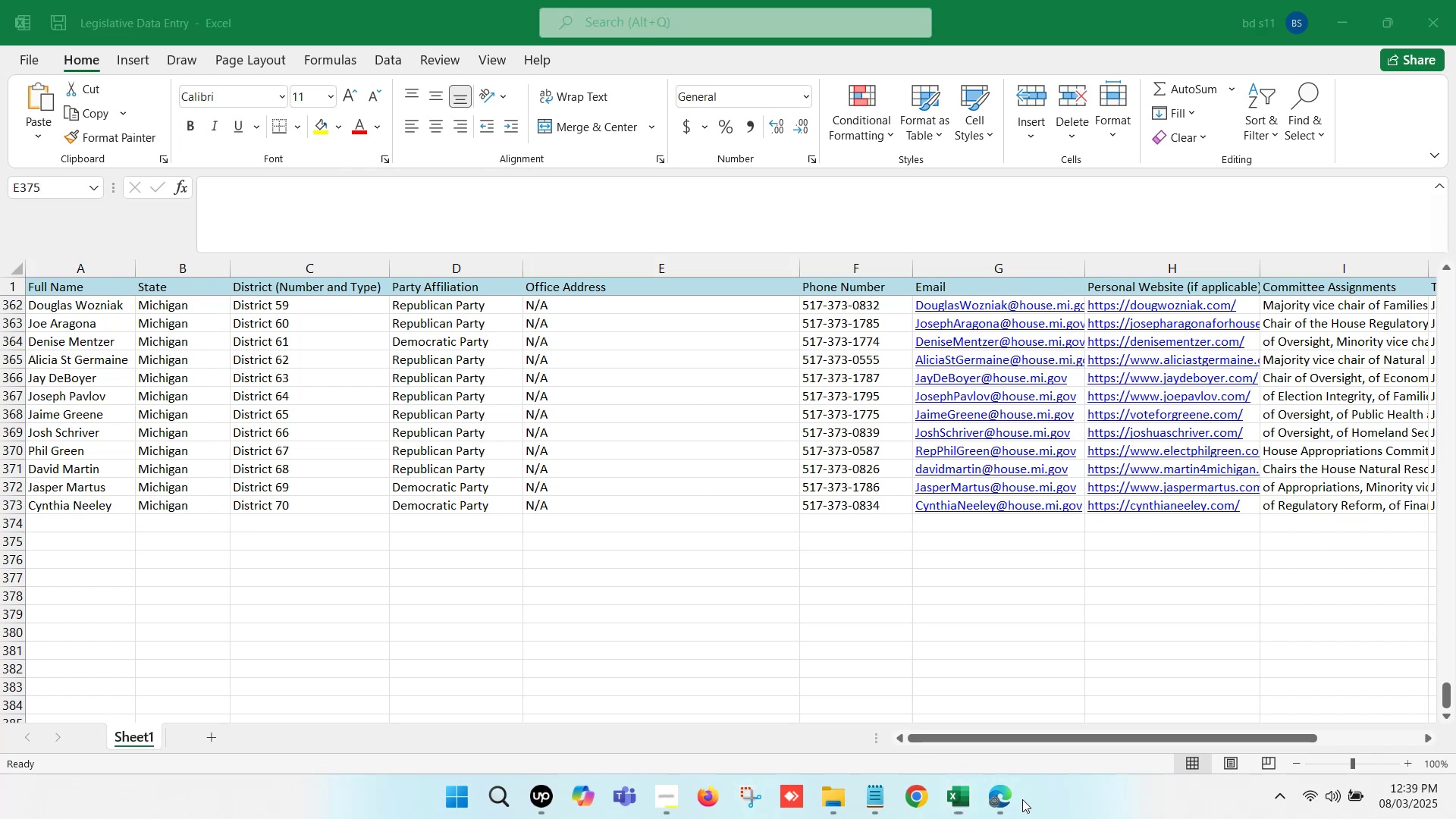 
left_click([1007, 788])
 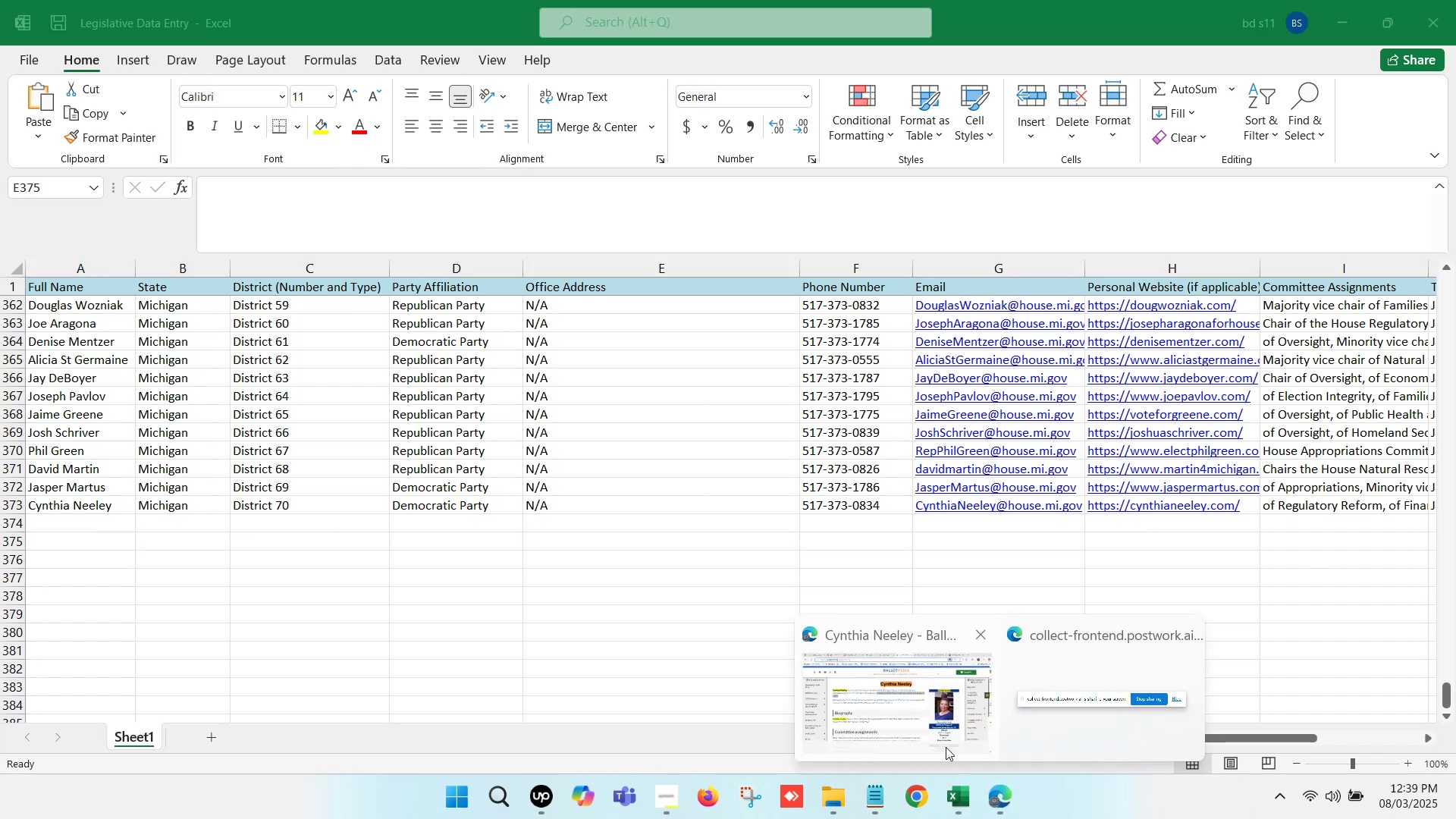 
left_click([920, 700])
 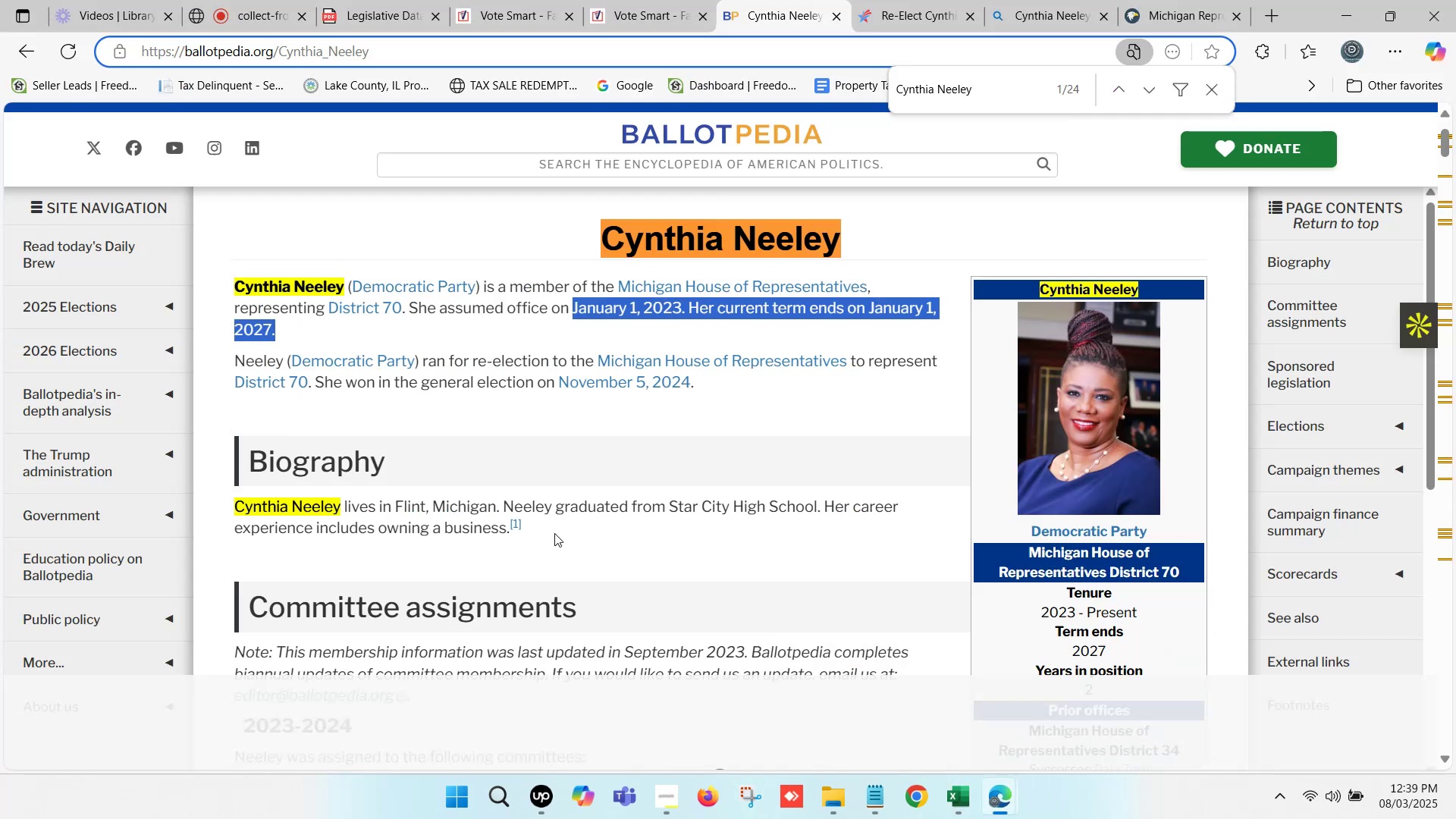 
scroll: coordinate [668, 436], scroll_direction: up, amount: 9.0
 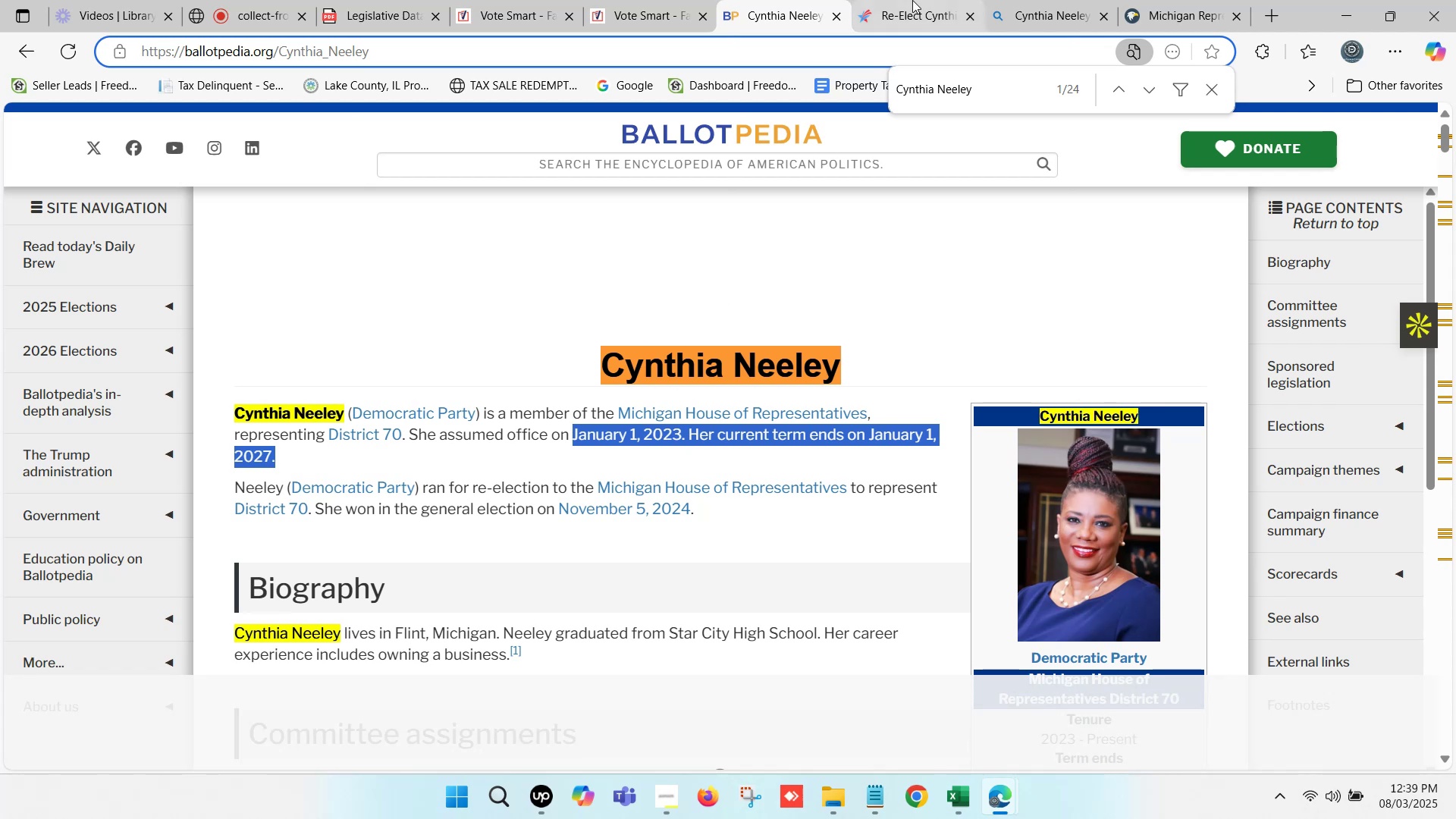 
left_click([875, 0])
 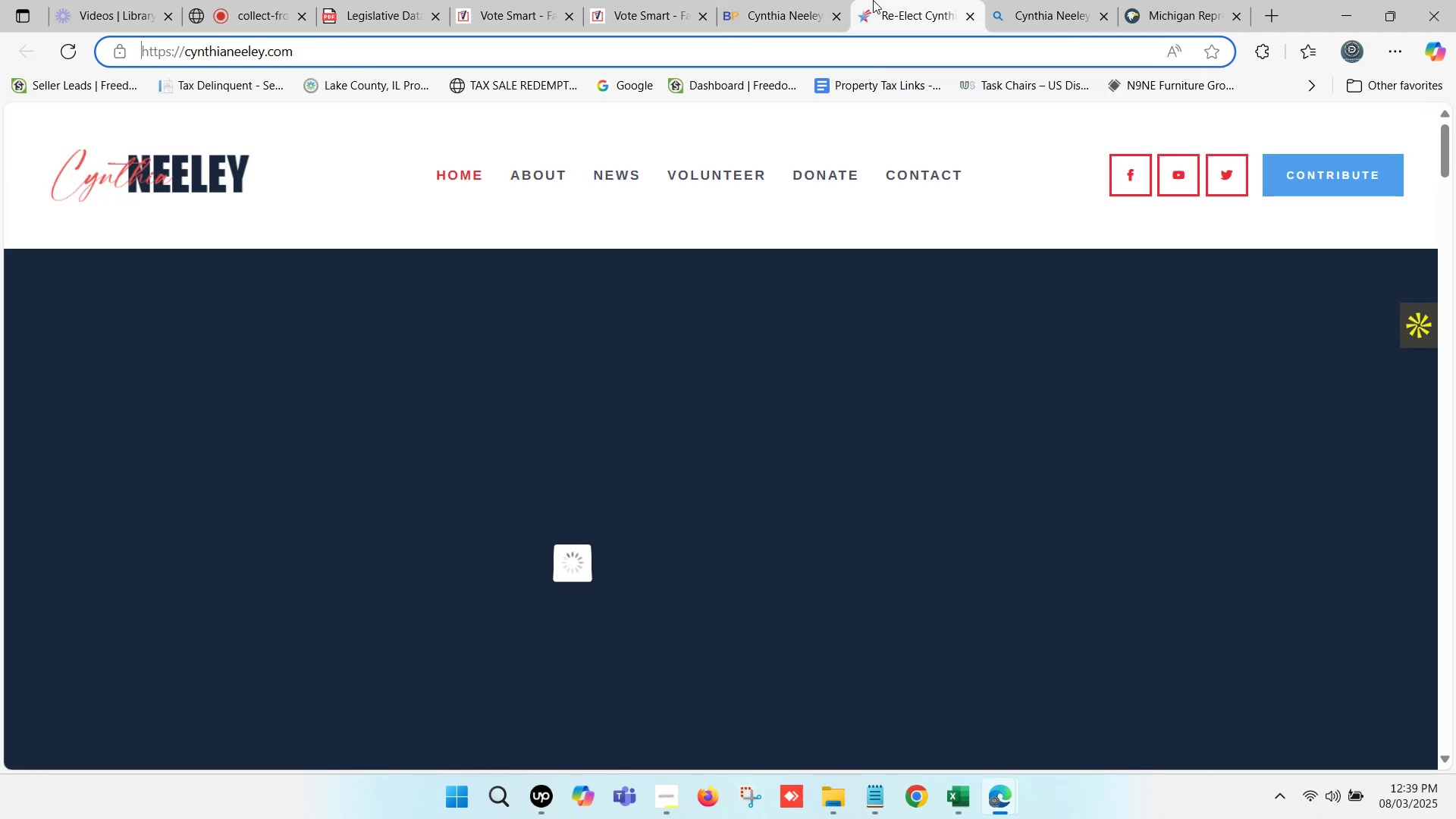 
left_click([664, 0])
 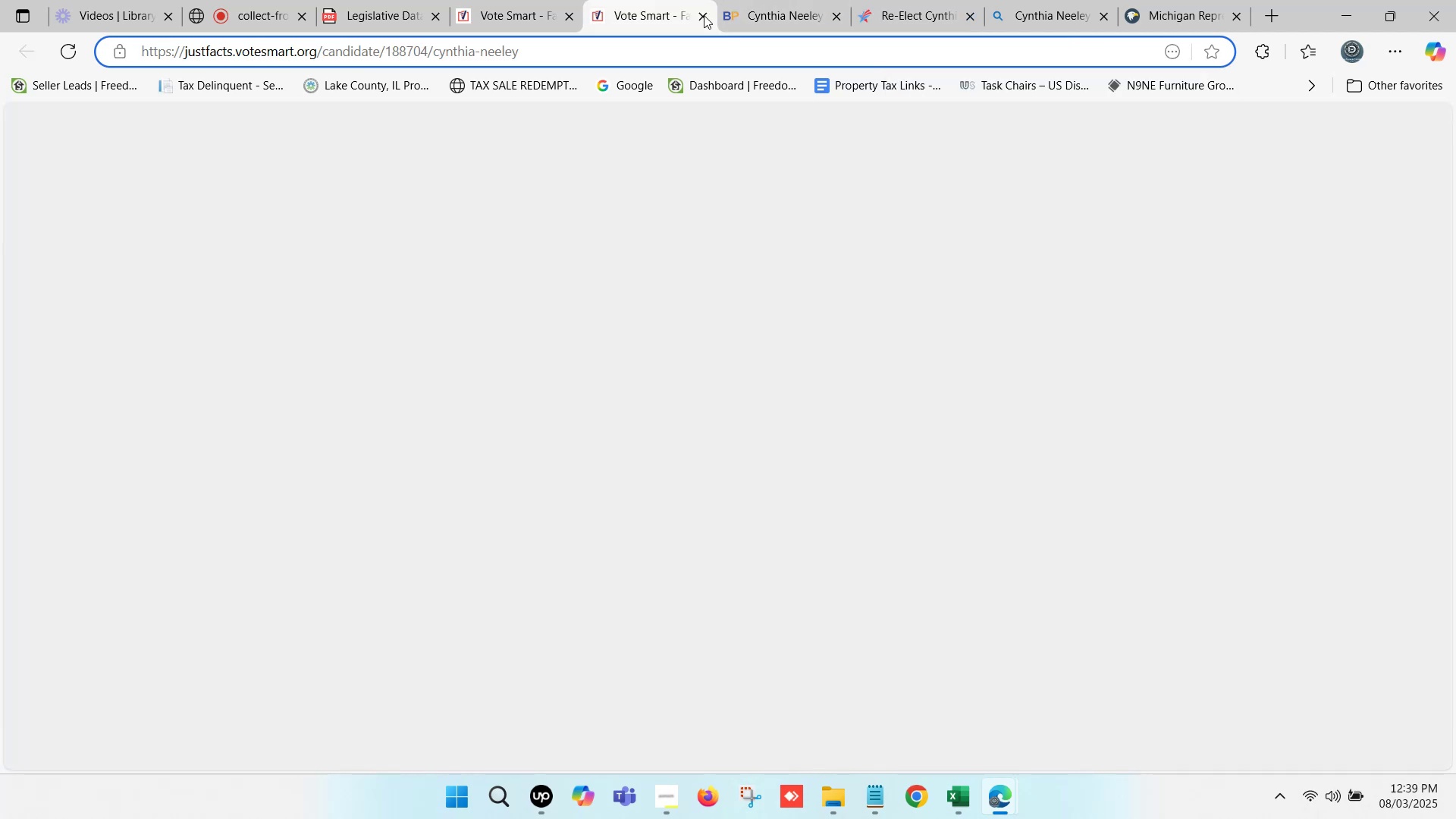 
left_click([704, 15])
 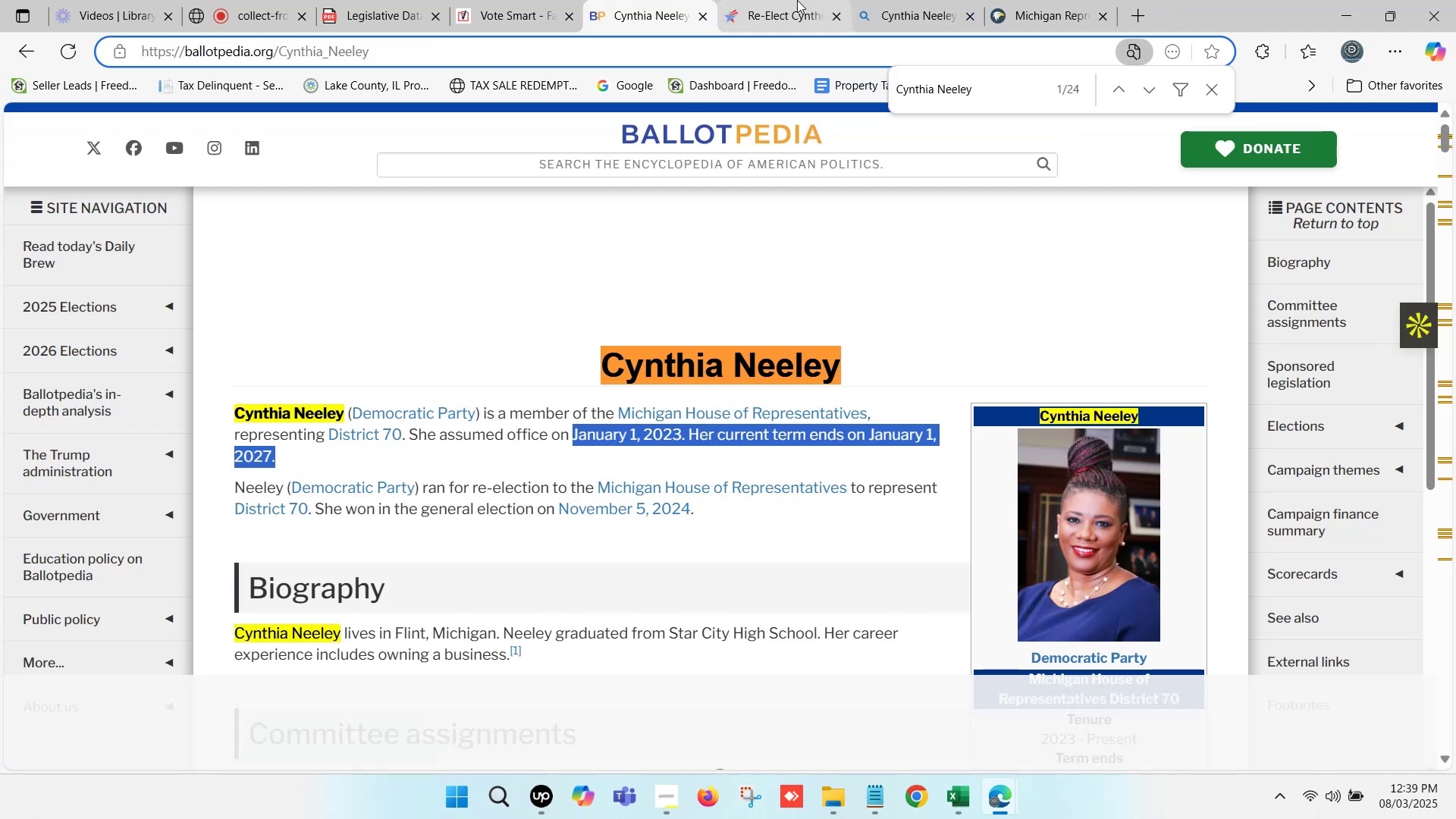 
left_click([797, 0])
 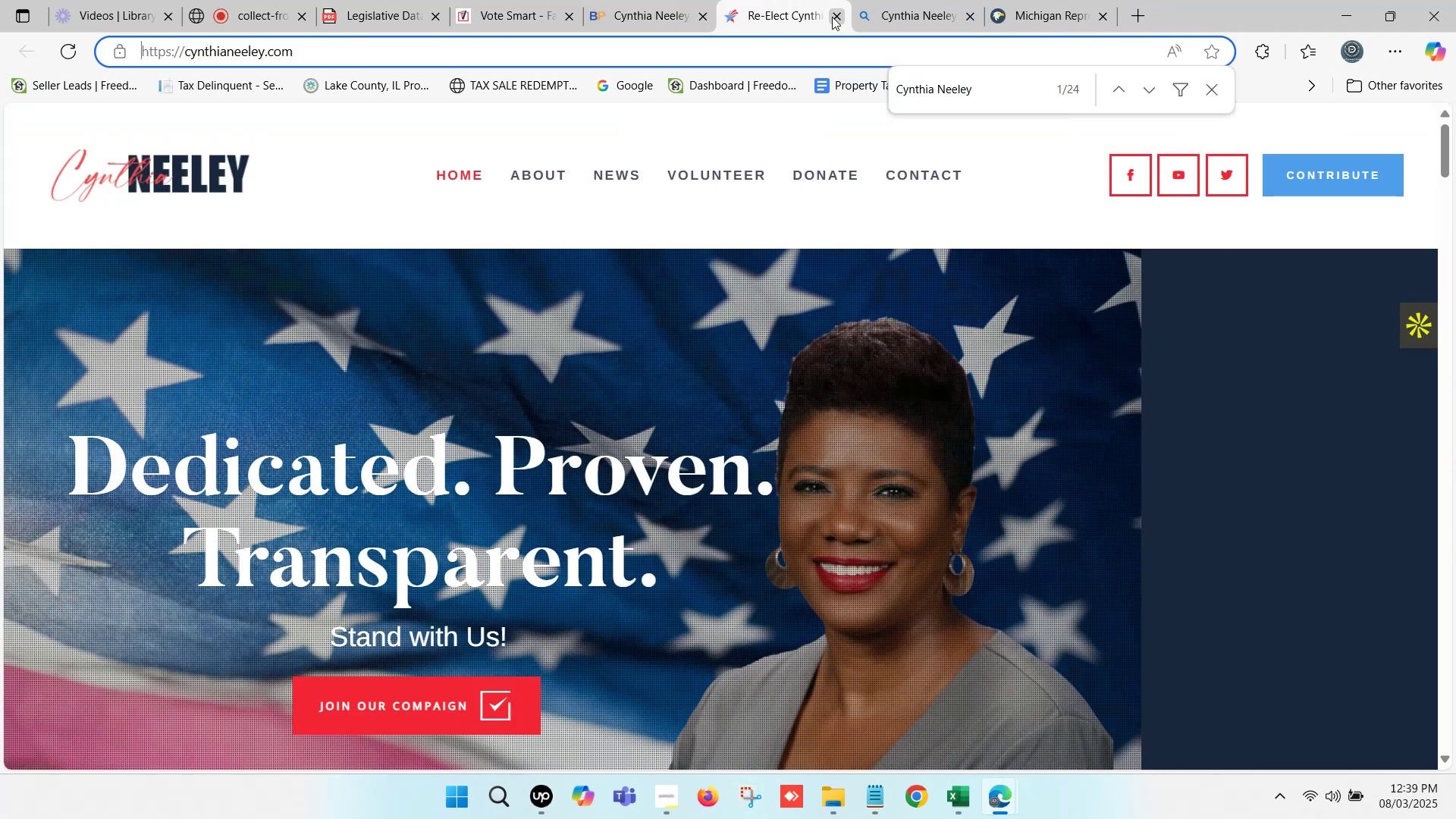 
left_click([896, 0])
 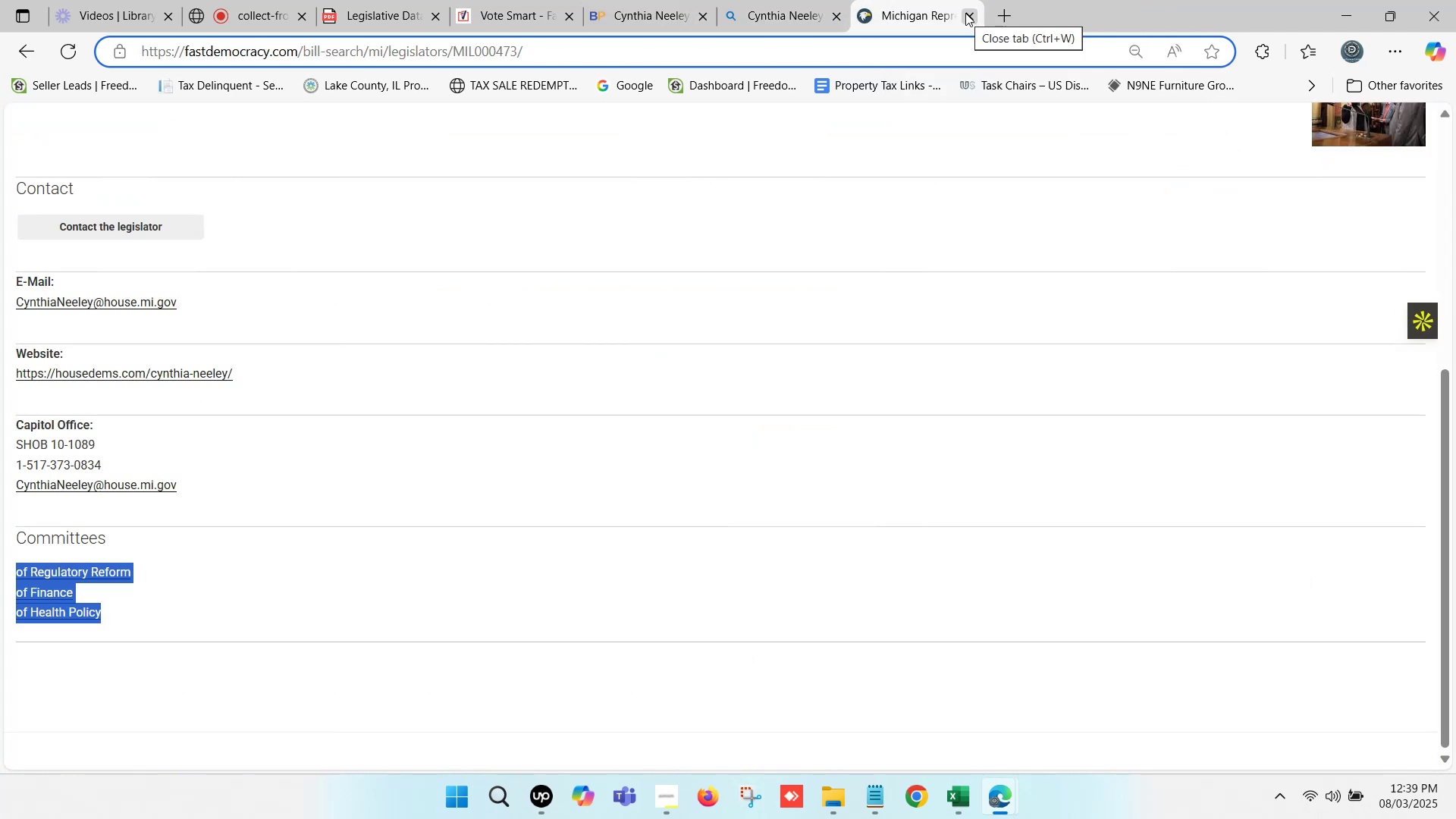 
left_click([965, 13])
 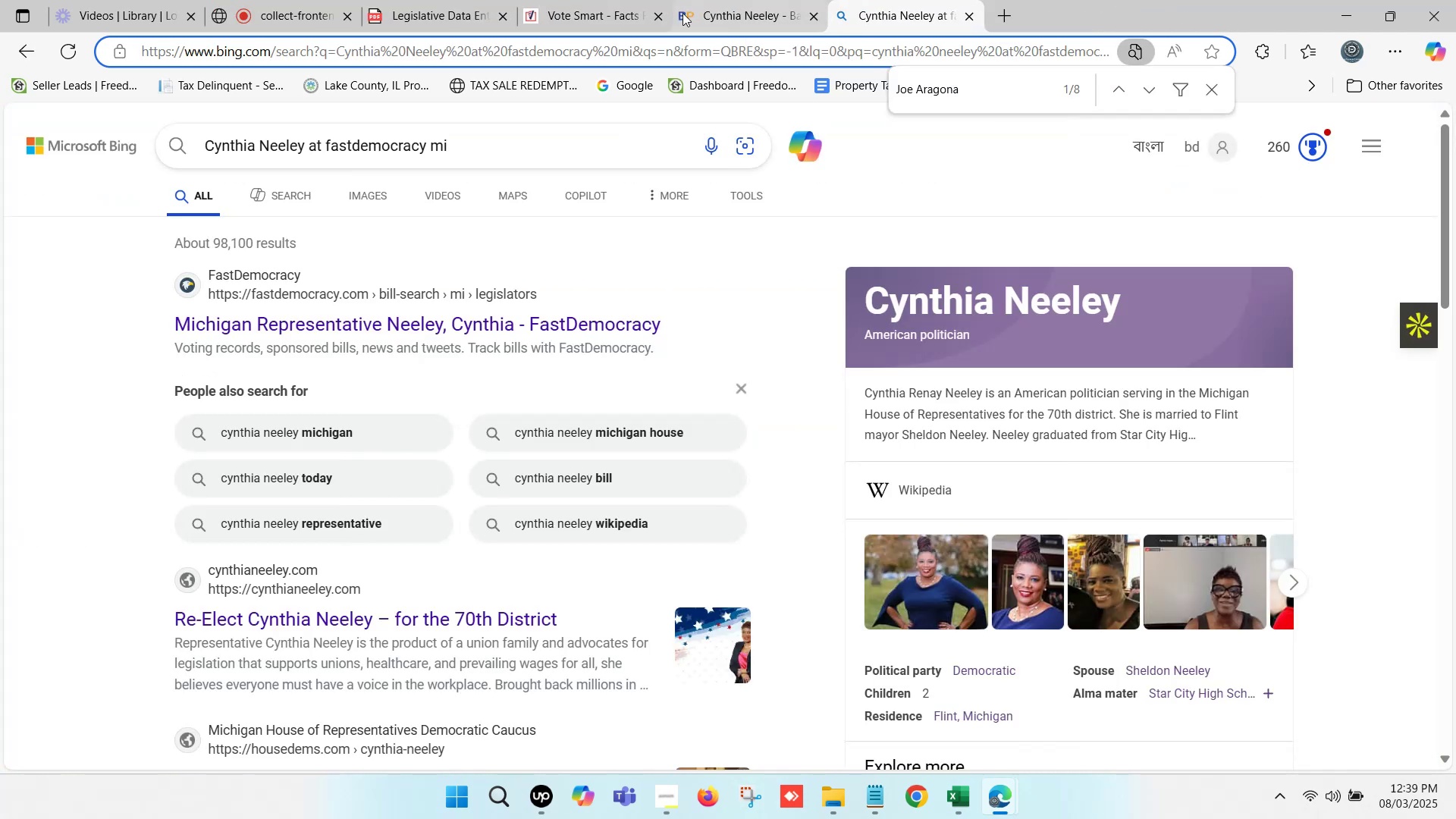 
left_click([647, 0])
 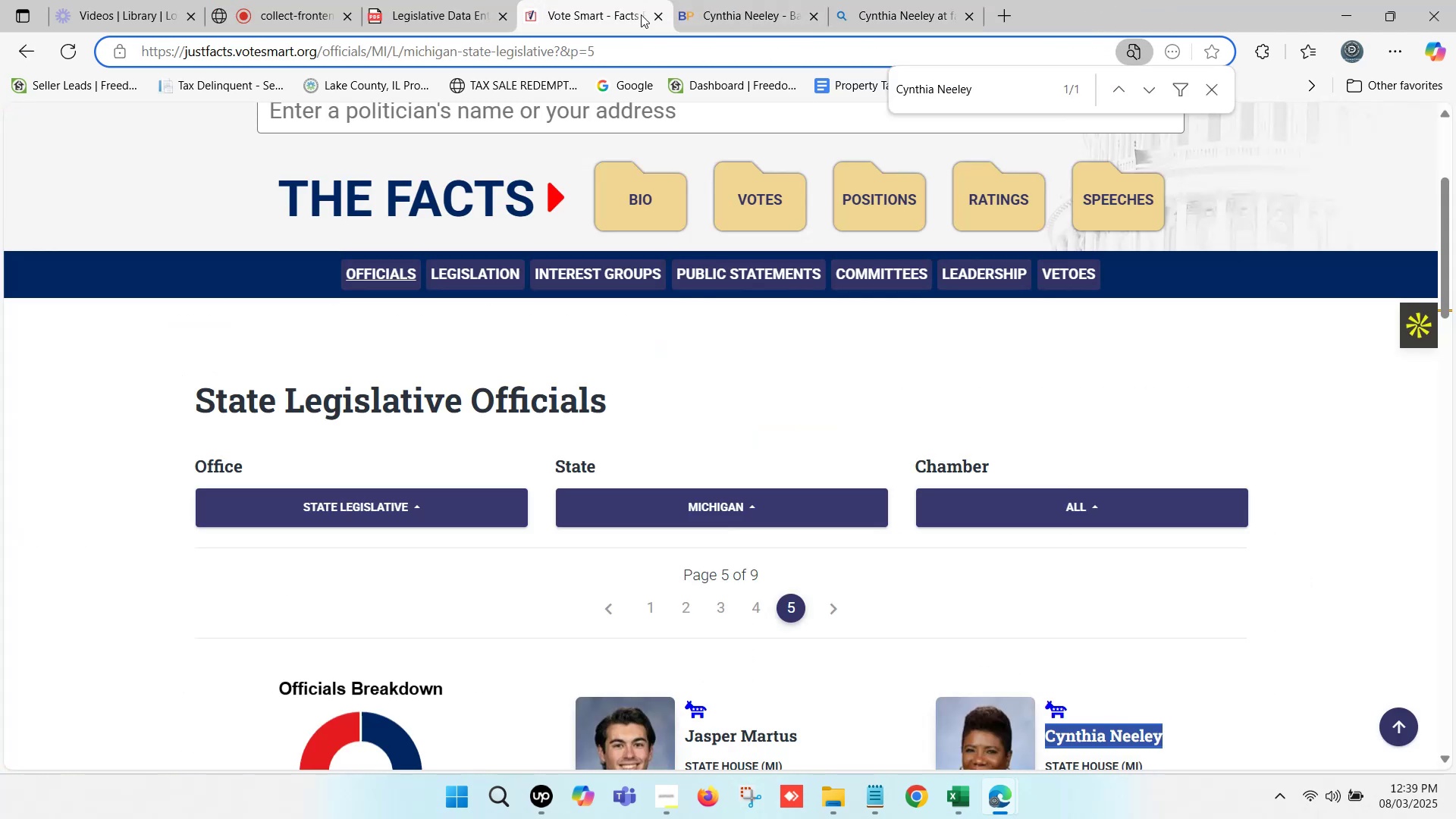 
scroll: coordinate [777, 431], scroll_direction: down, amount: 3.0
 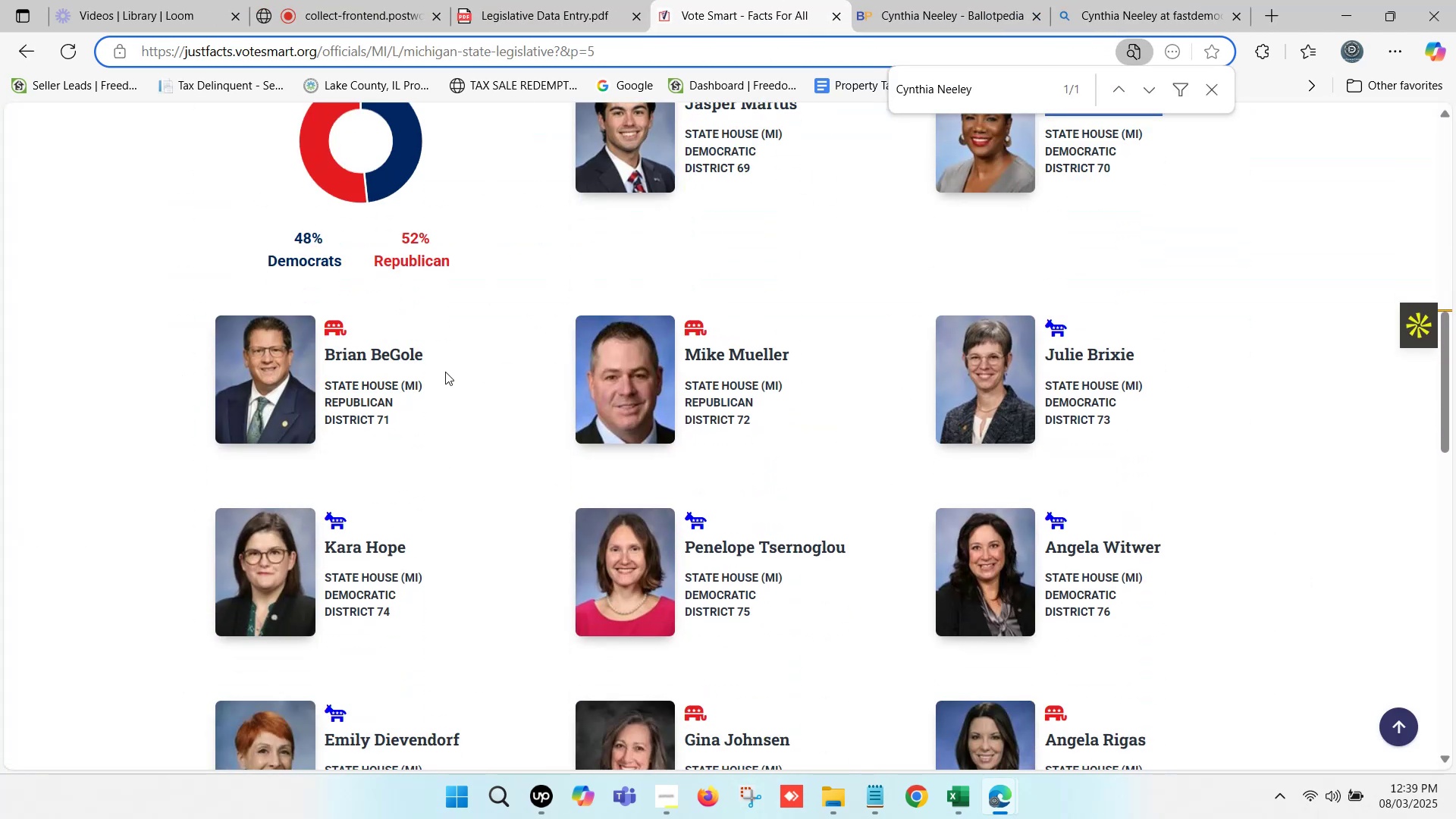 
left_click_drag(start_coordinate=[431, 362], to_coordinate=[329, 361])
 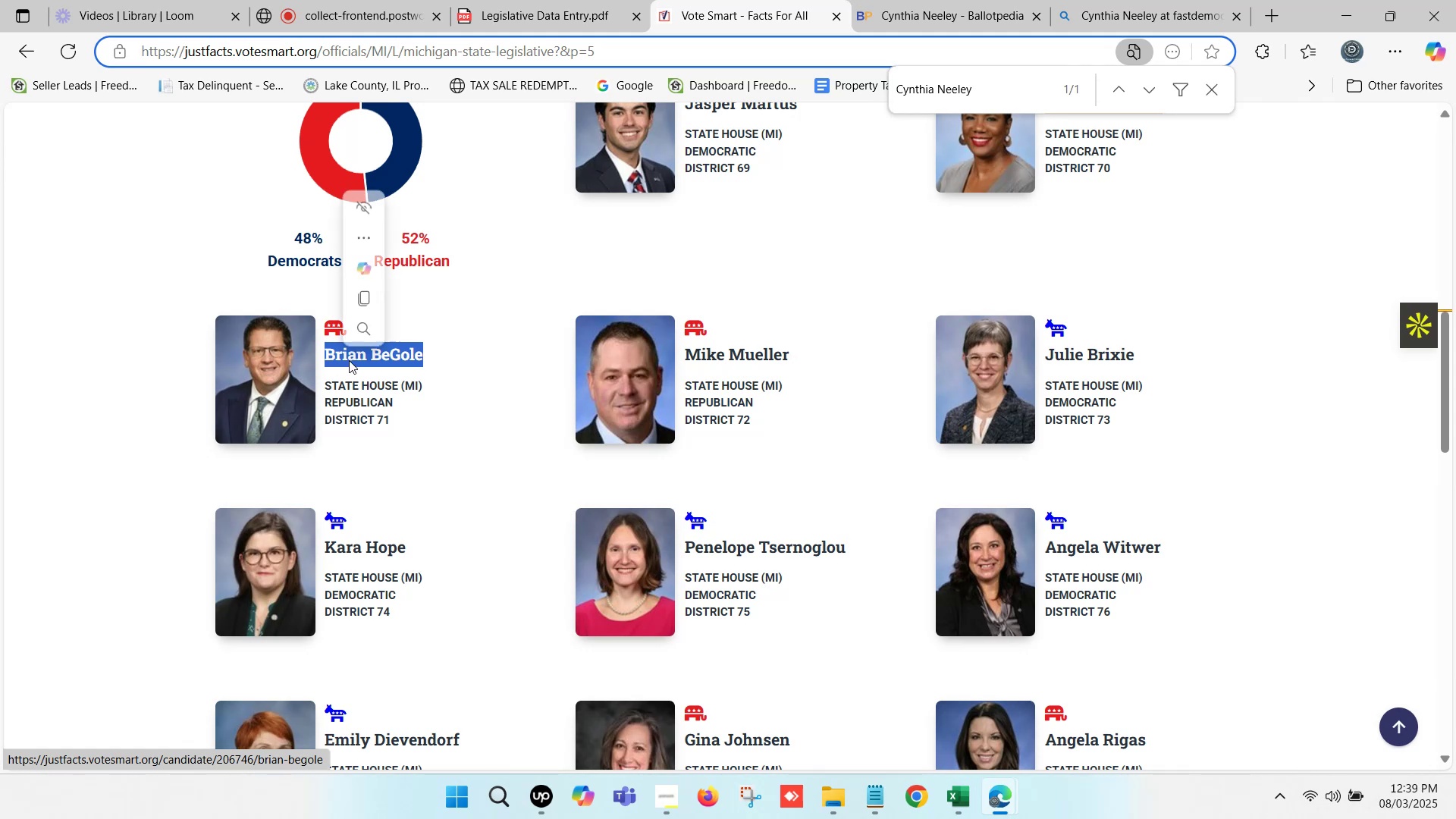 
key(Control+C)
 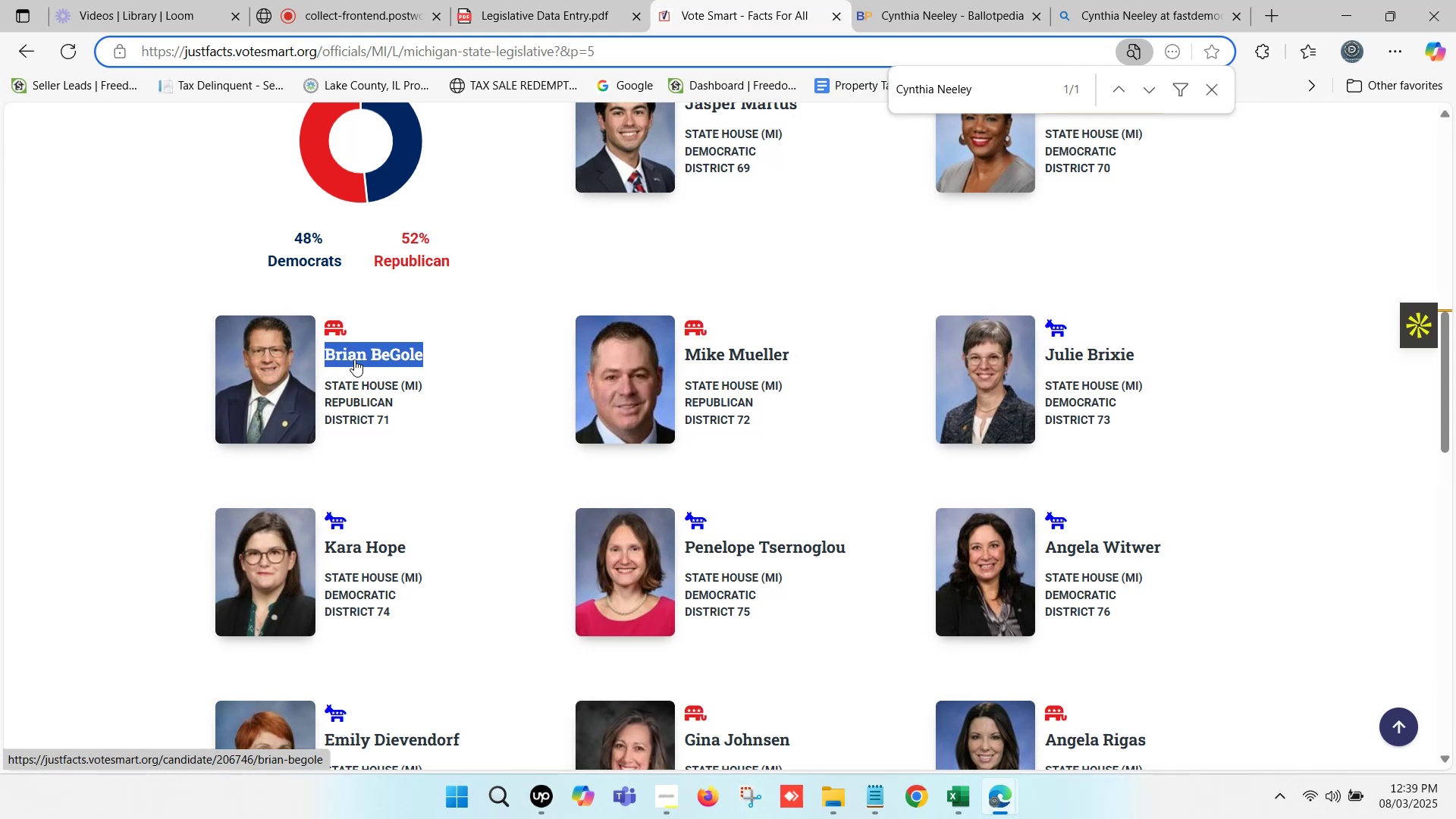 
key(Control+F)
 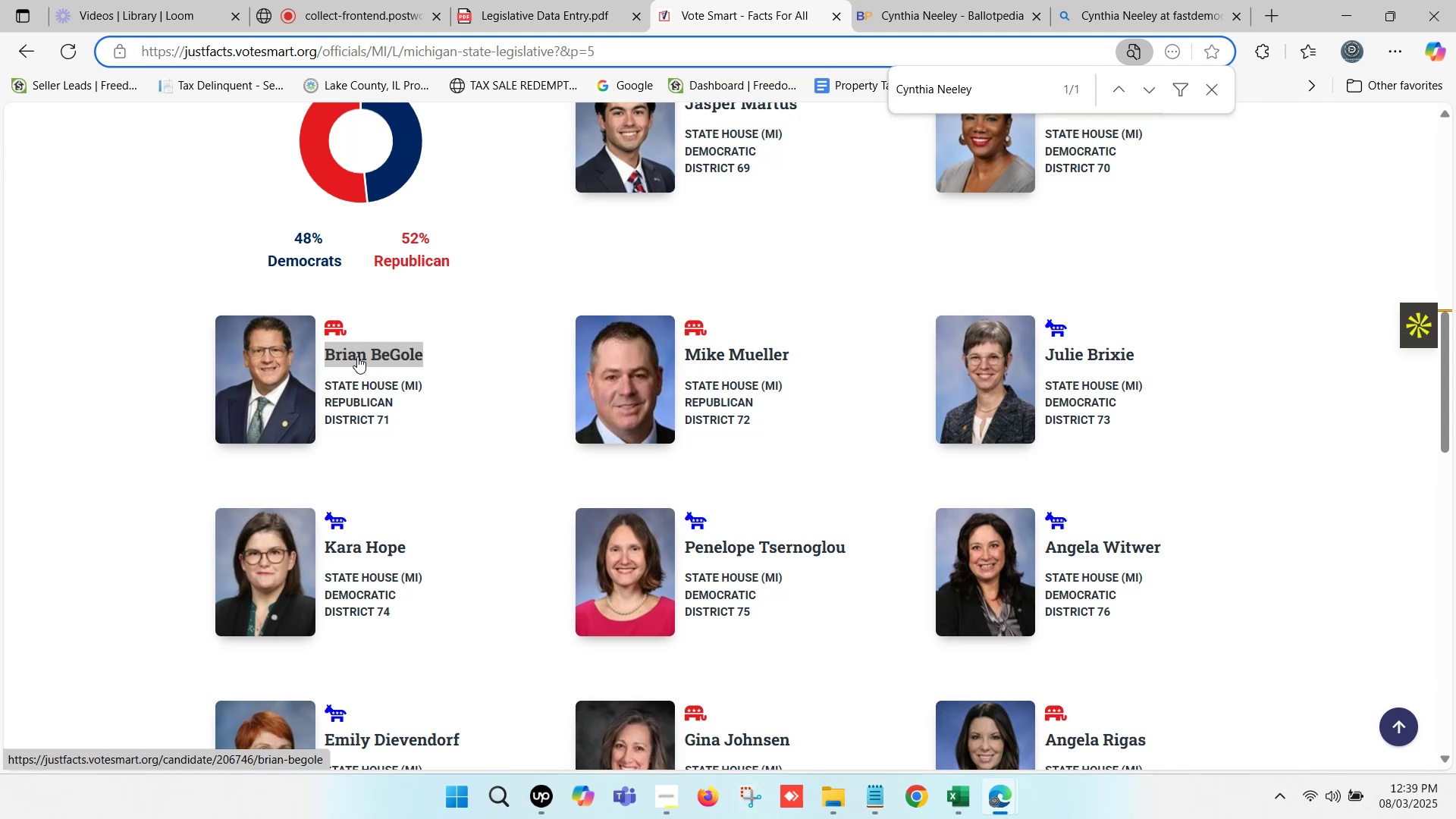 
key(Control+V)
 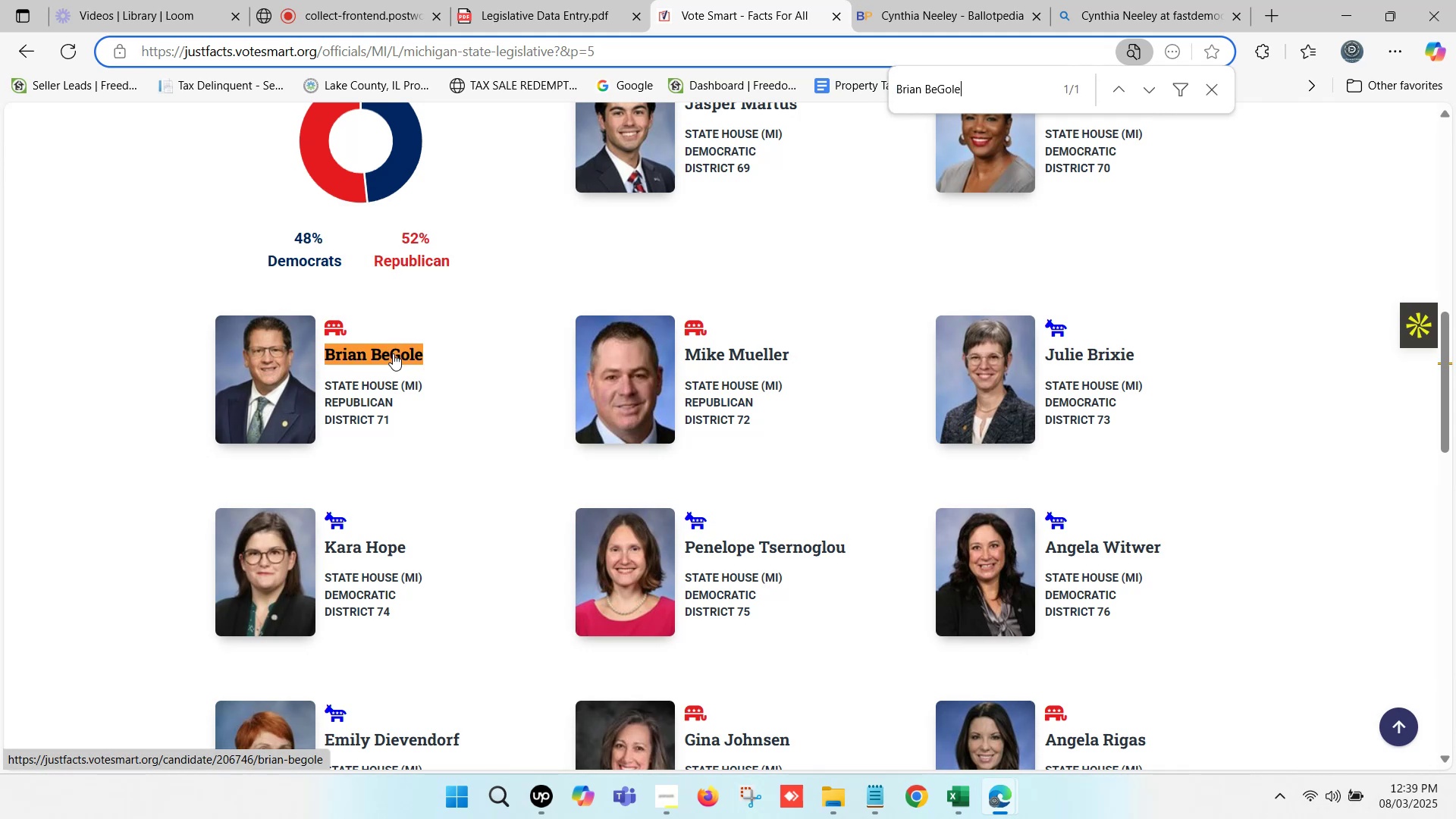 
left_click([393, 353])
 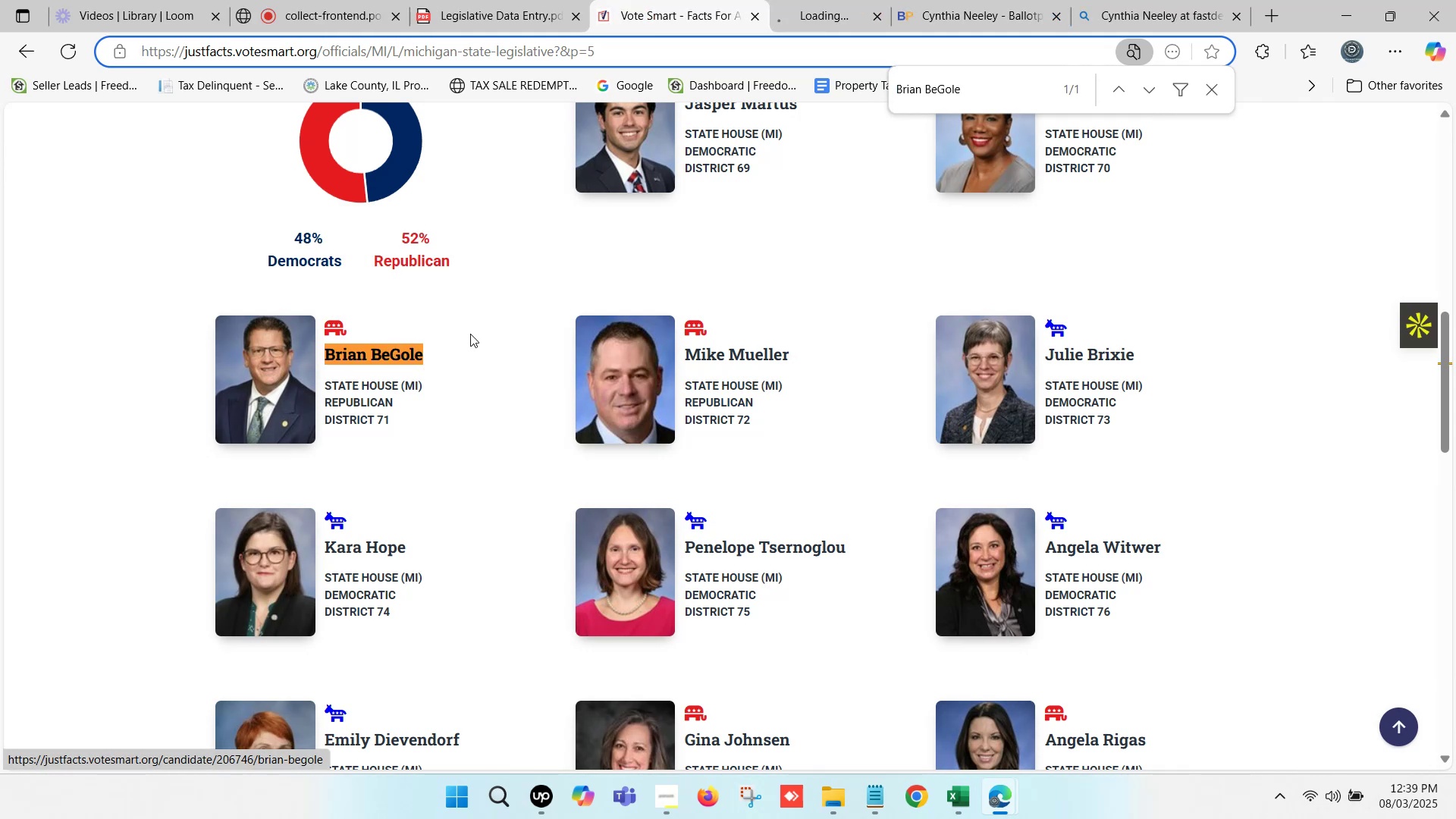 
left_click([984, 0])
 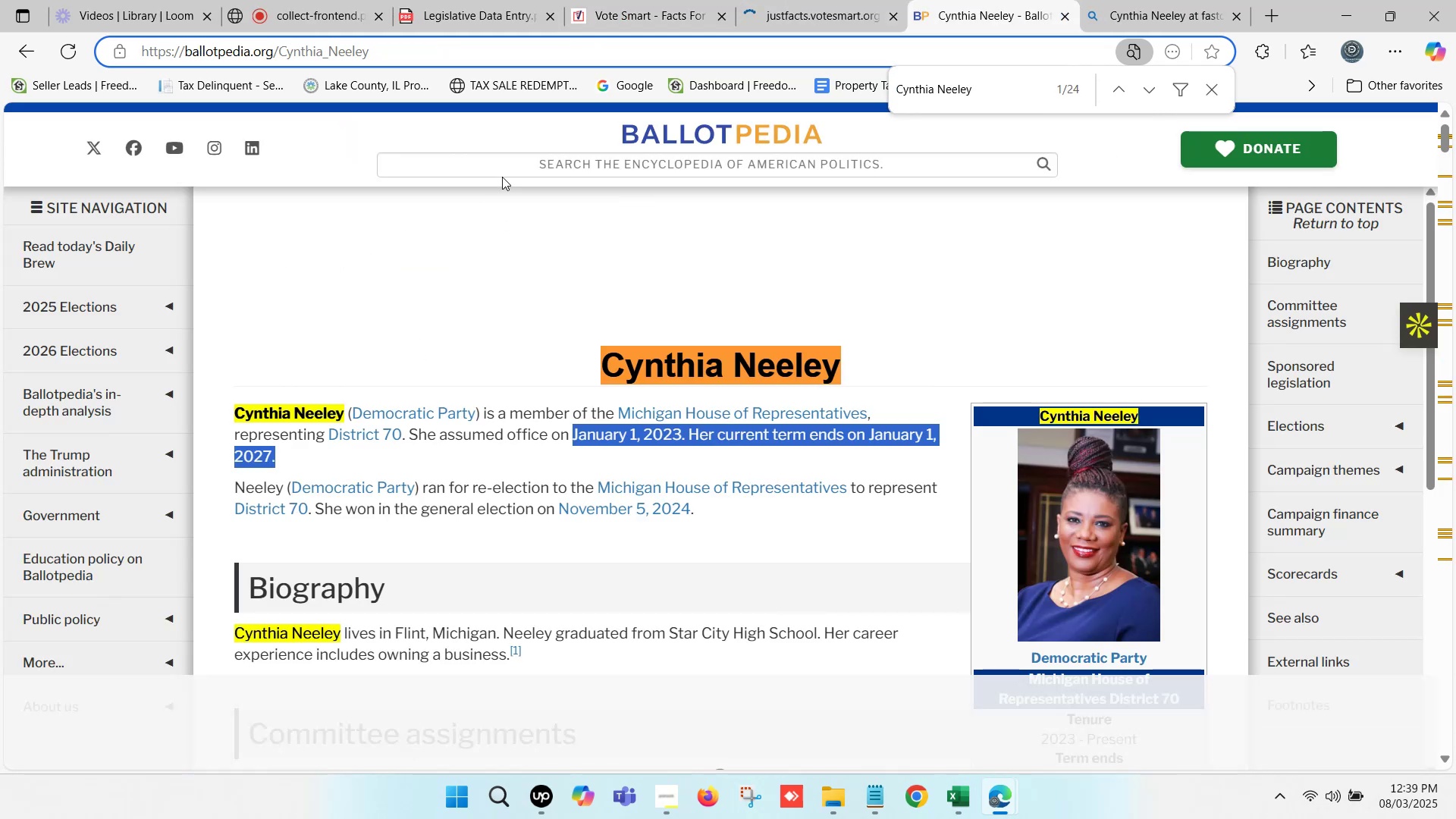 
left_click([506, 166])
 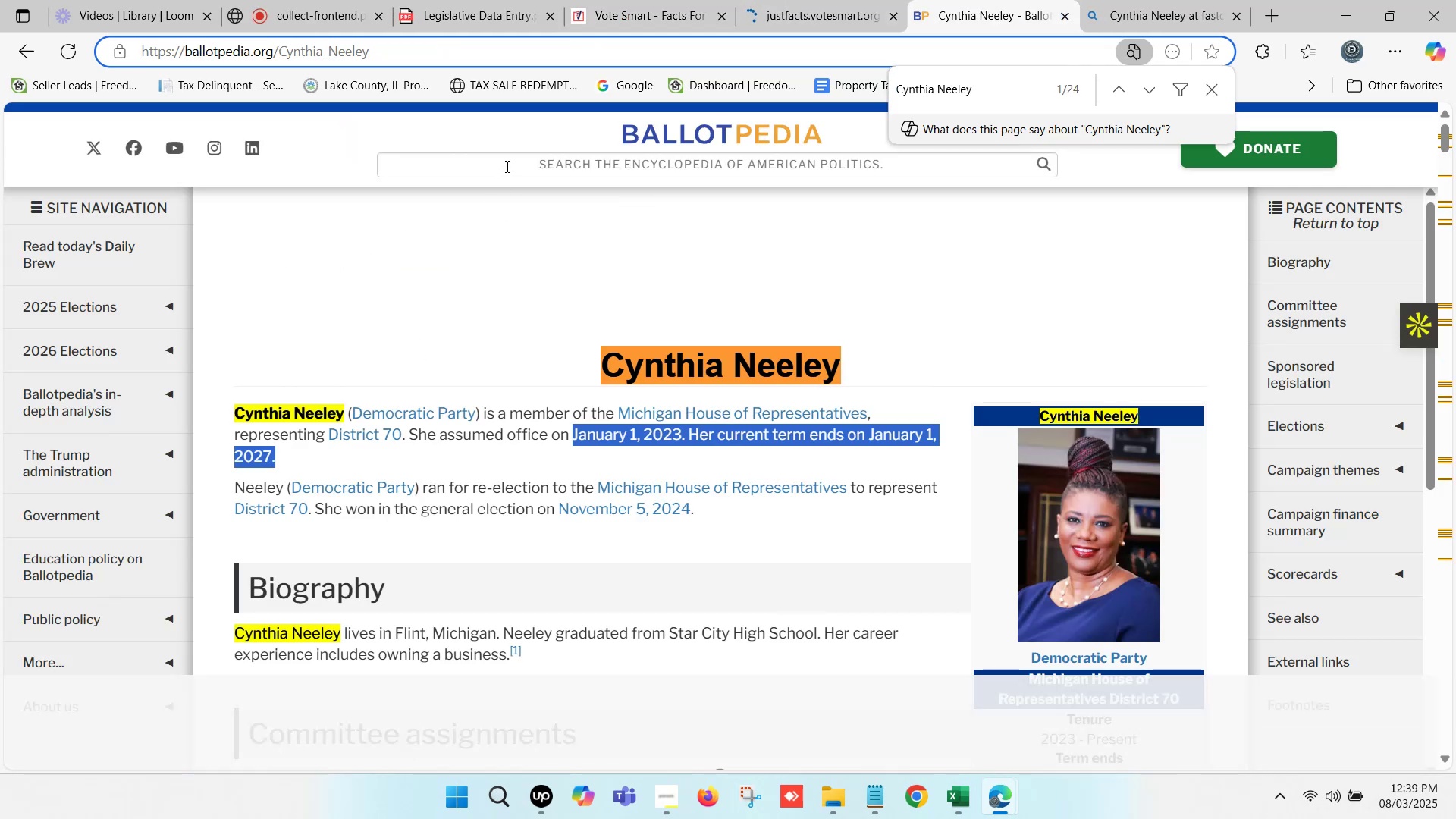 
key(Control+V)
 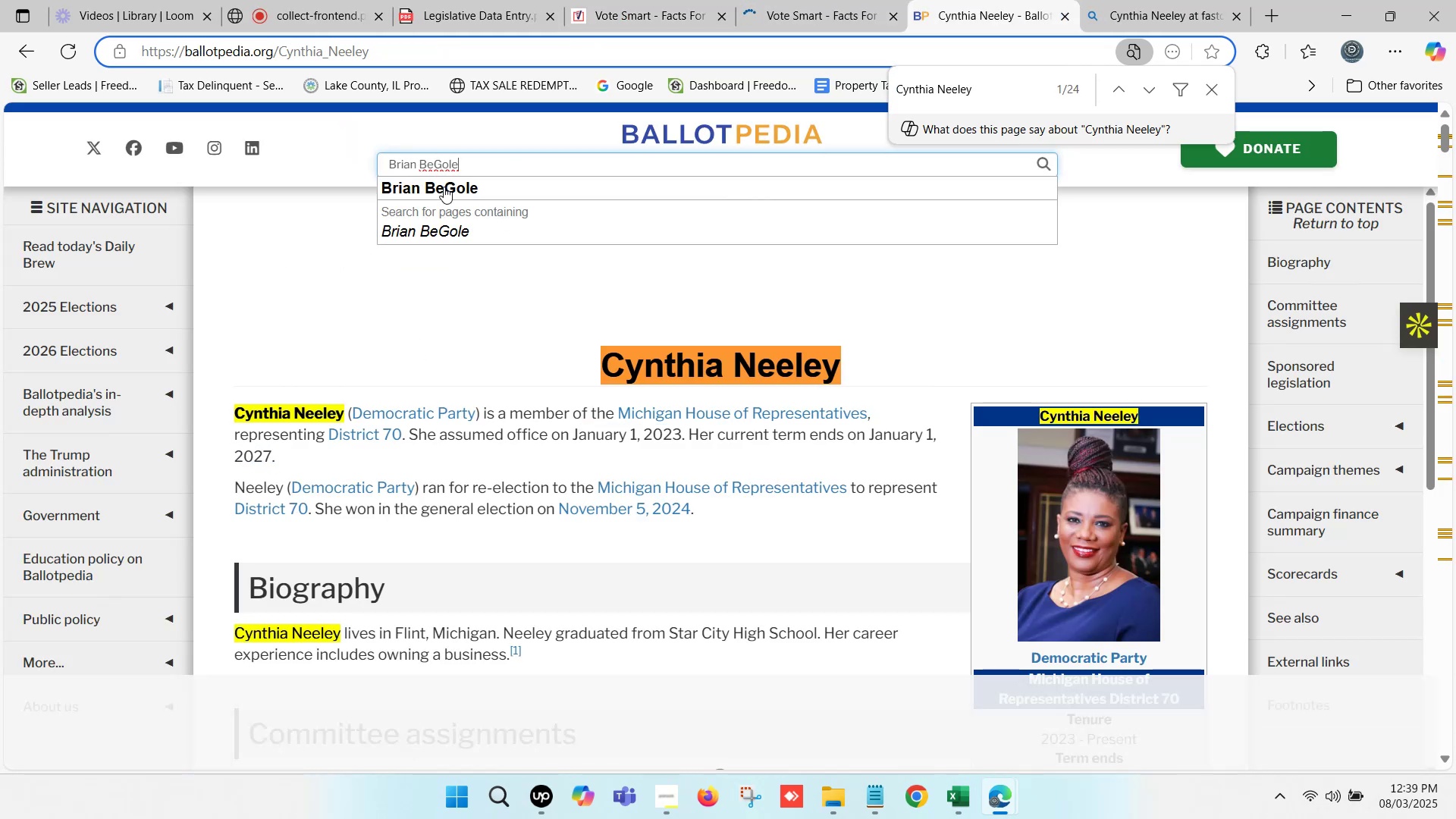 
left_click([444, 187])
 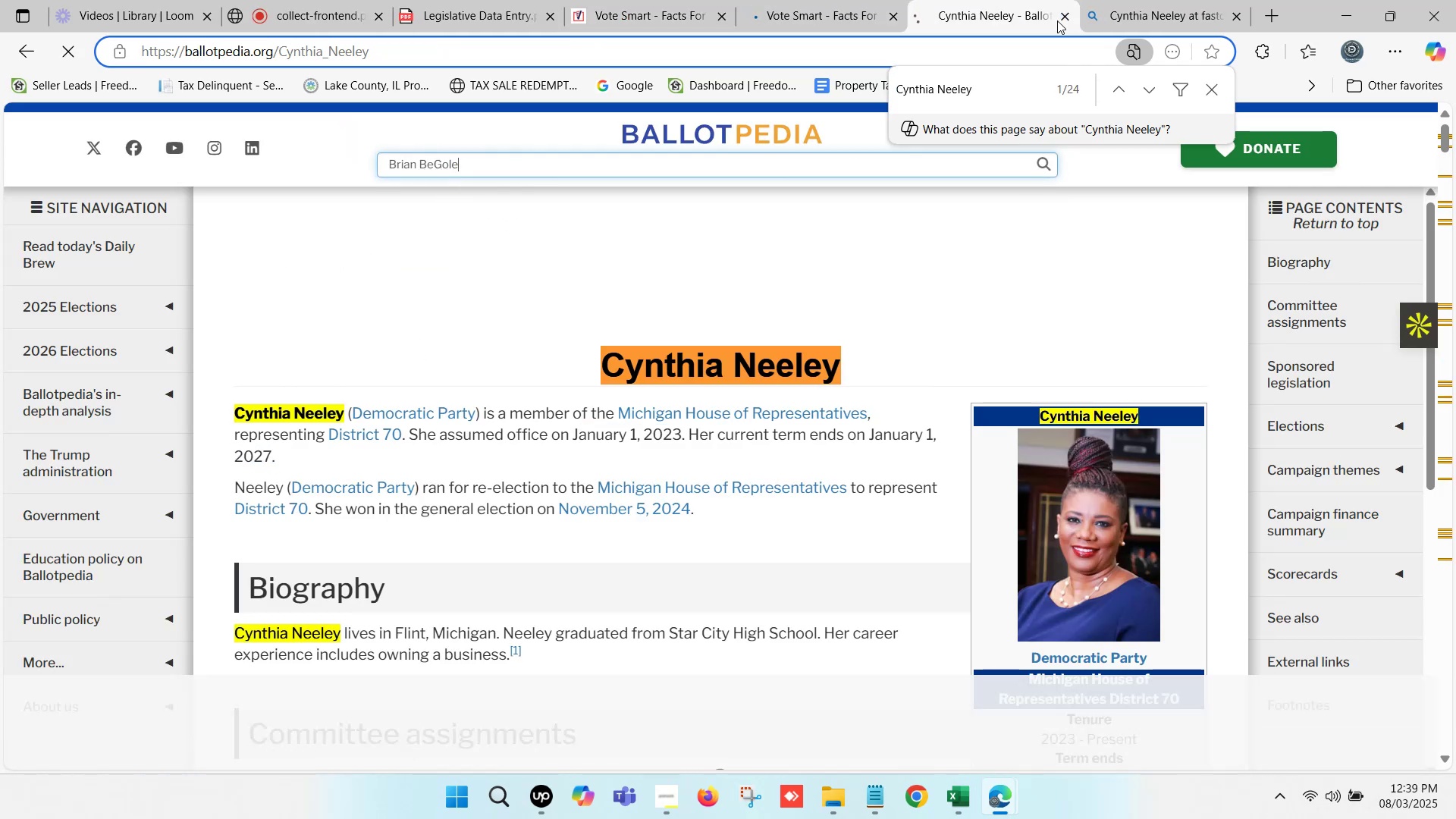 
left_click([1153, 0])
 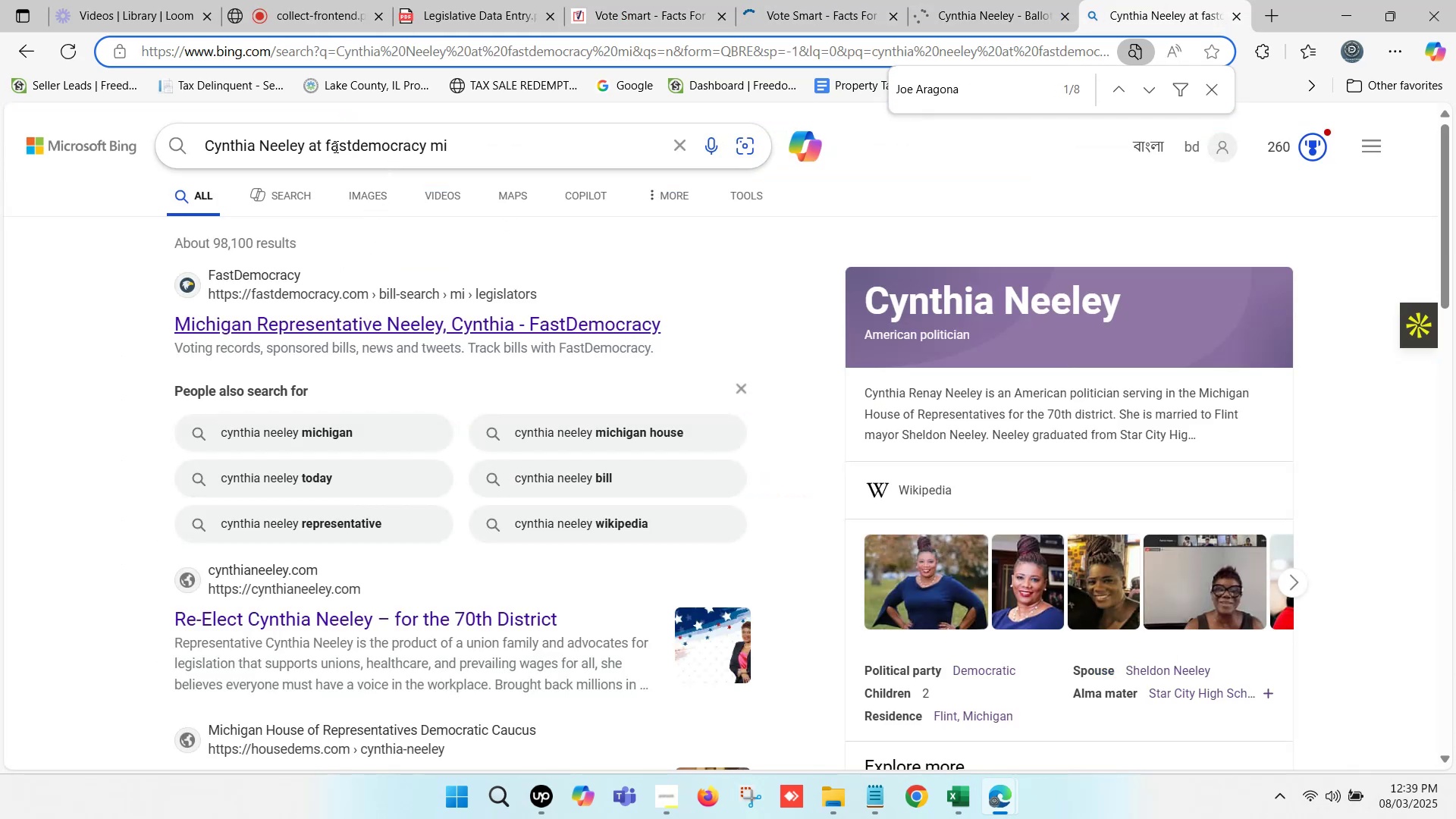 
left_click_drag(start_coordinate=[307, 140], to_coordinate=[184, 142])
 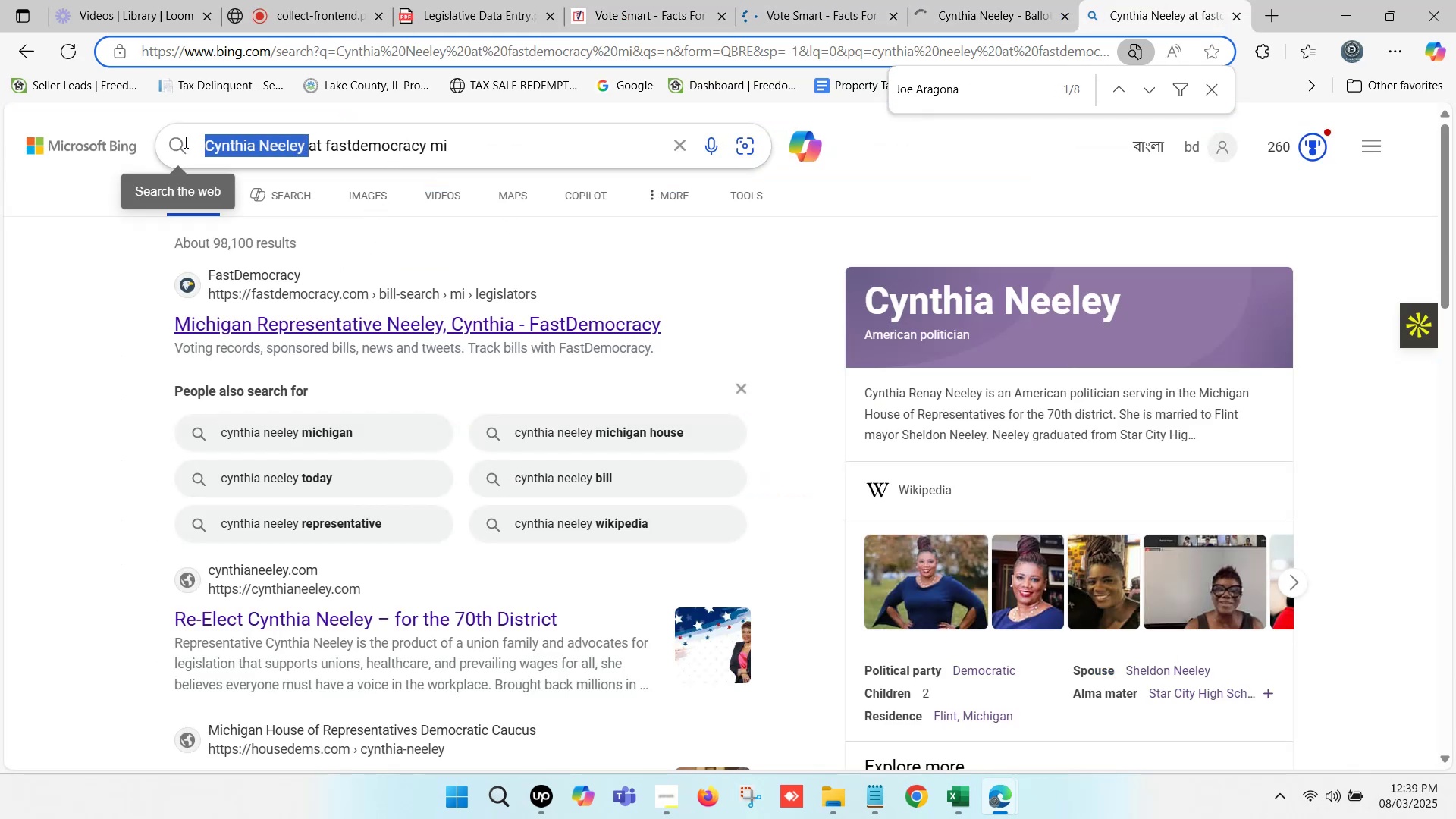 
key(Control+ControlLeft)
 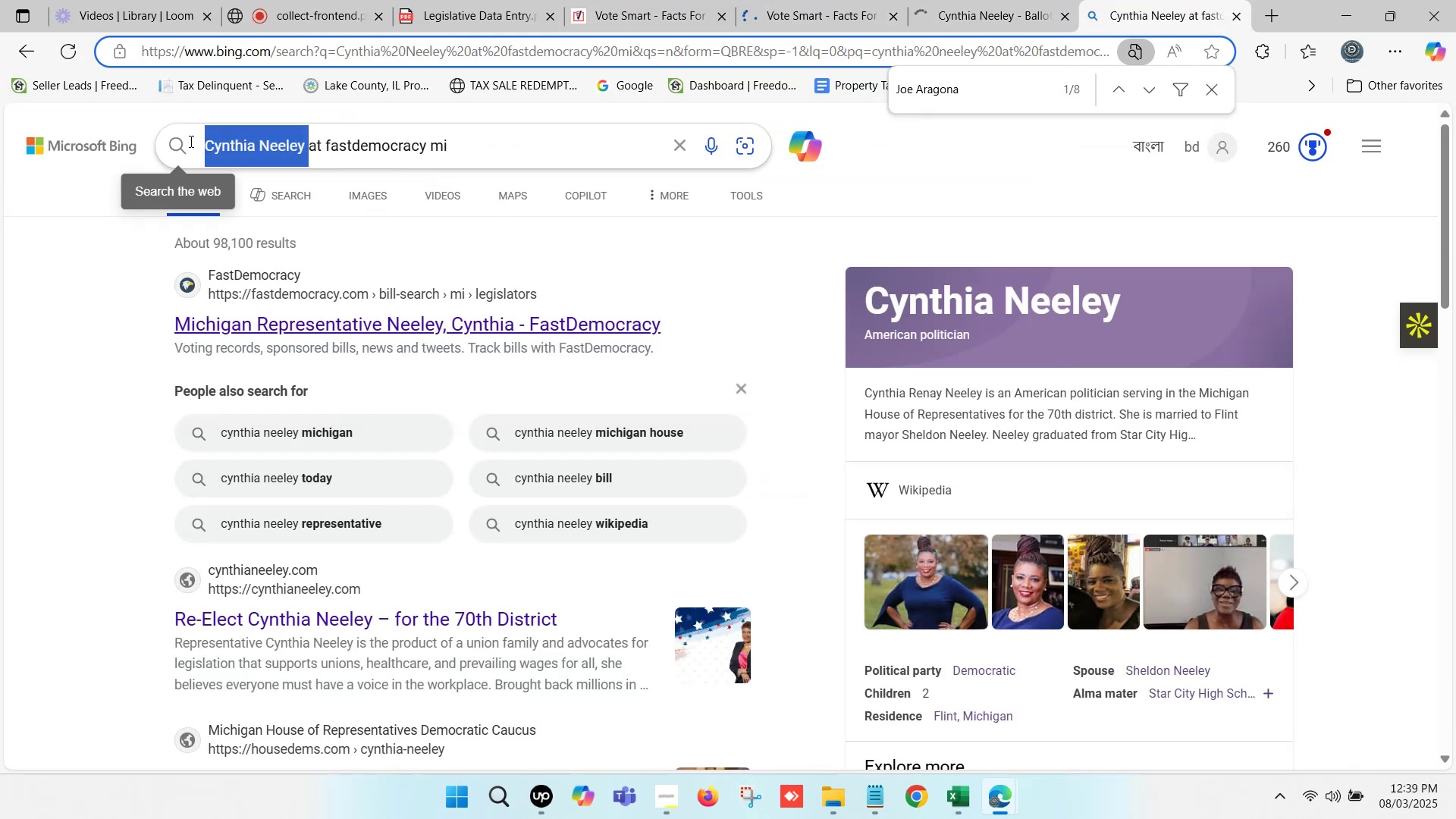 
key(Control+V)
 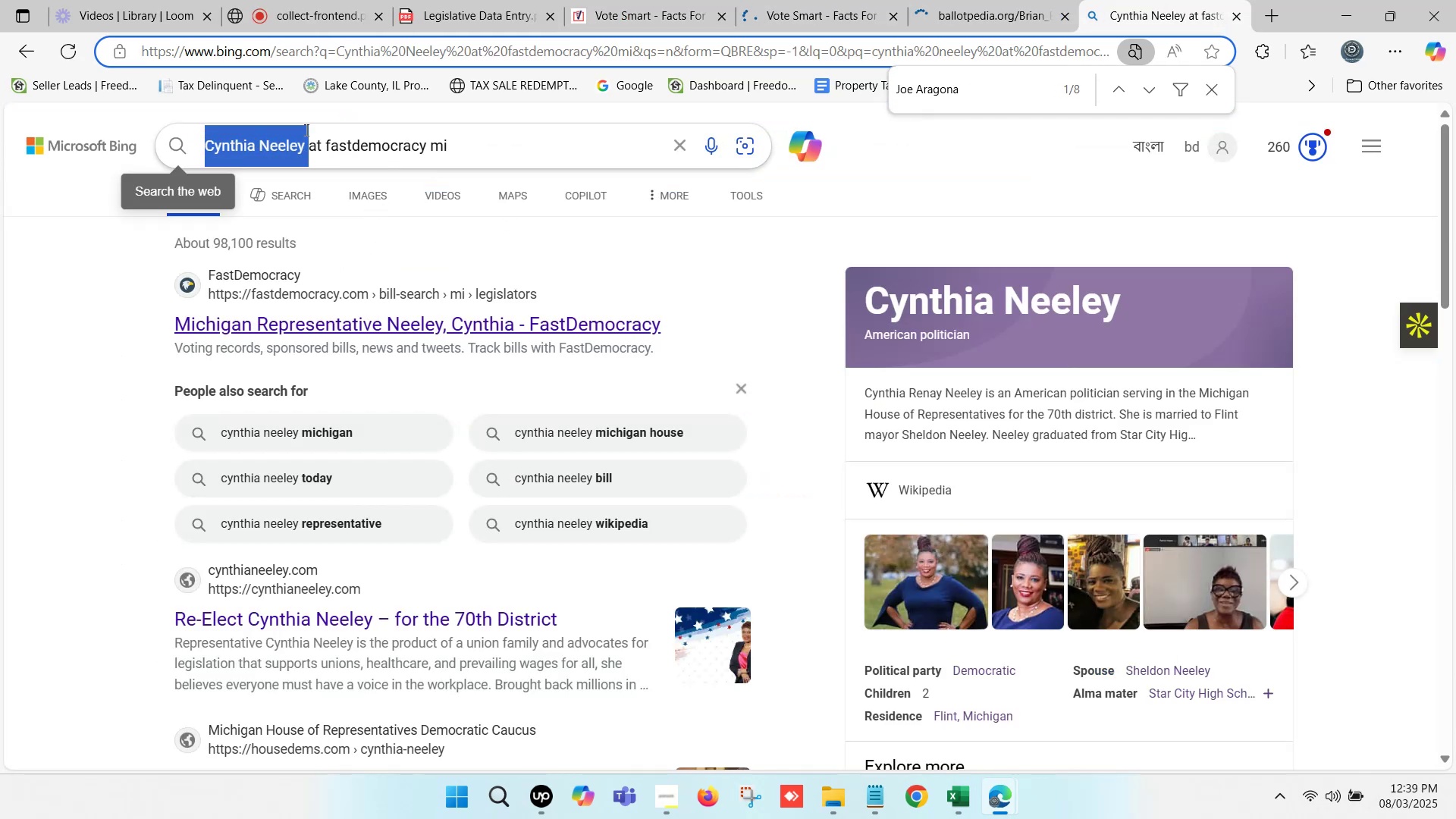 
key(Space)
 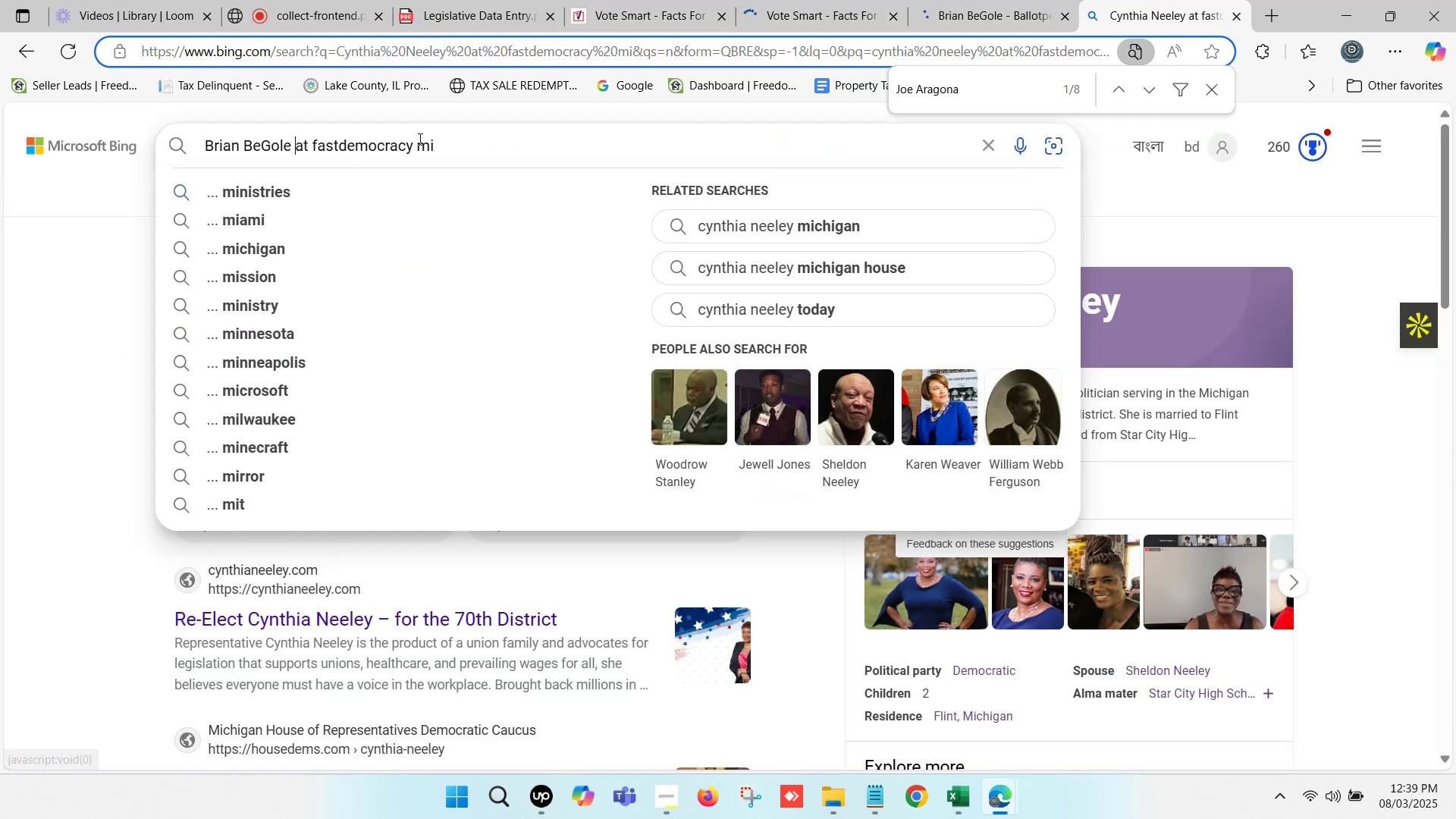 
key(Enter)
 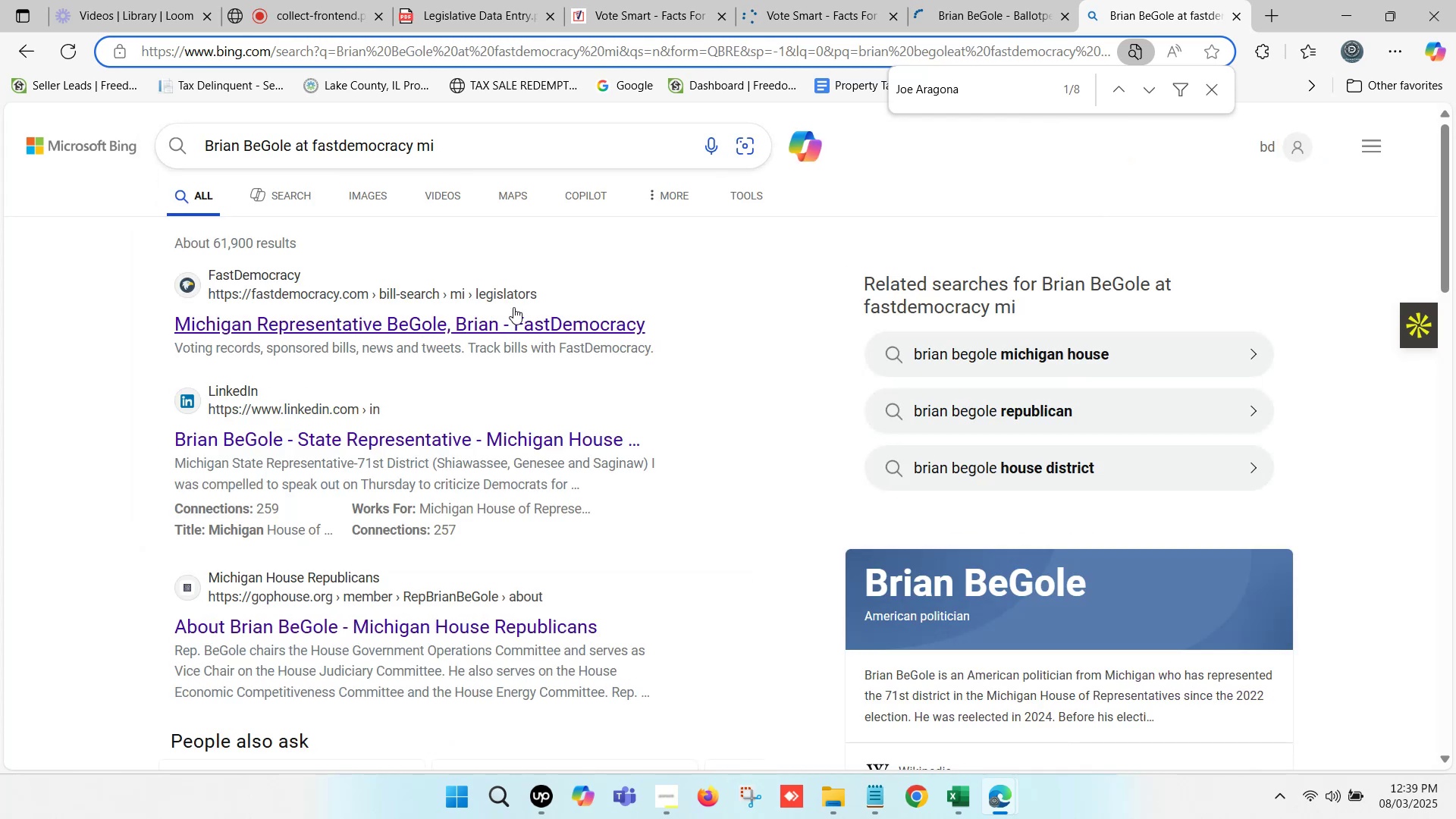 
hold_key(key=ControlLeft, duration=0.37)
left_click([510, 322])
 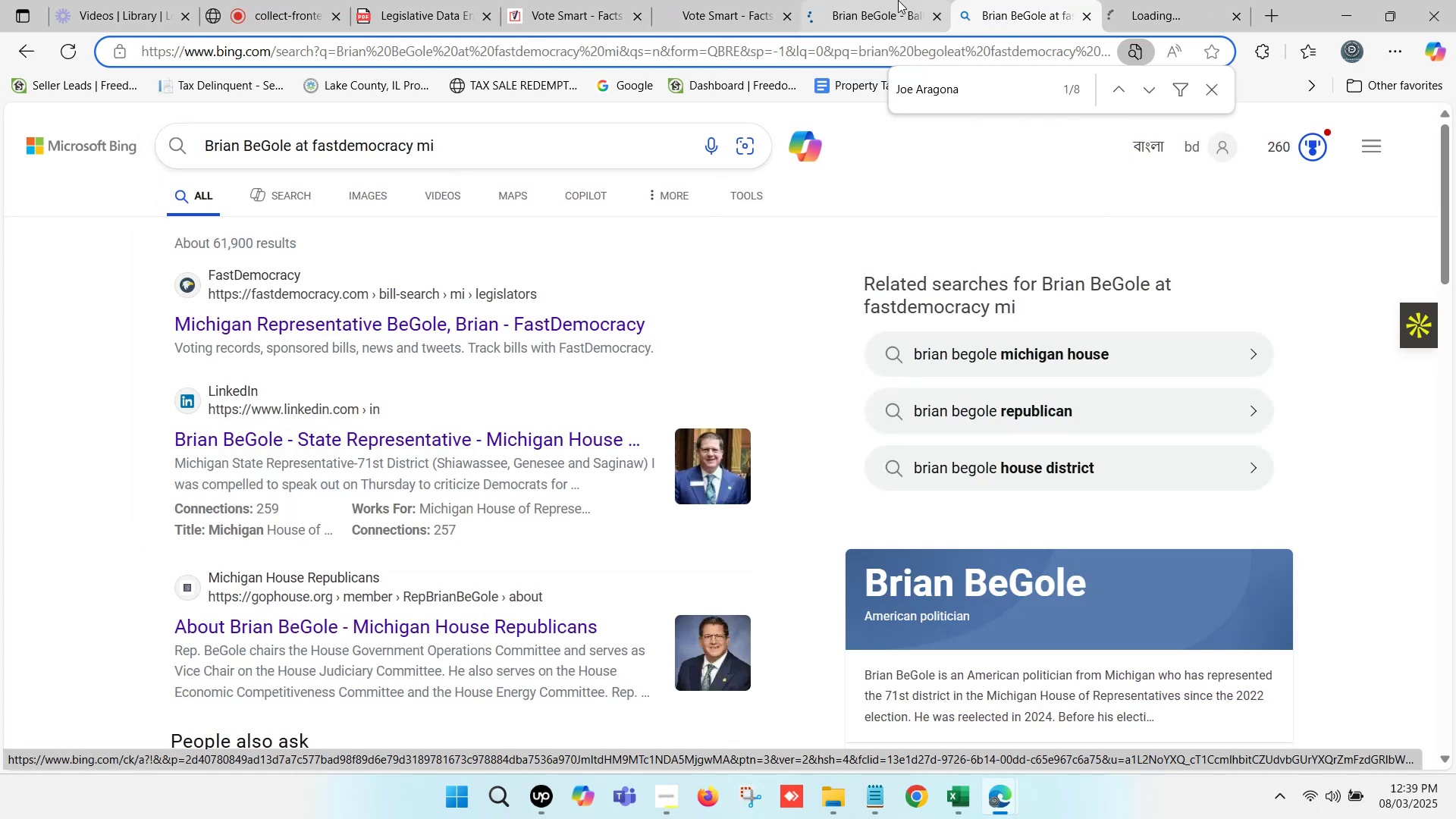 
double_click([883, 0])
 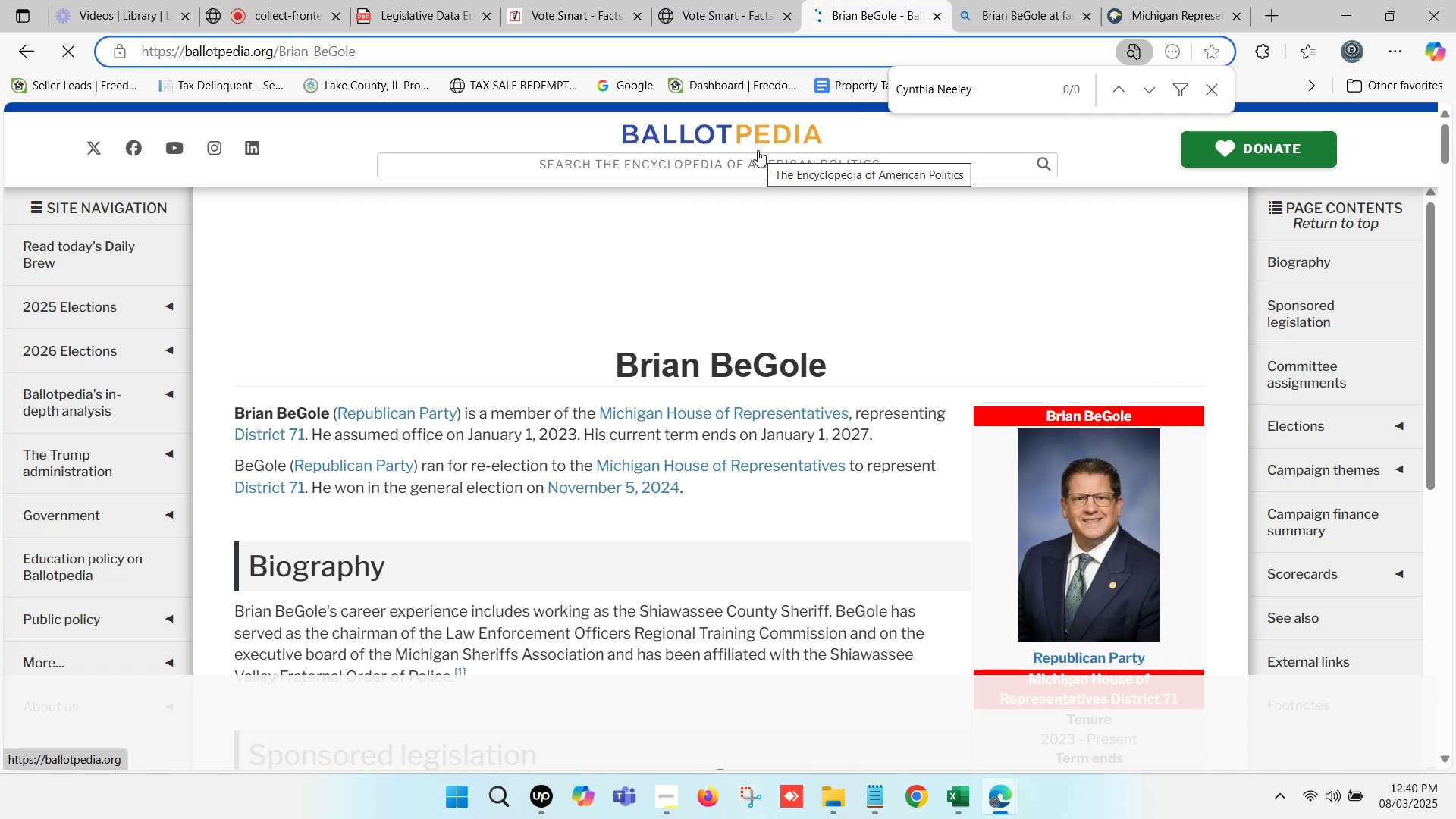 
wait(25.09)
 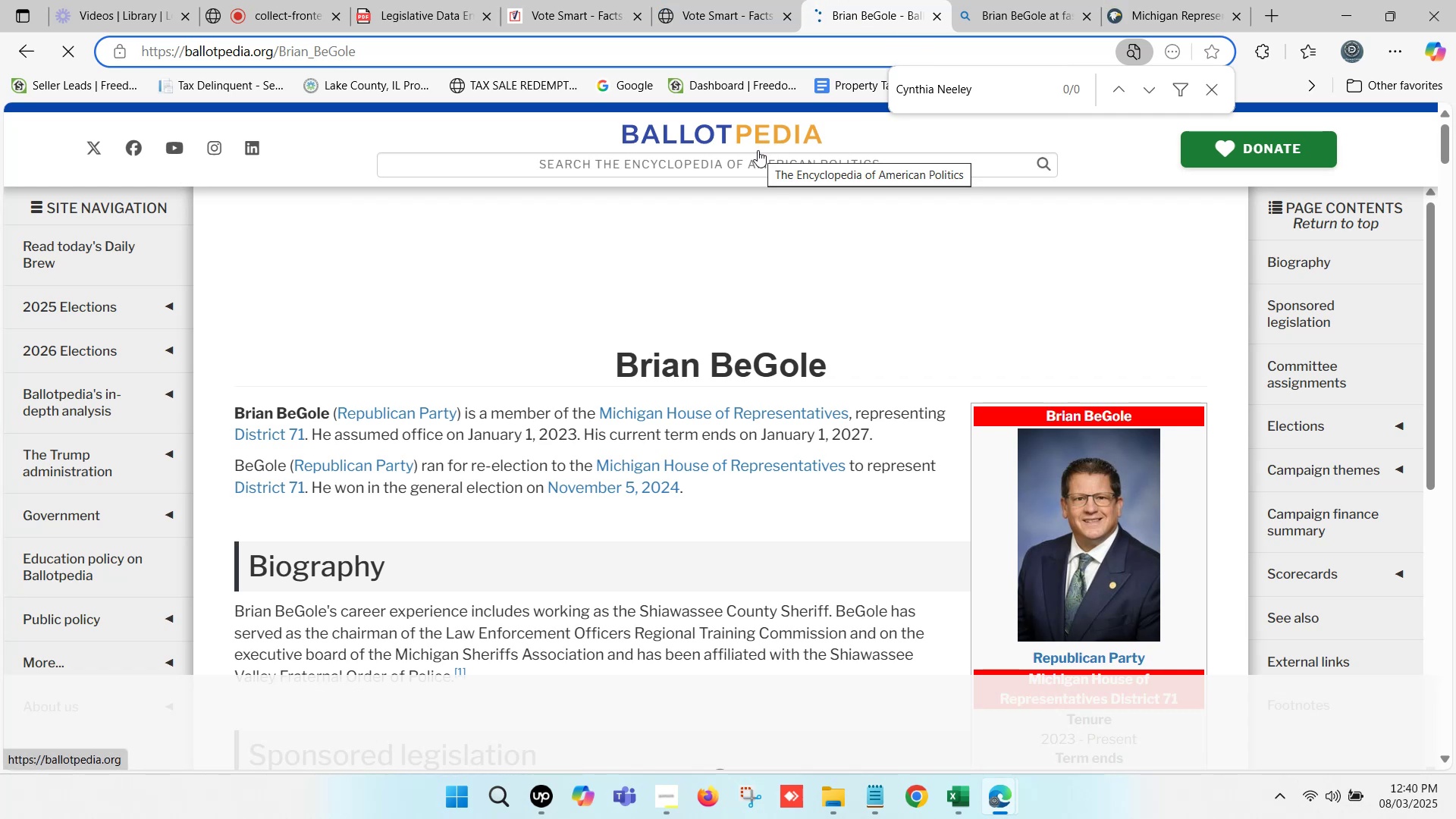 
left_click_drag(start_coordinate=[616, 367], to_coordinate=[886, 366])
 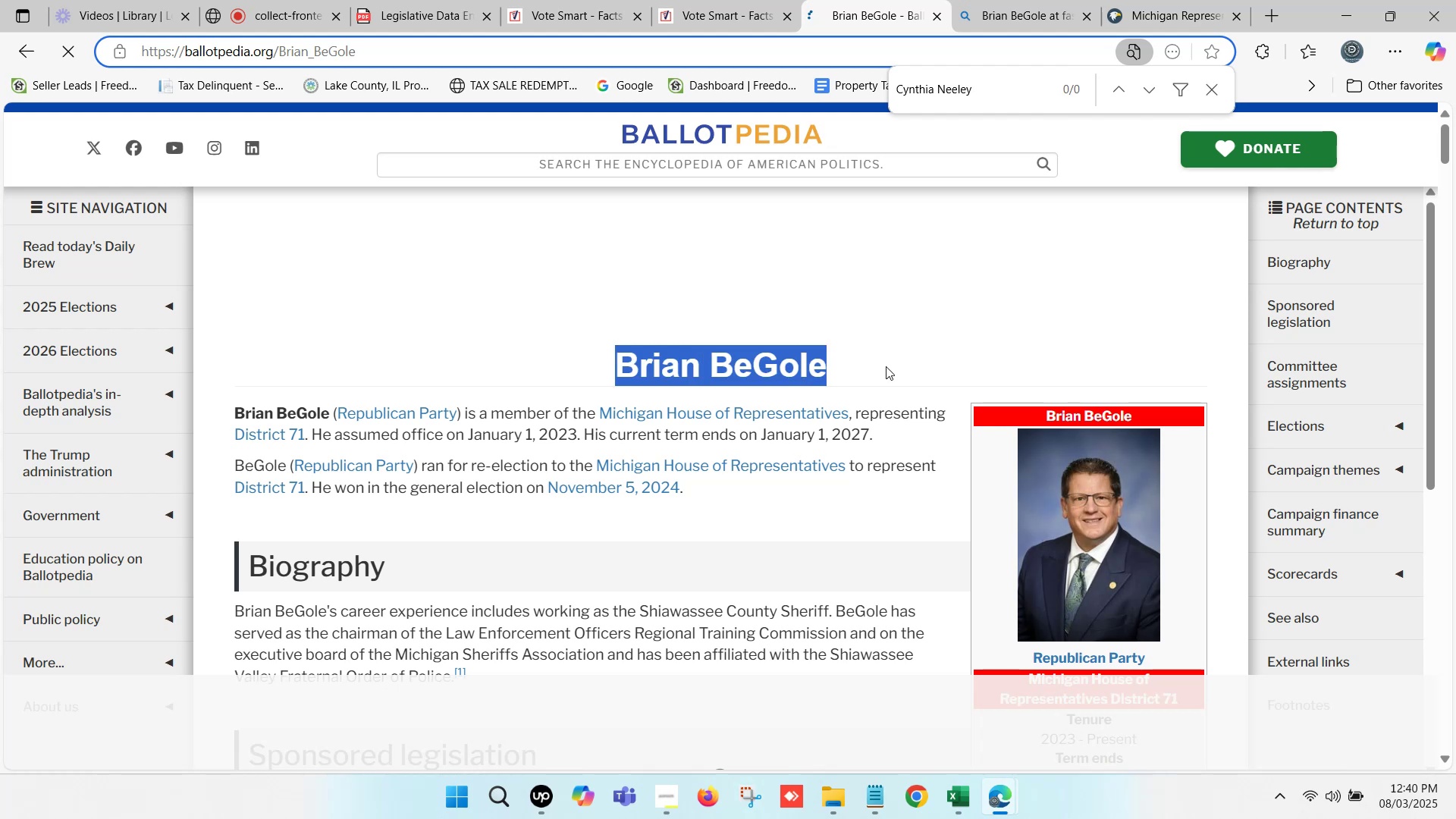 
key(Control+C)
 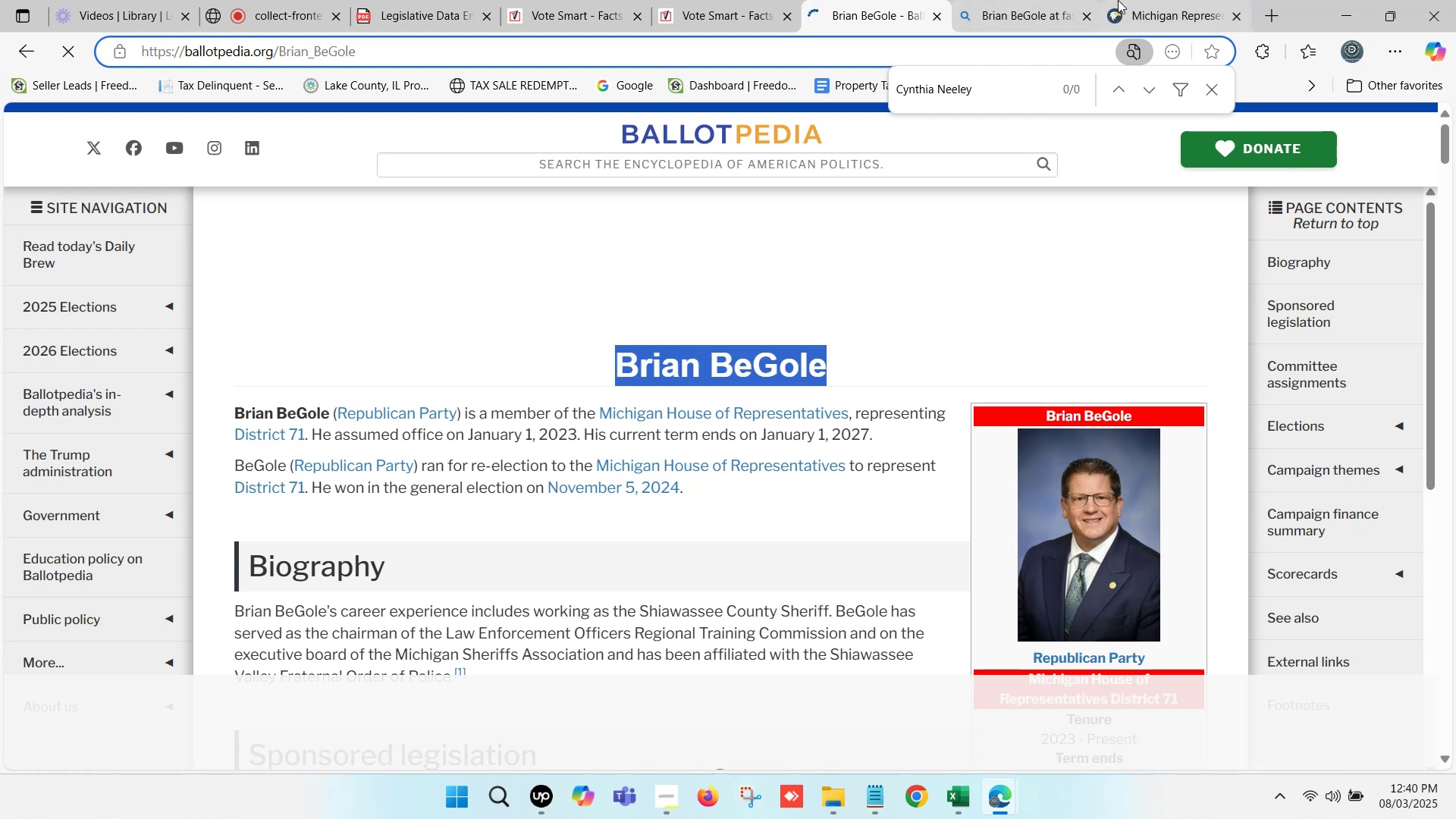 
double_click([1118, 0])
 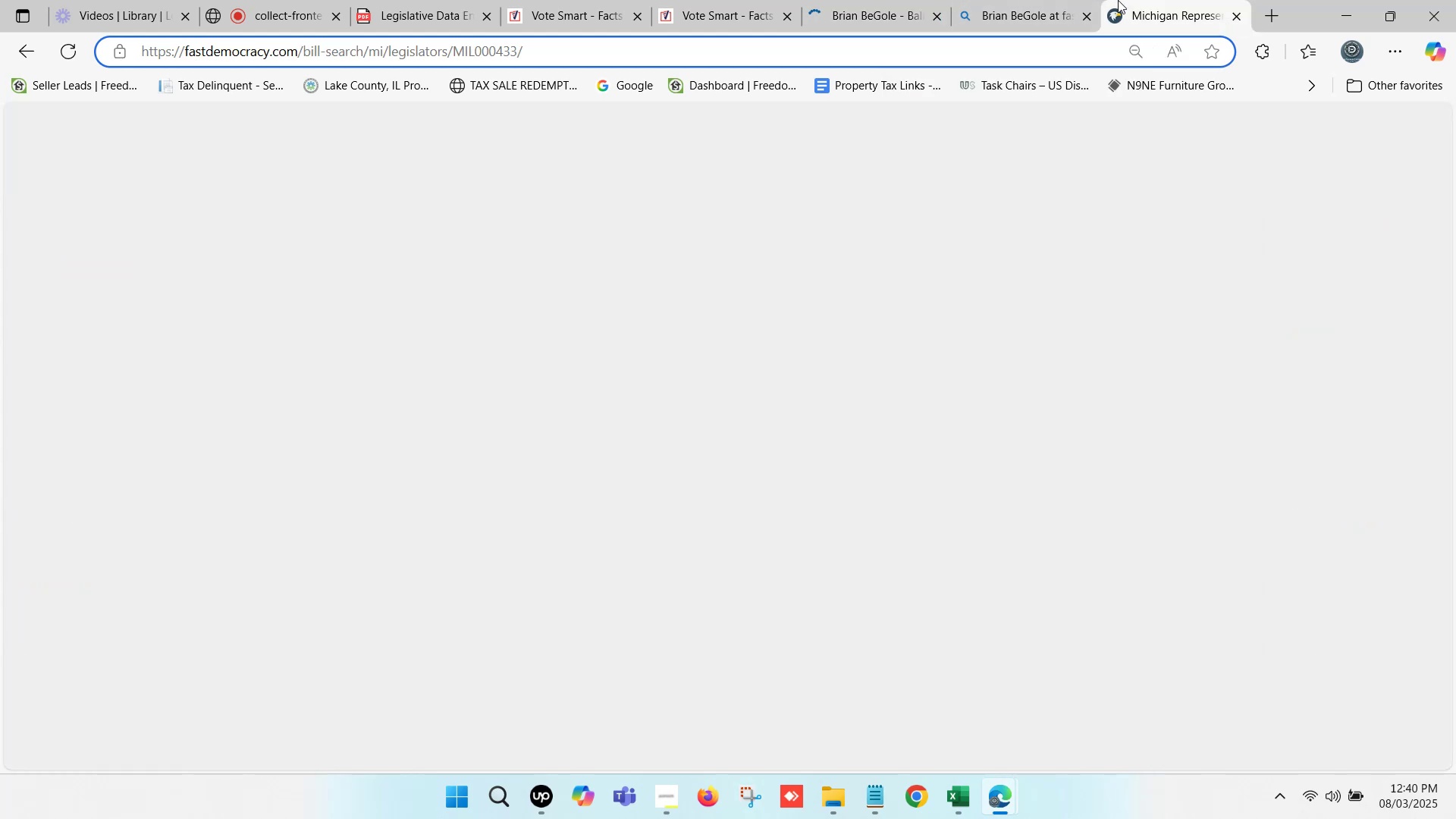 
triple_click([1118, 0])
 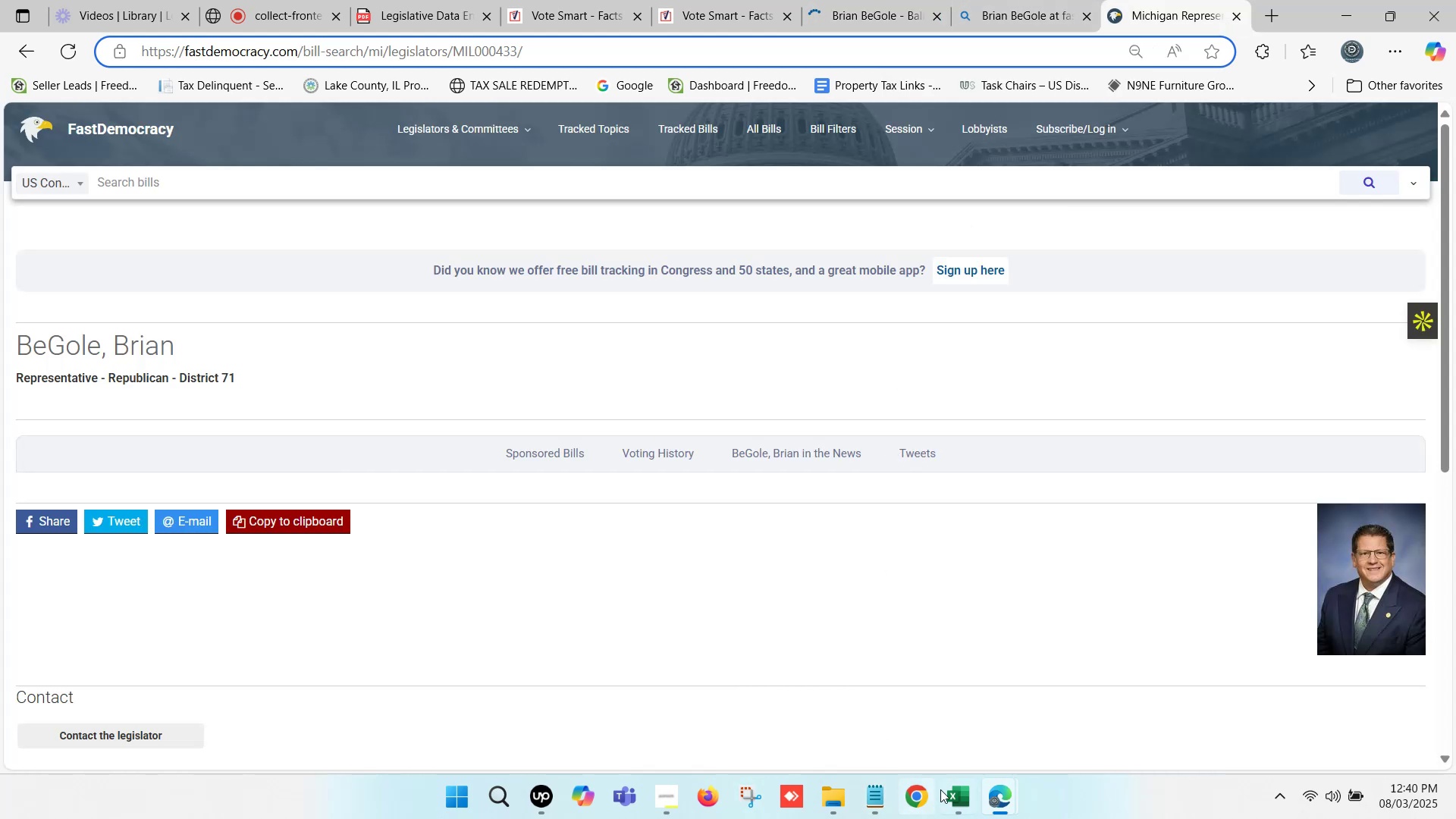 
left_click([1075, 0])
 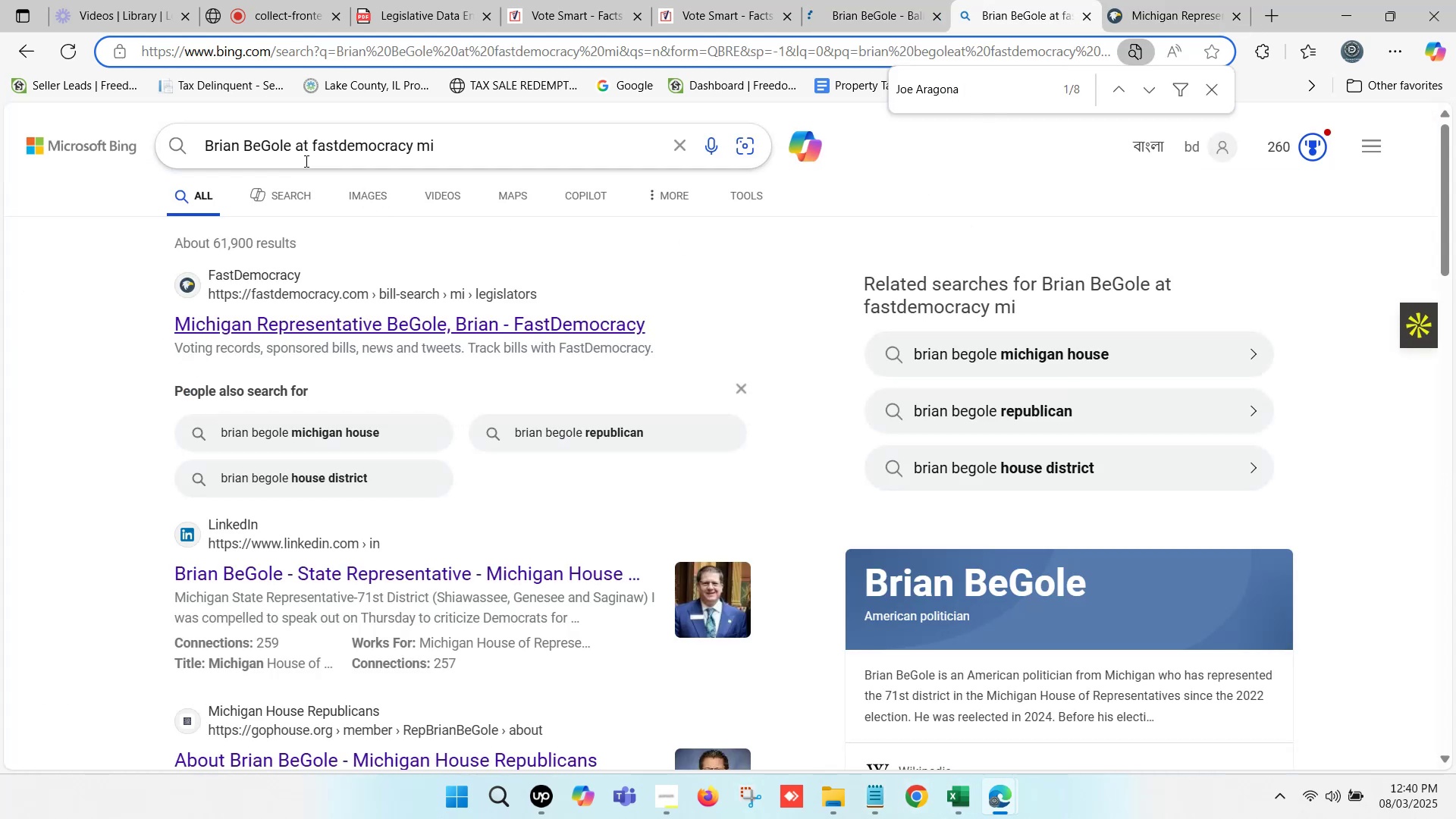 
left_click_drag(start_coordinate=[288, 142], to_coordinate=[167, 142])
 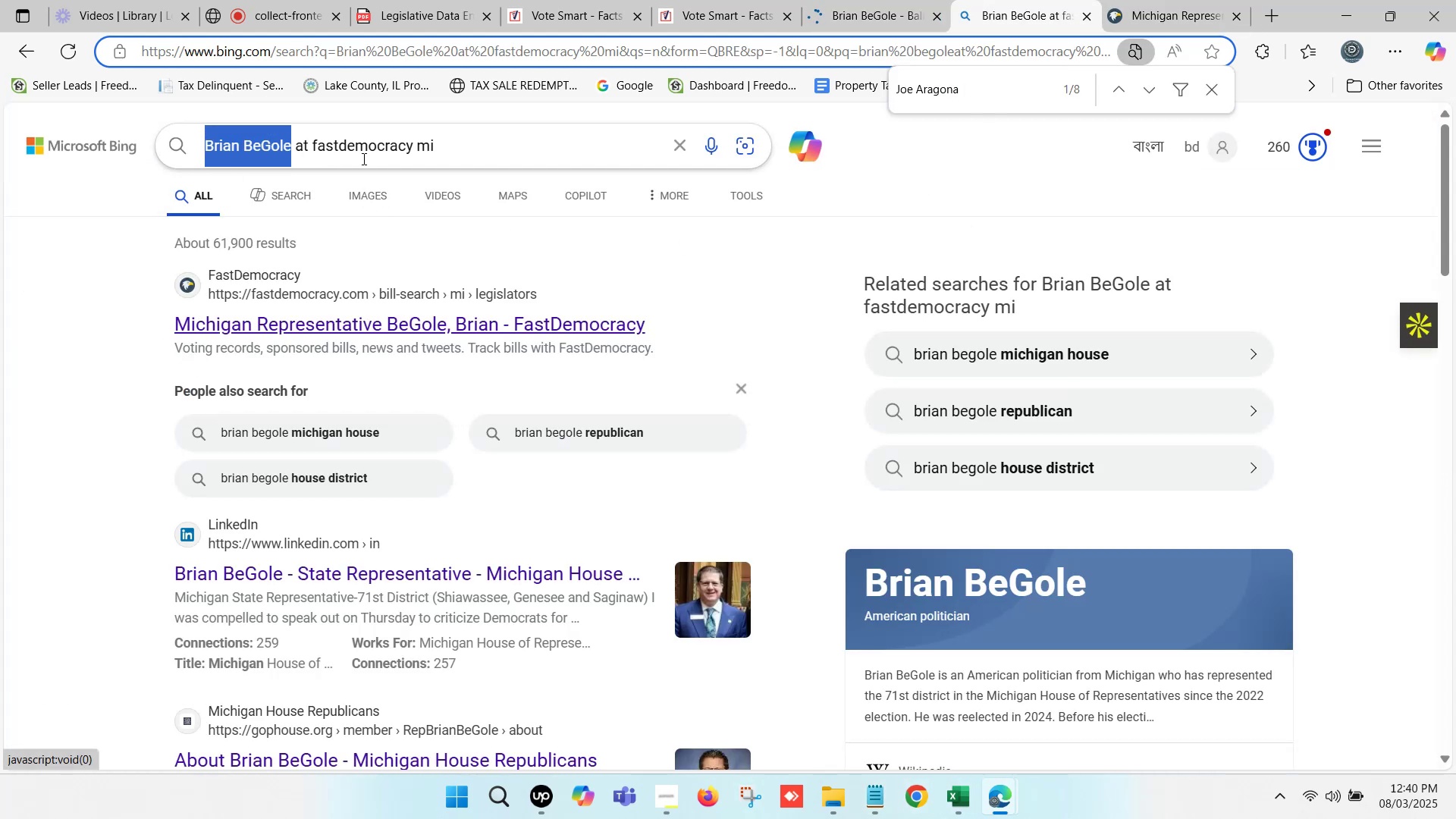 
hold_key(key=ControlLeft, duration=0.63)
 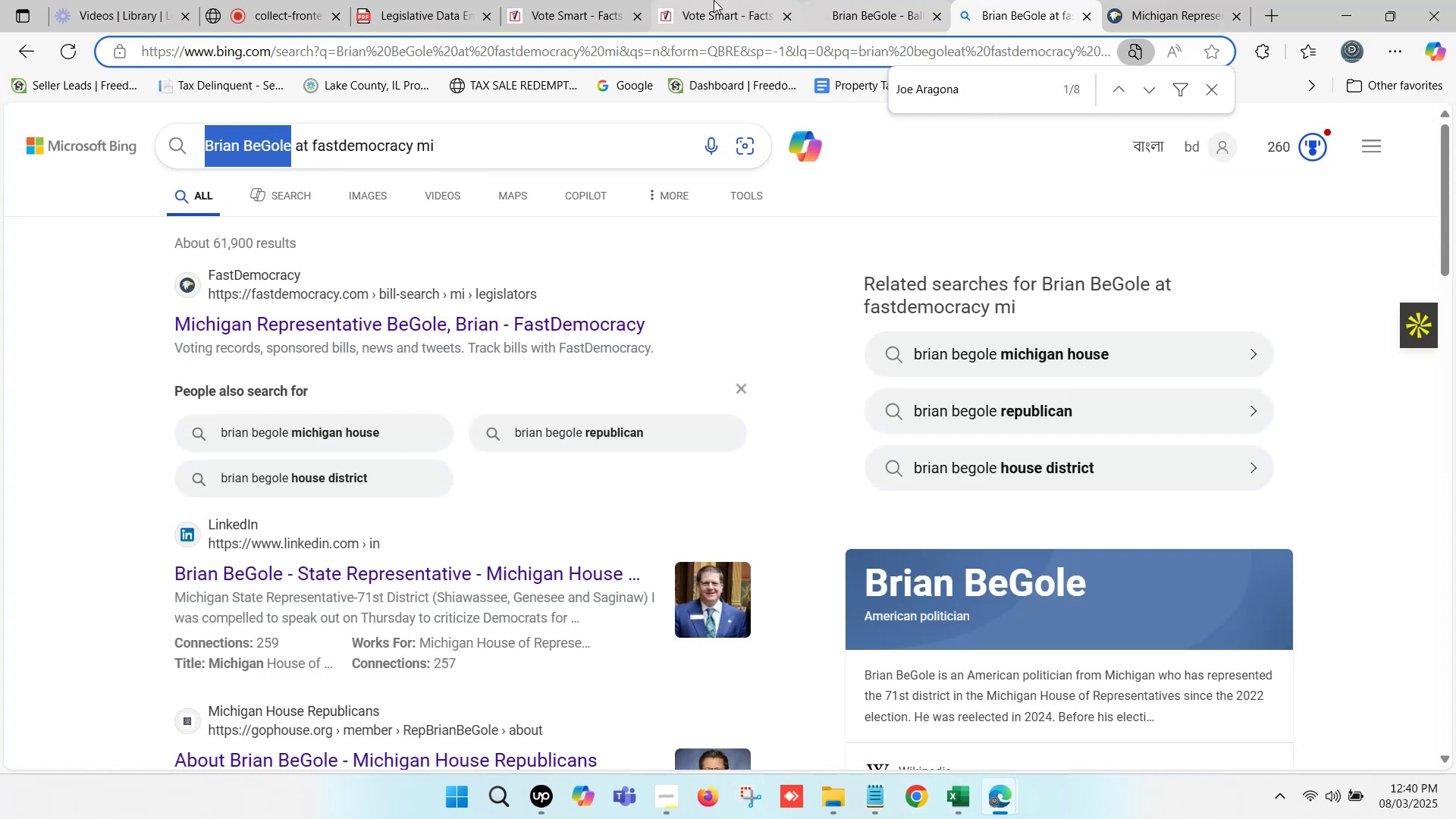 
left_click([711, 0])
 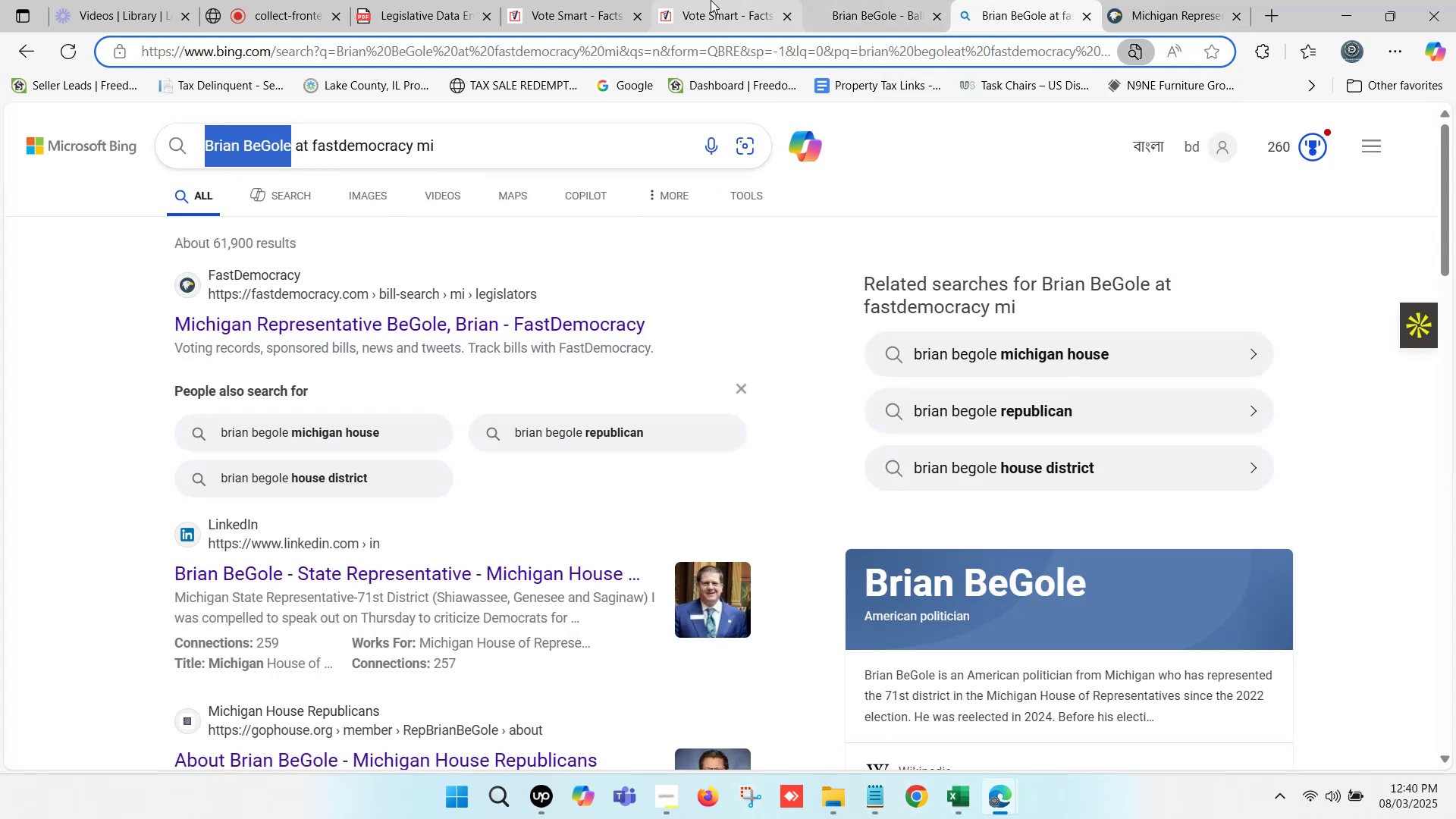 
left_click([527, 0])
 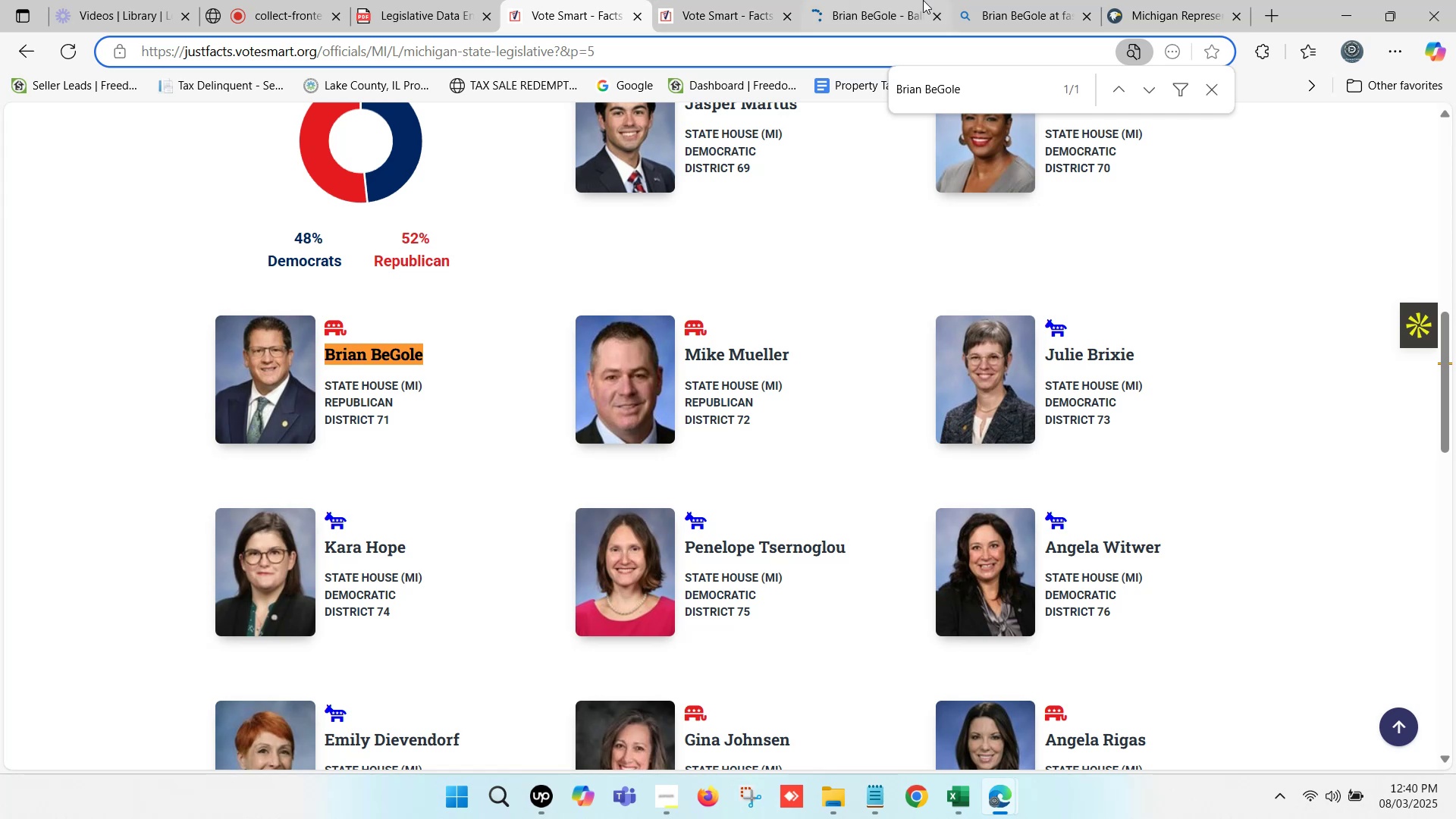 
left_click([1138, 0])
 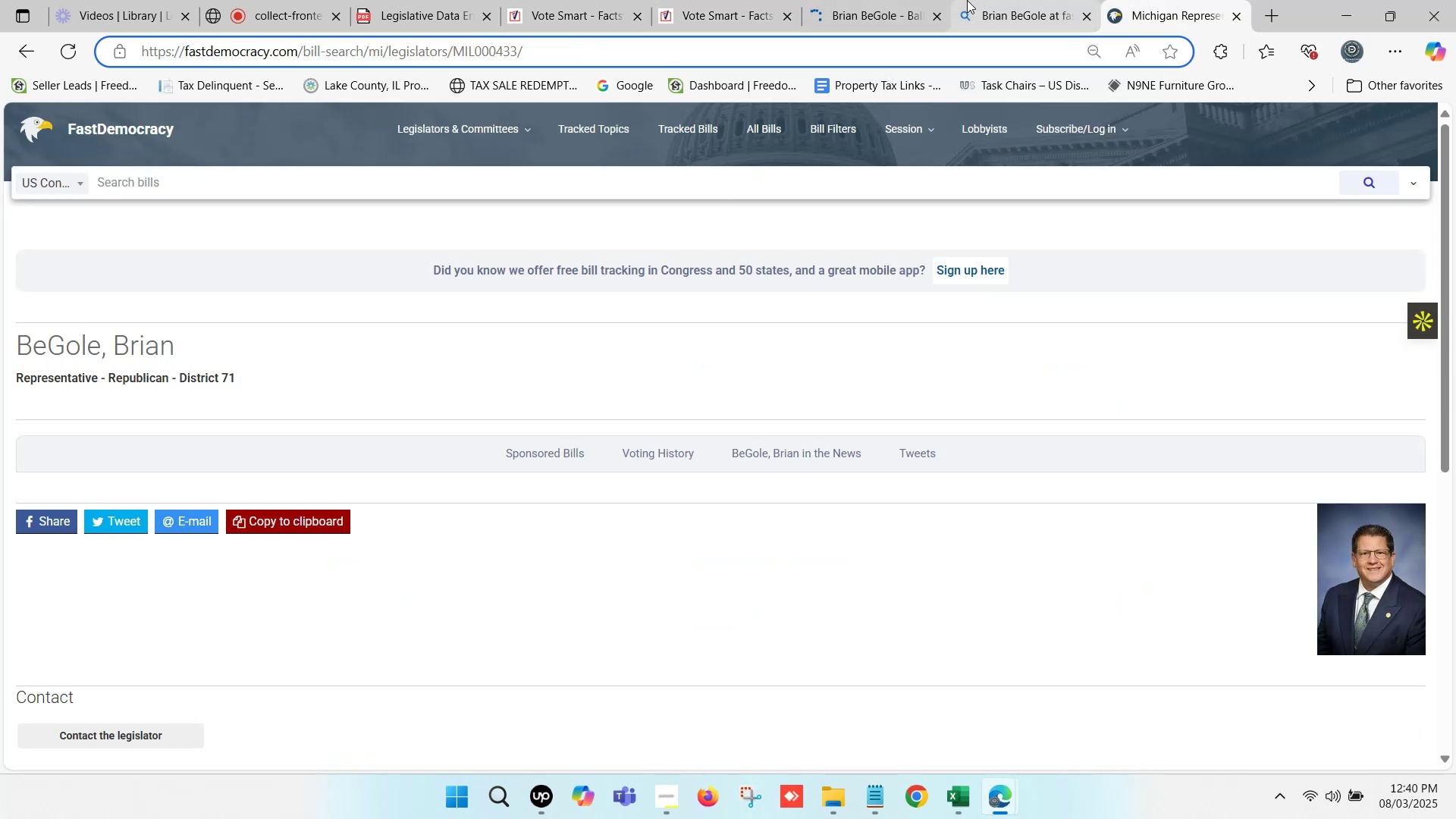 
left_click([854, 0])
 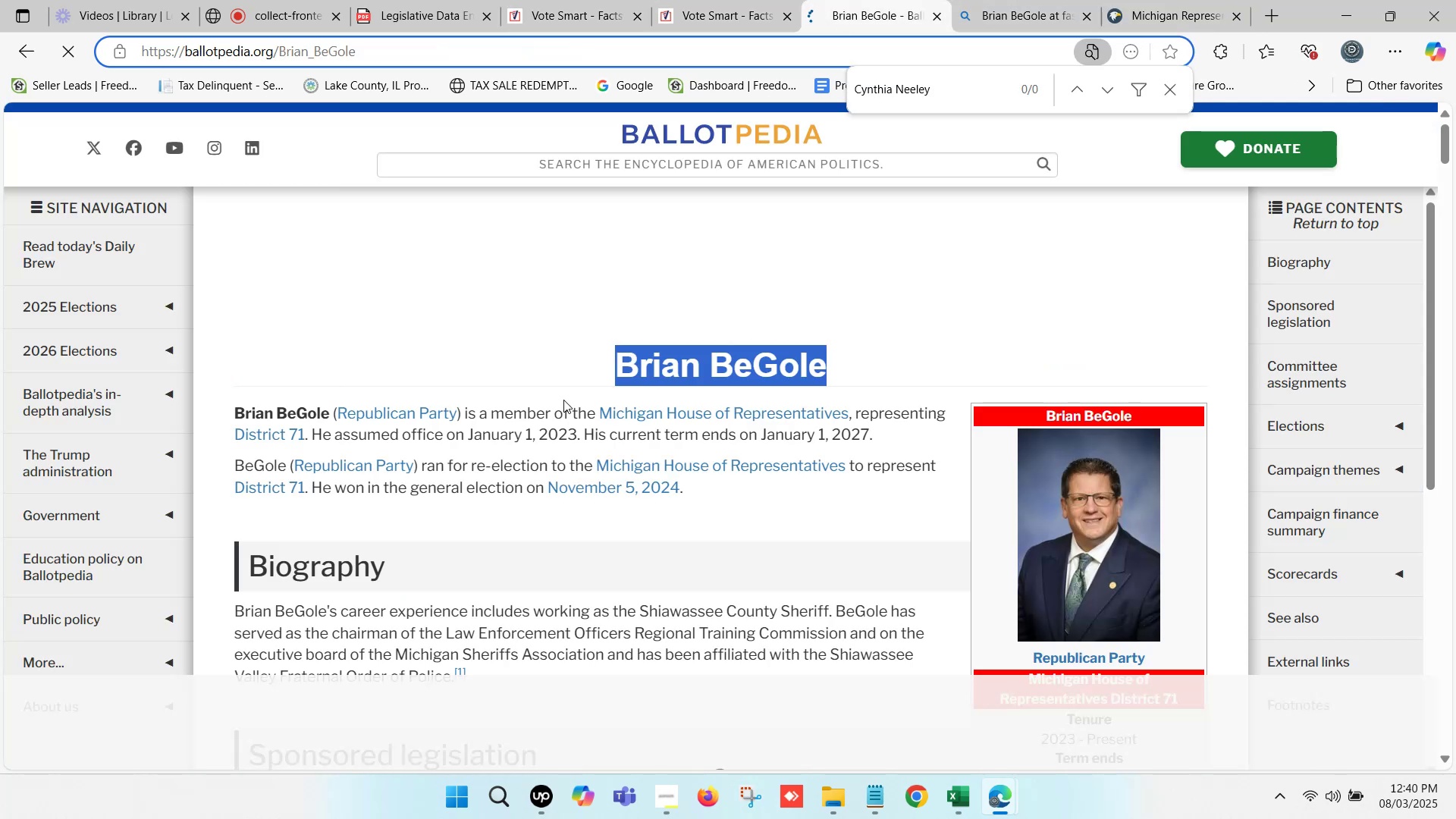 
key(Control+C)
 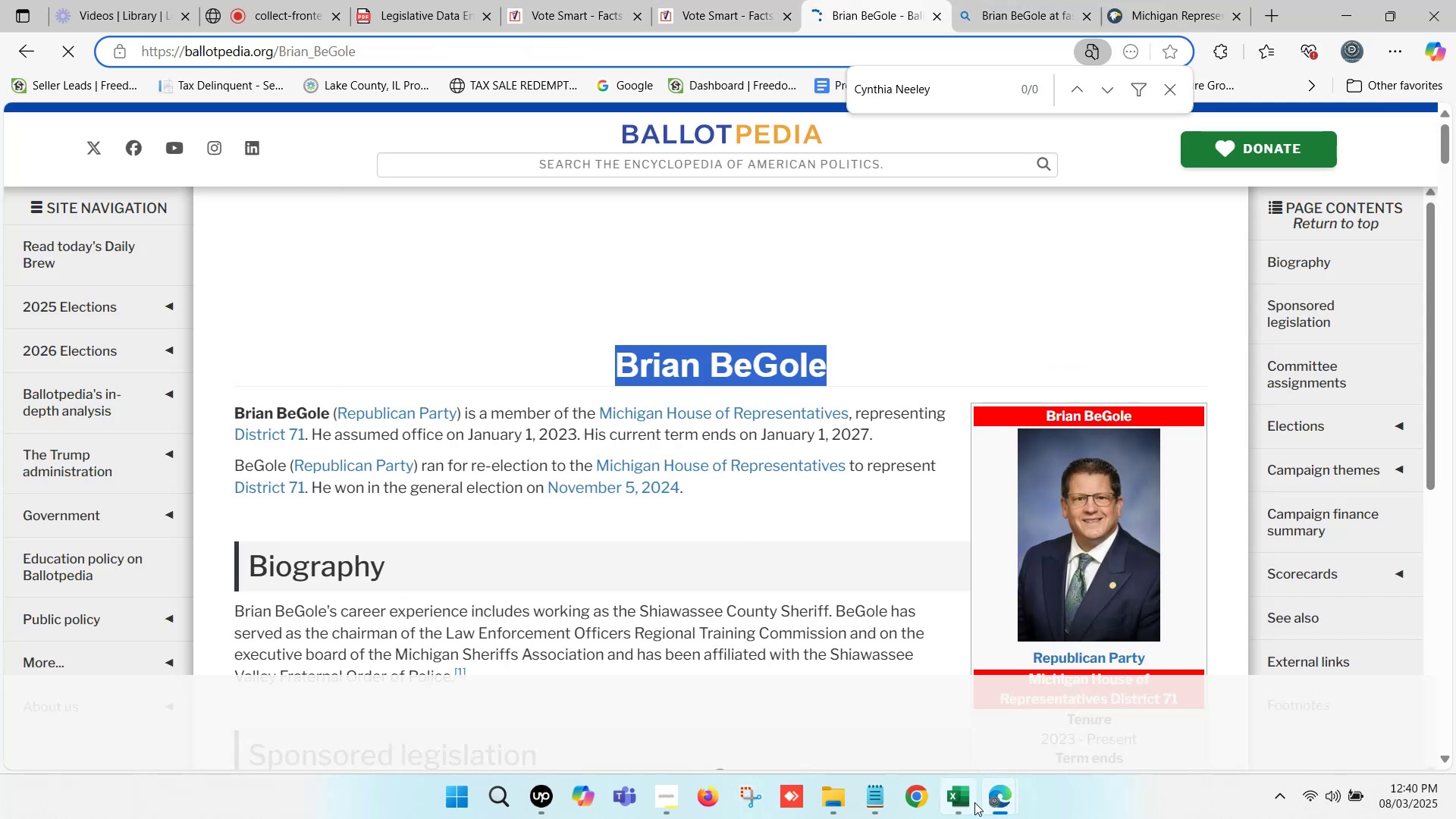 
left_click([974, 802])
 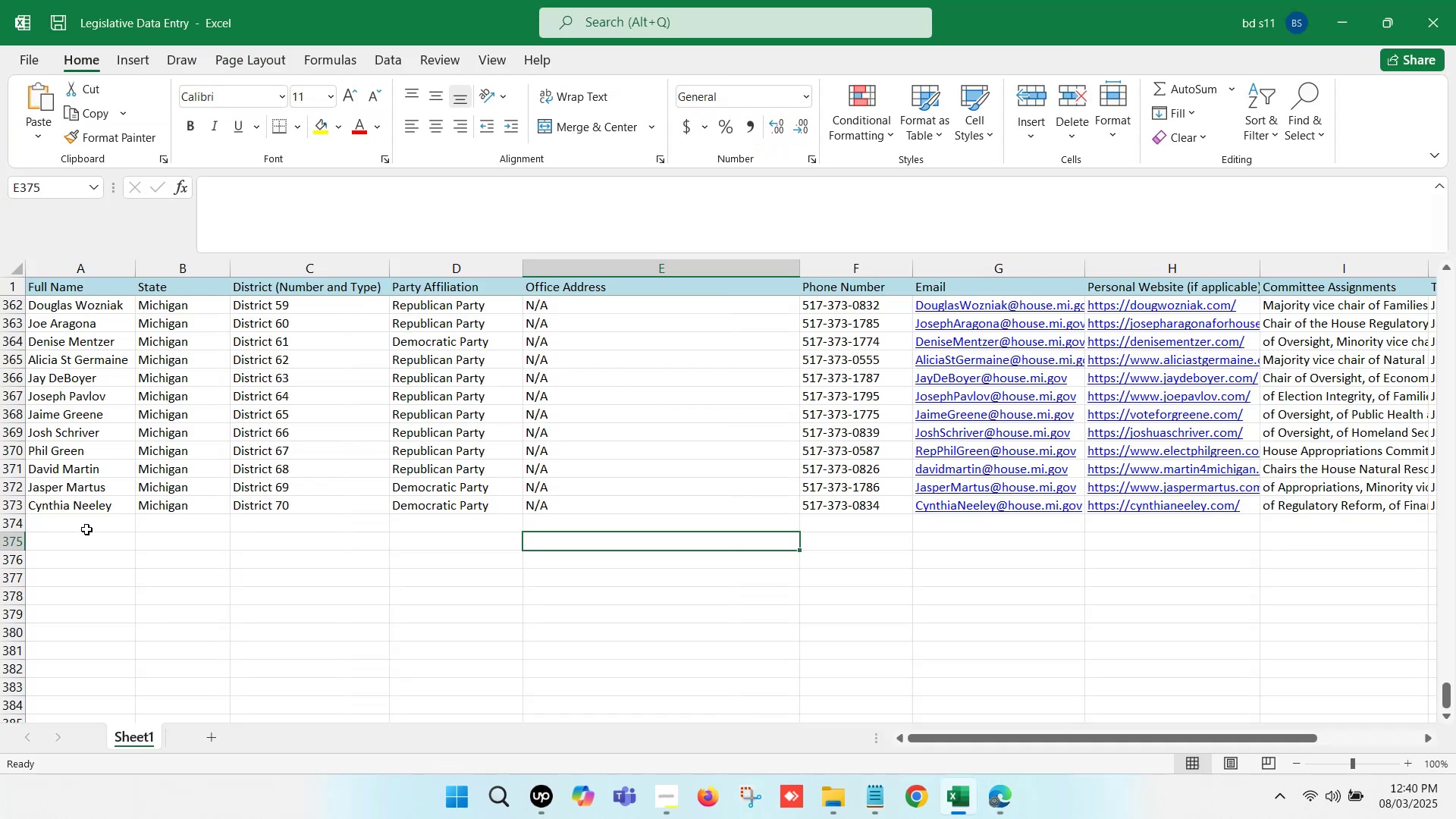 
double_click([86, 526])
 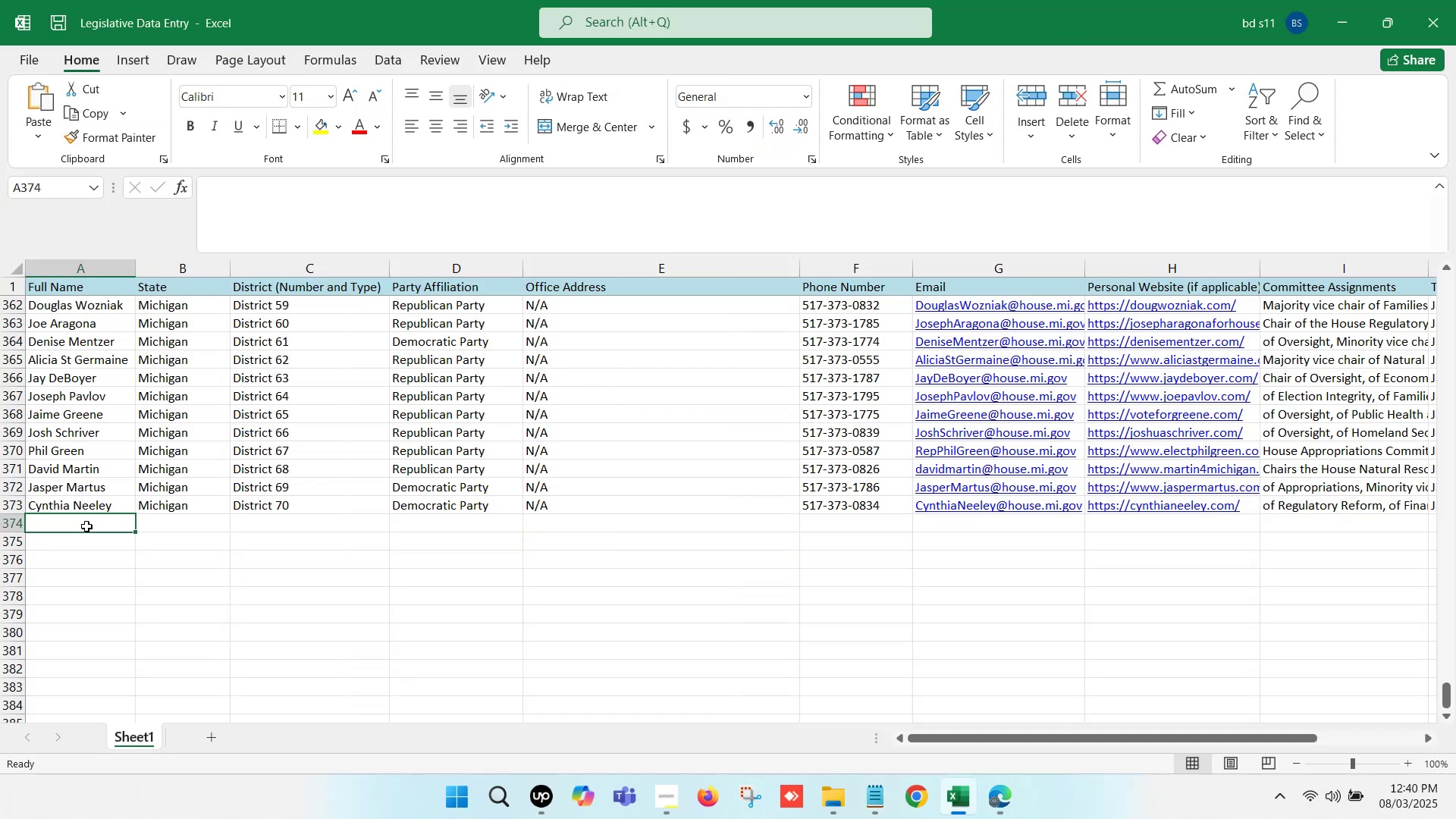 
key(Control+V)
 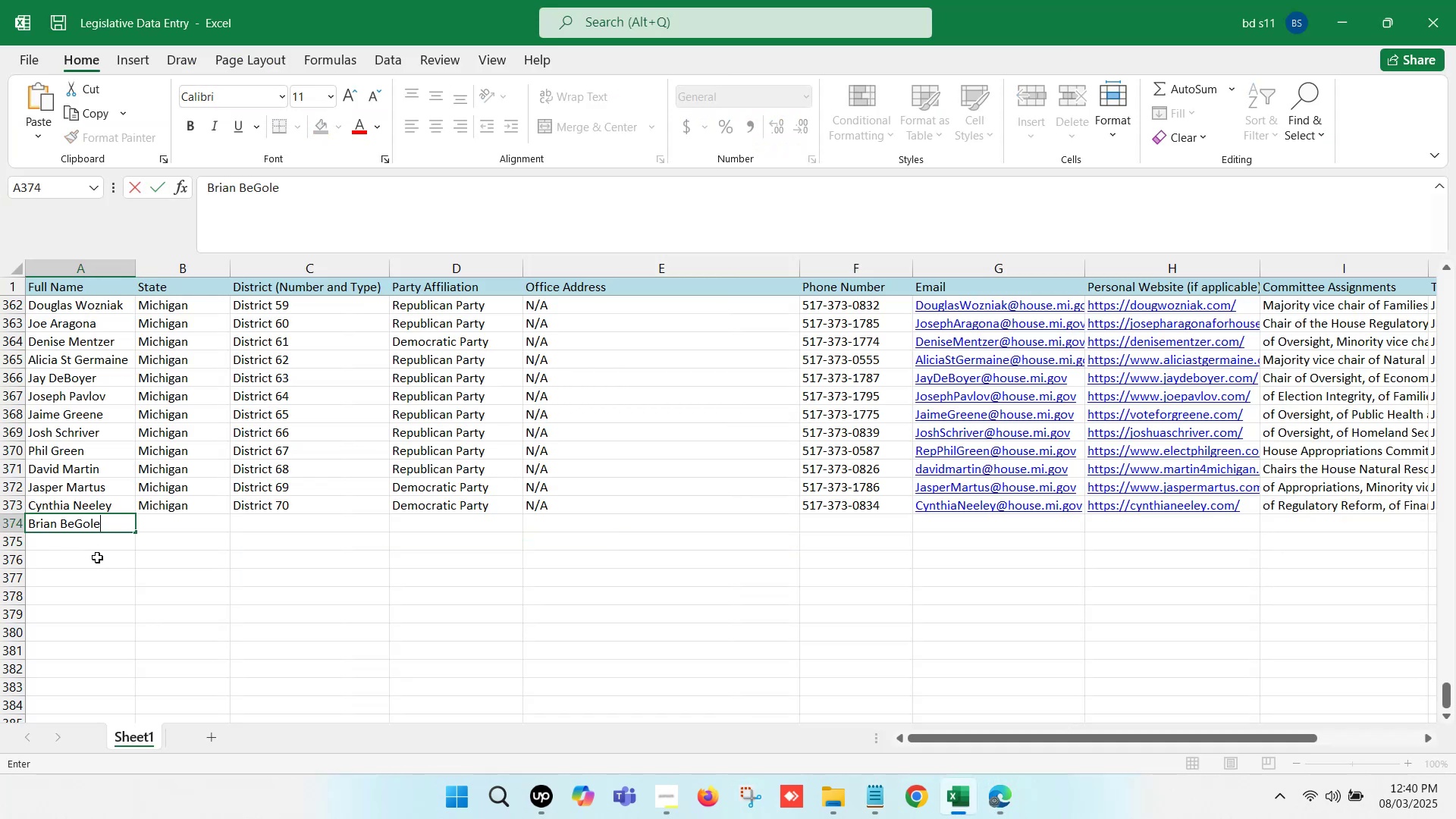 
left_click([97, 559])
 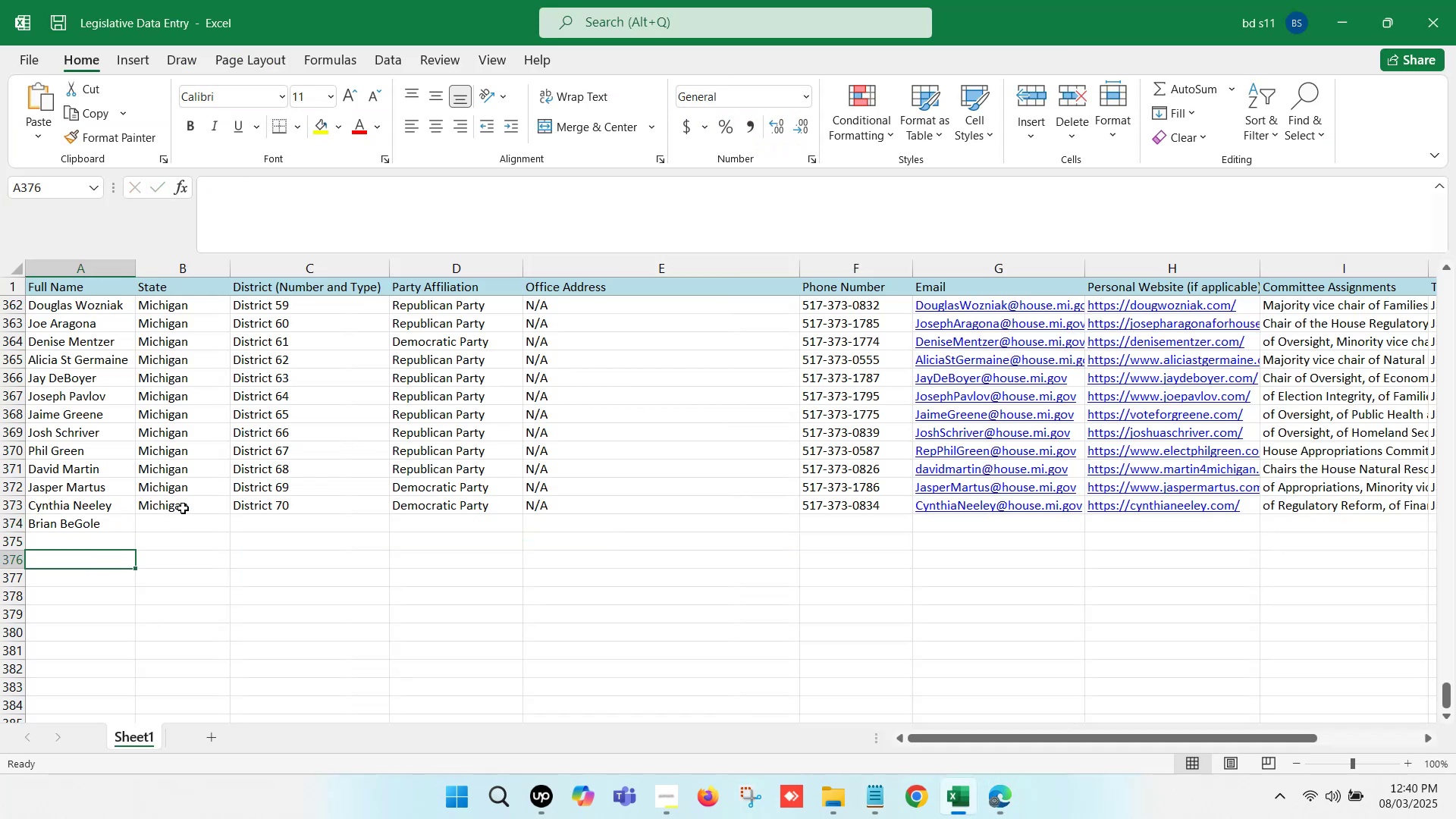 
left_click_drag(start_coordinate=[184, 507], to_coordinate=[333, 506])
 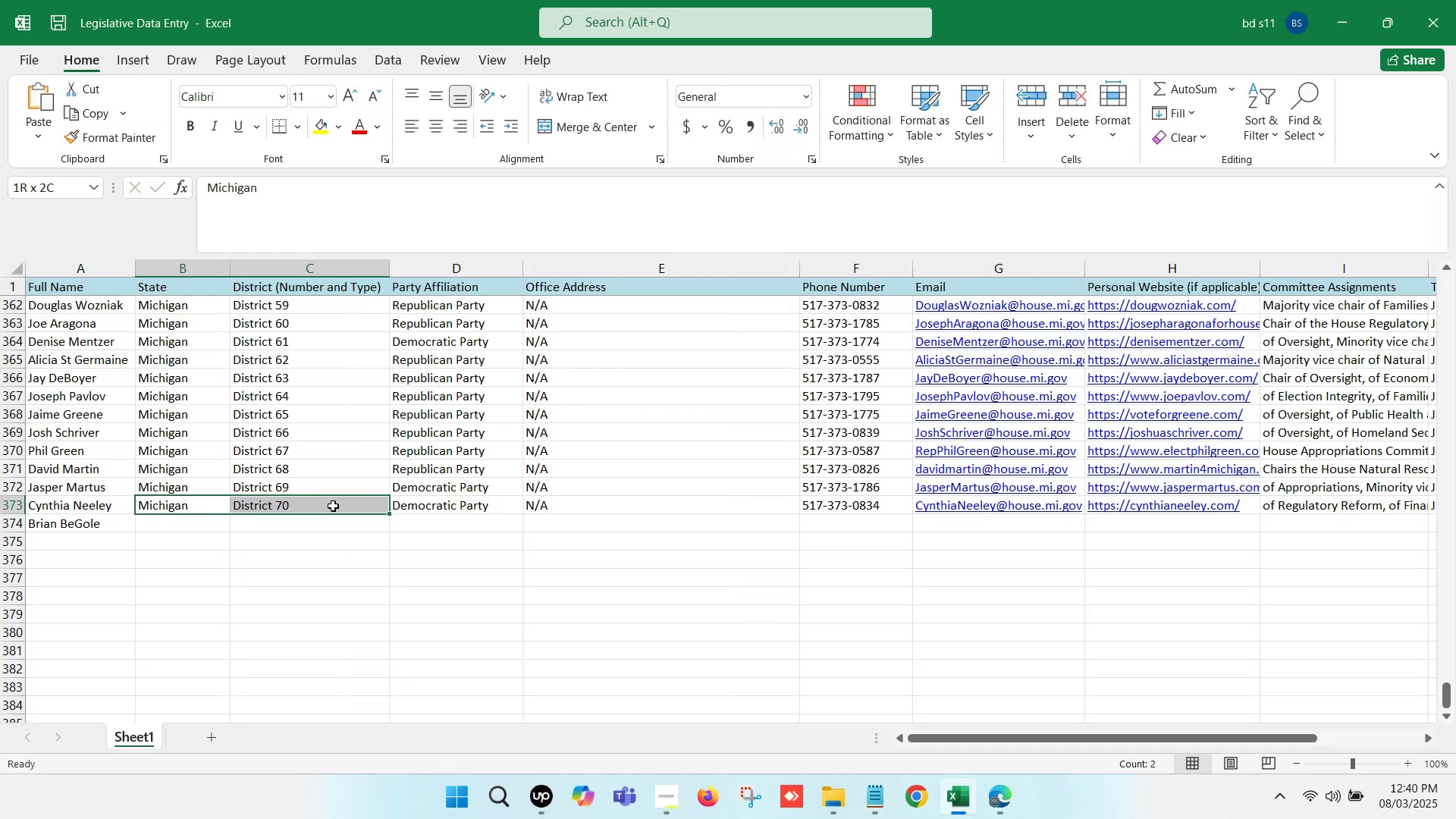 
key(Control+ControlLeft)
 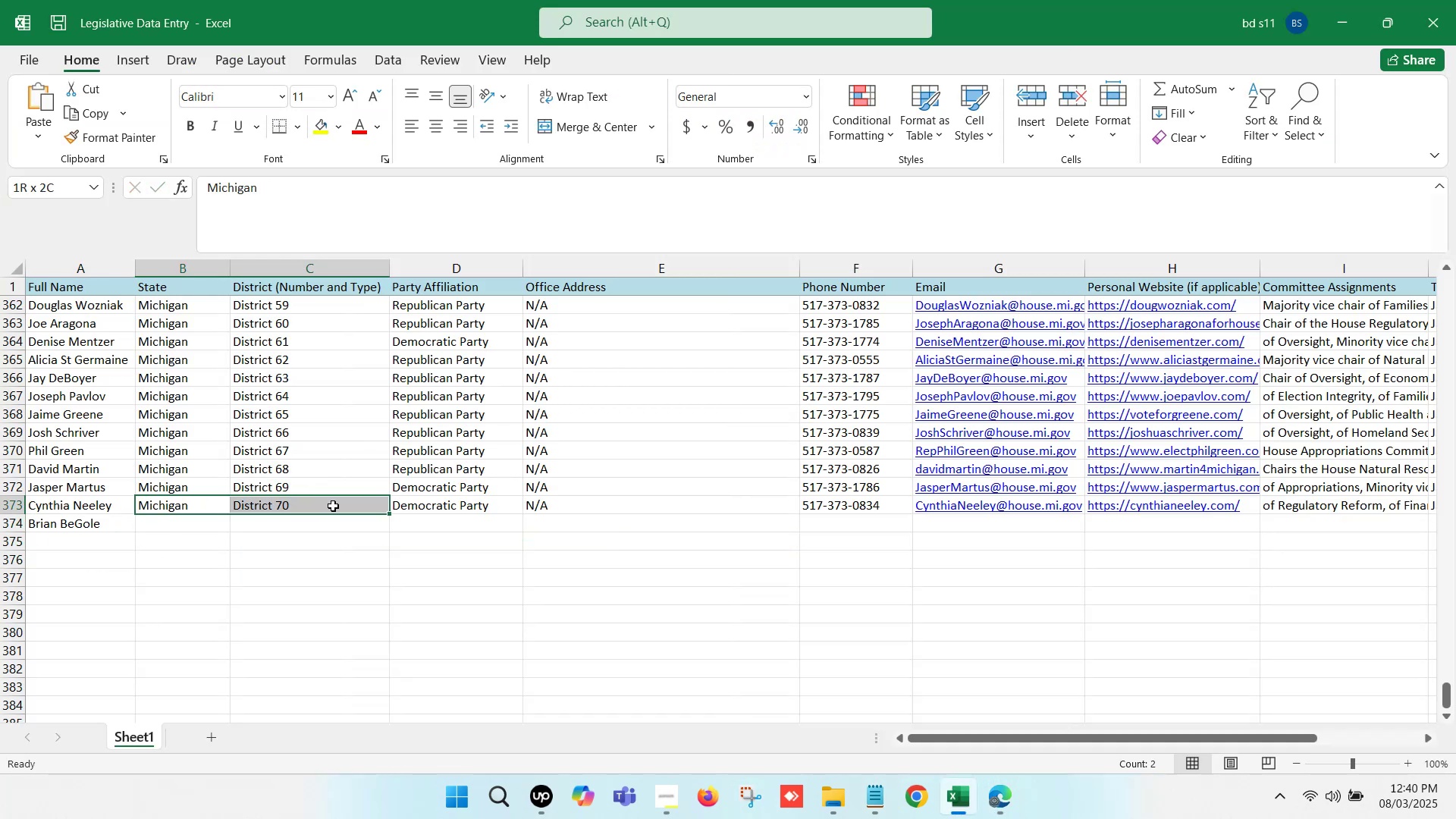 
key(Control+C)
 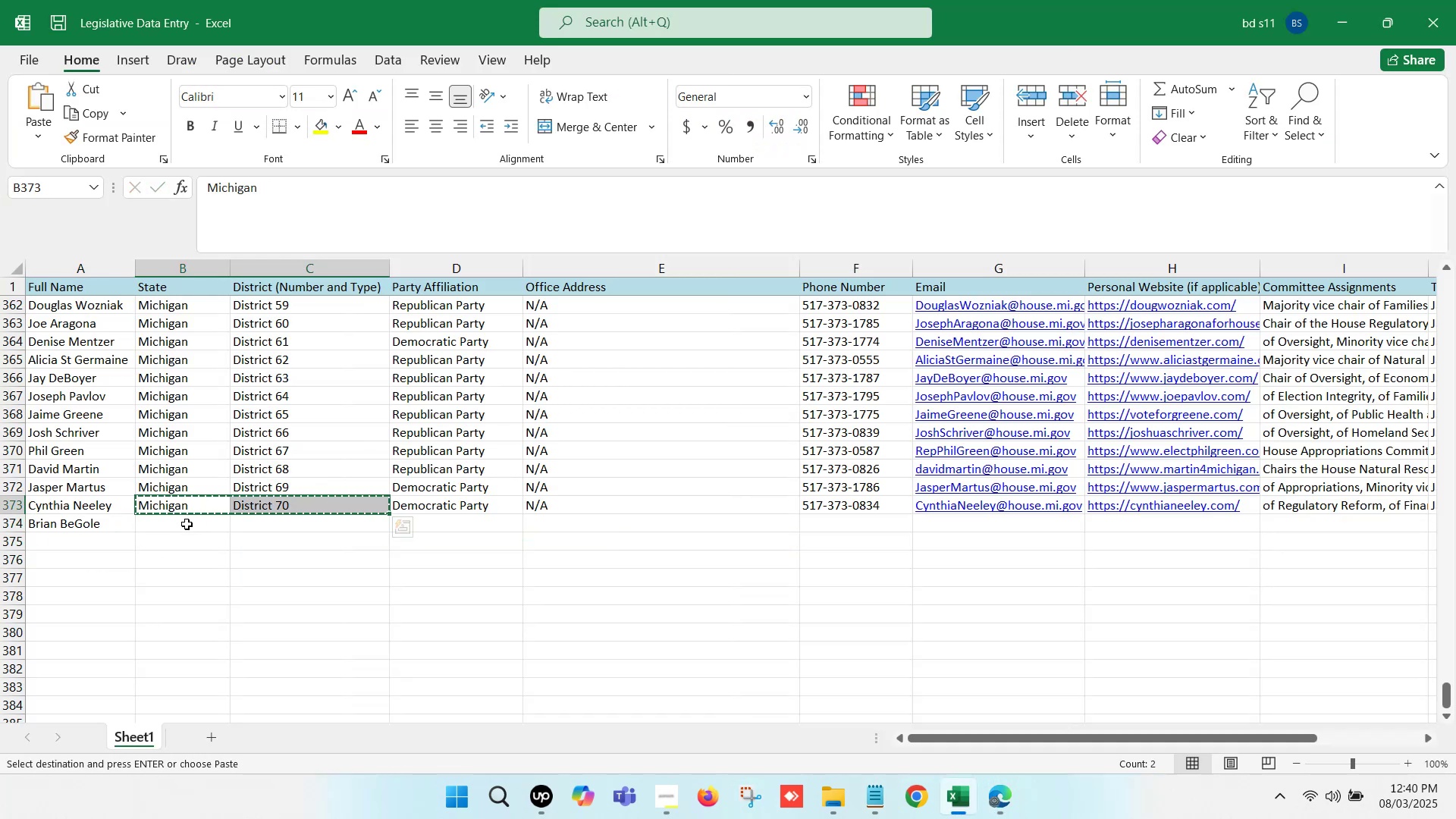 
key(Control+ControlLeft)
 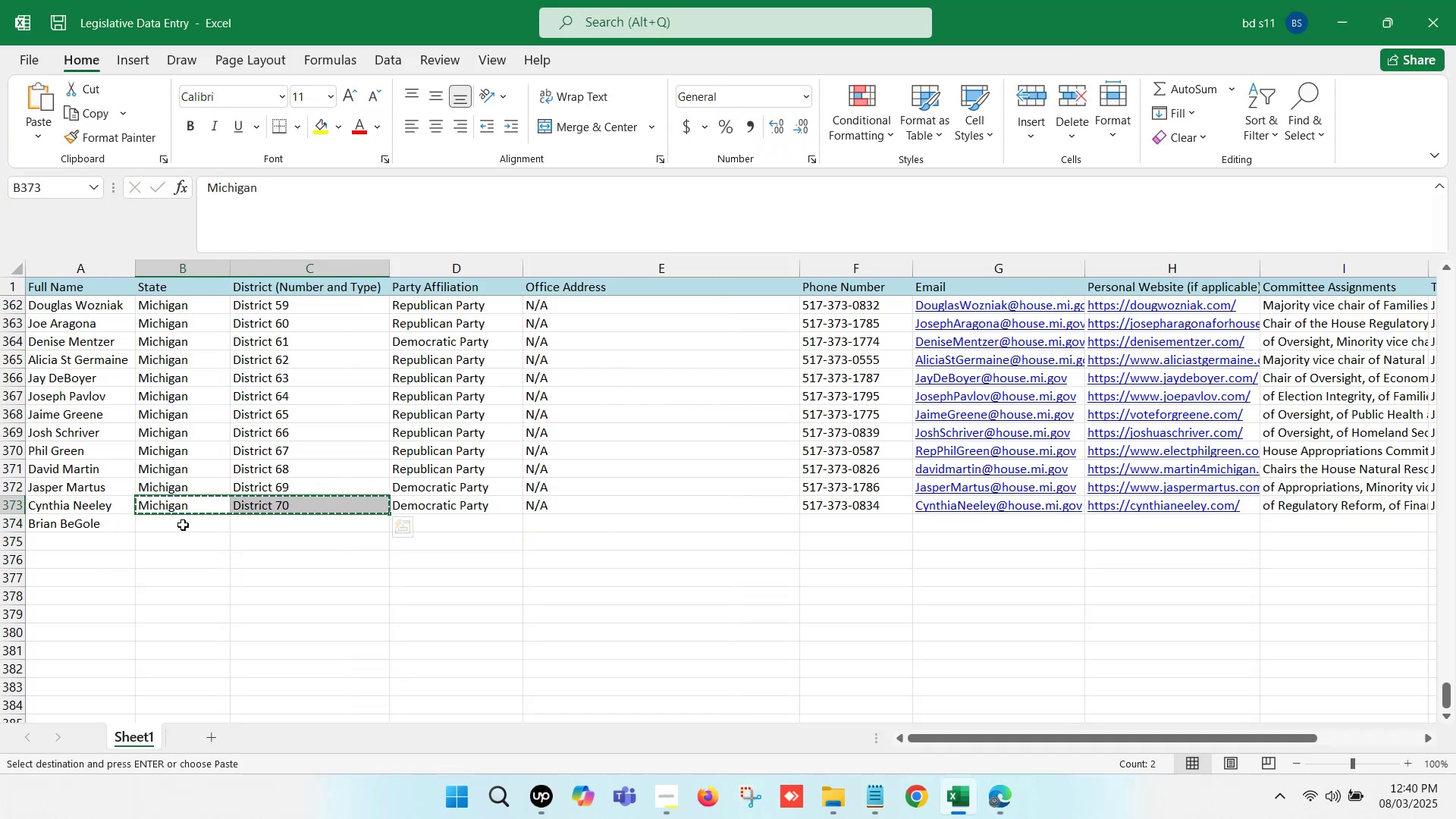 
left_click([183, 525])
 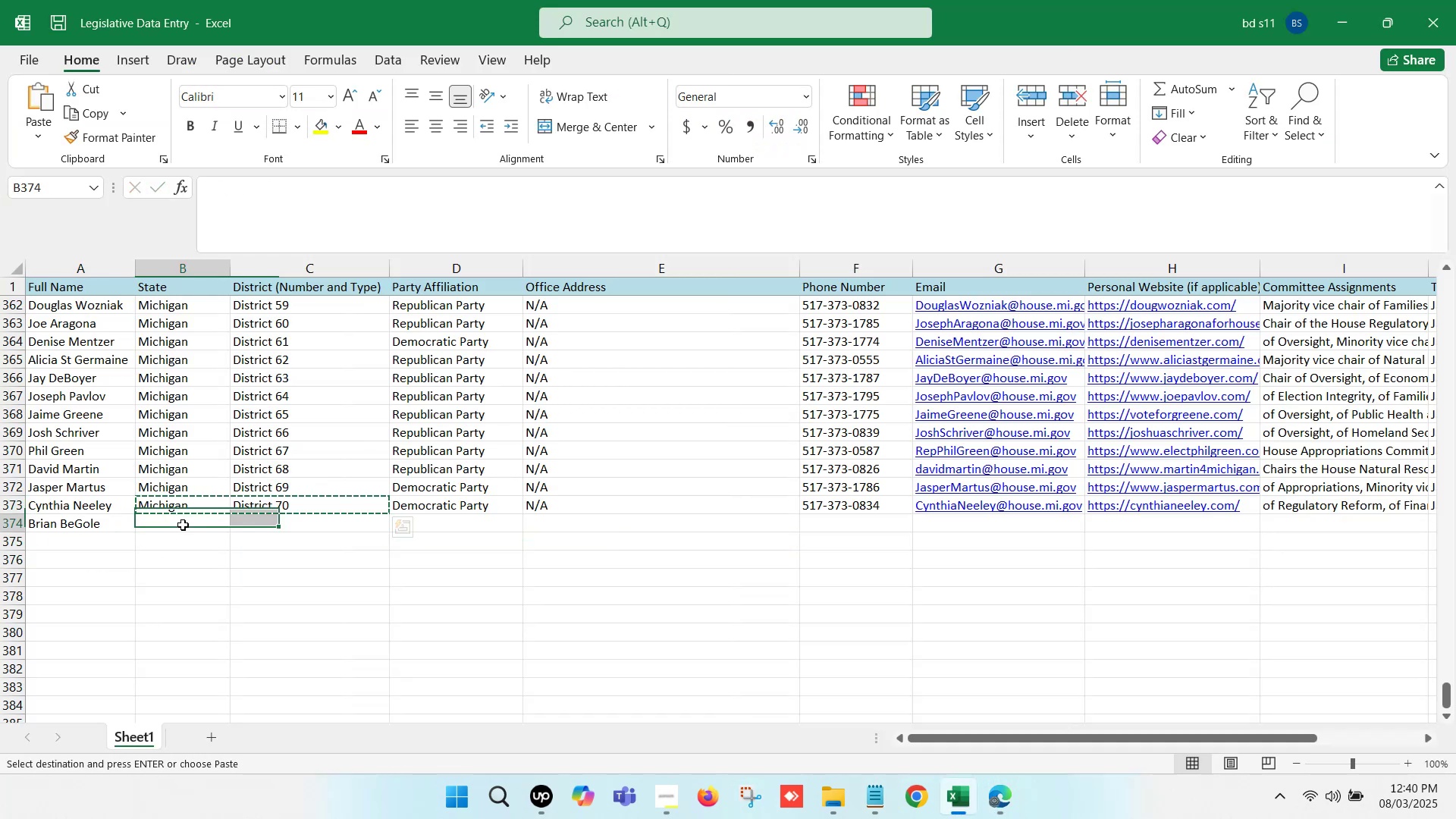 
key(Control+V)
 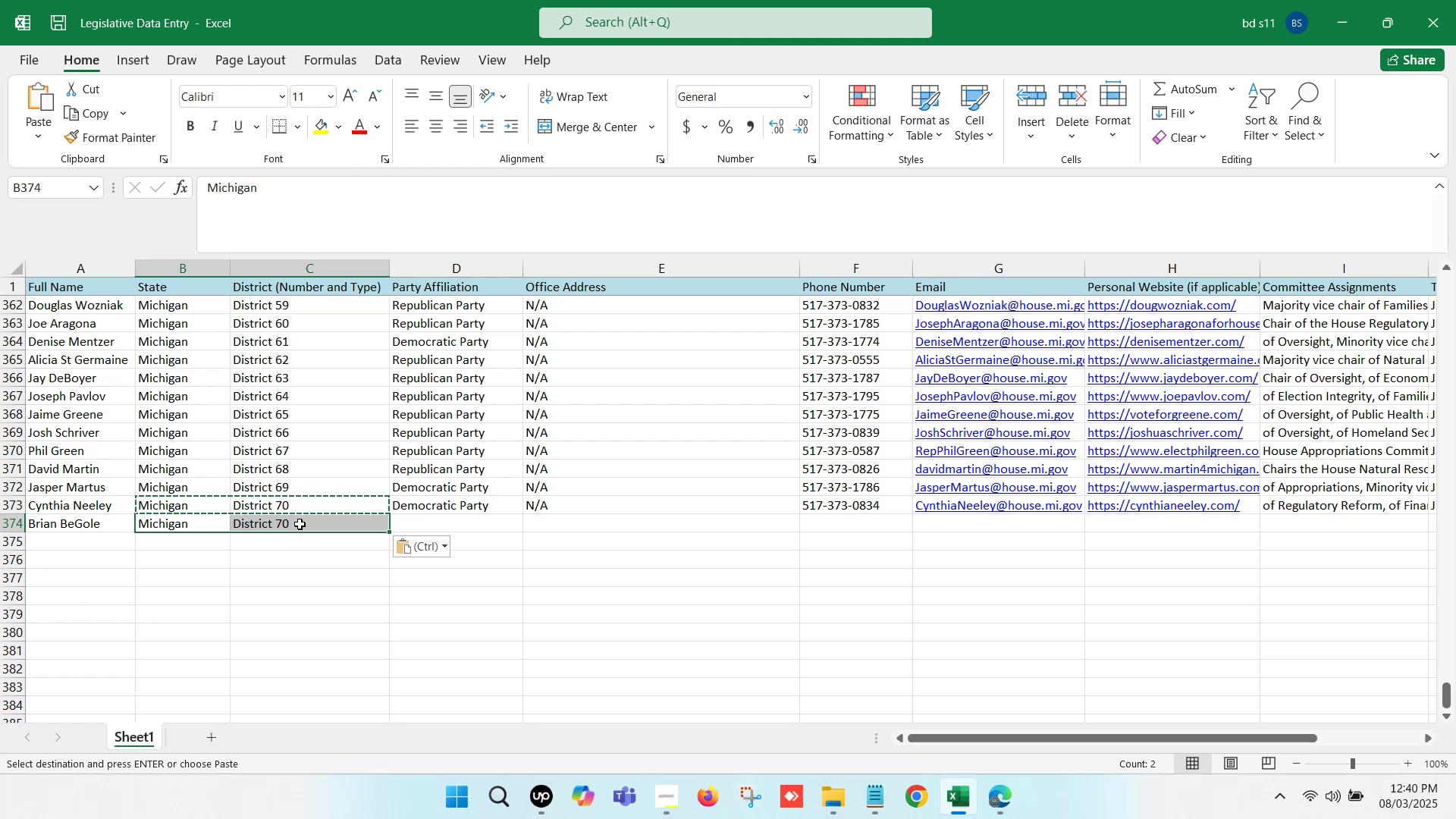 
double_click([301, 522])
 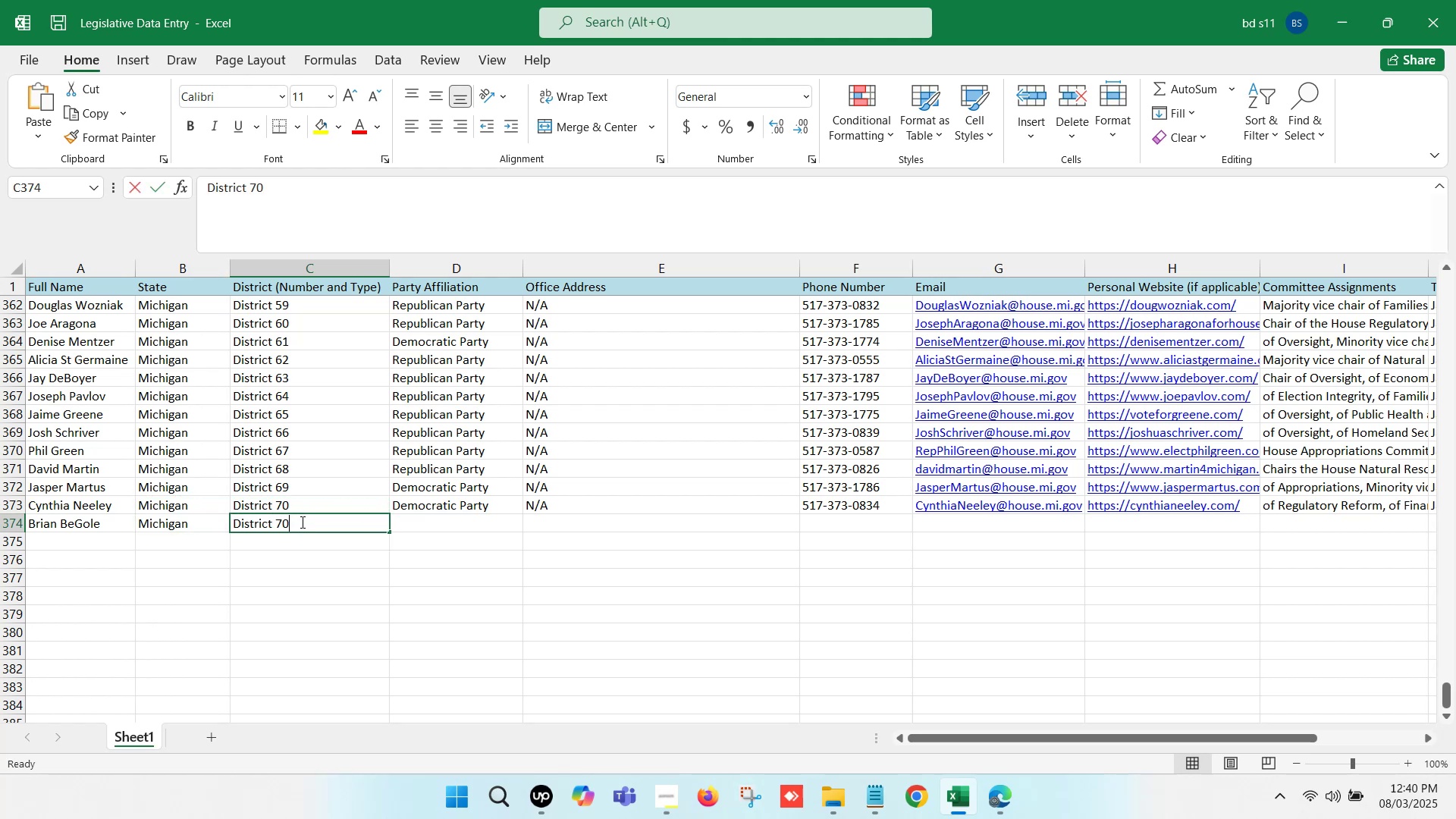 
key(Backspace)
 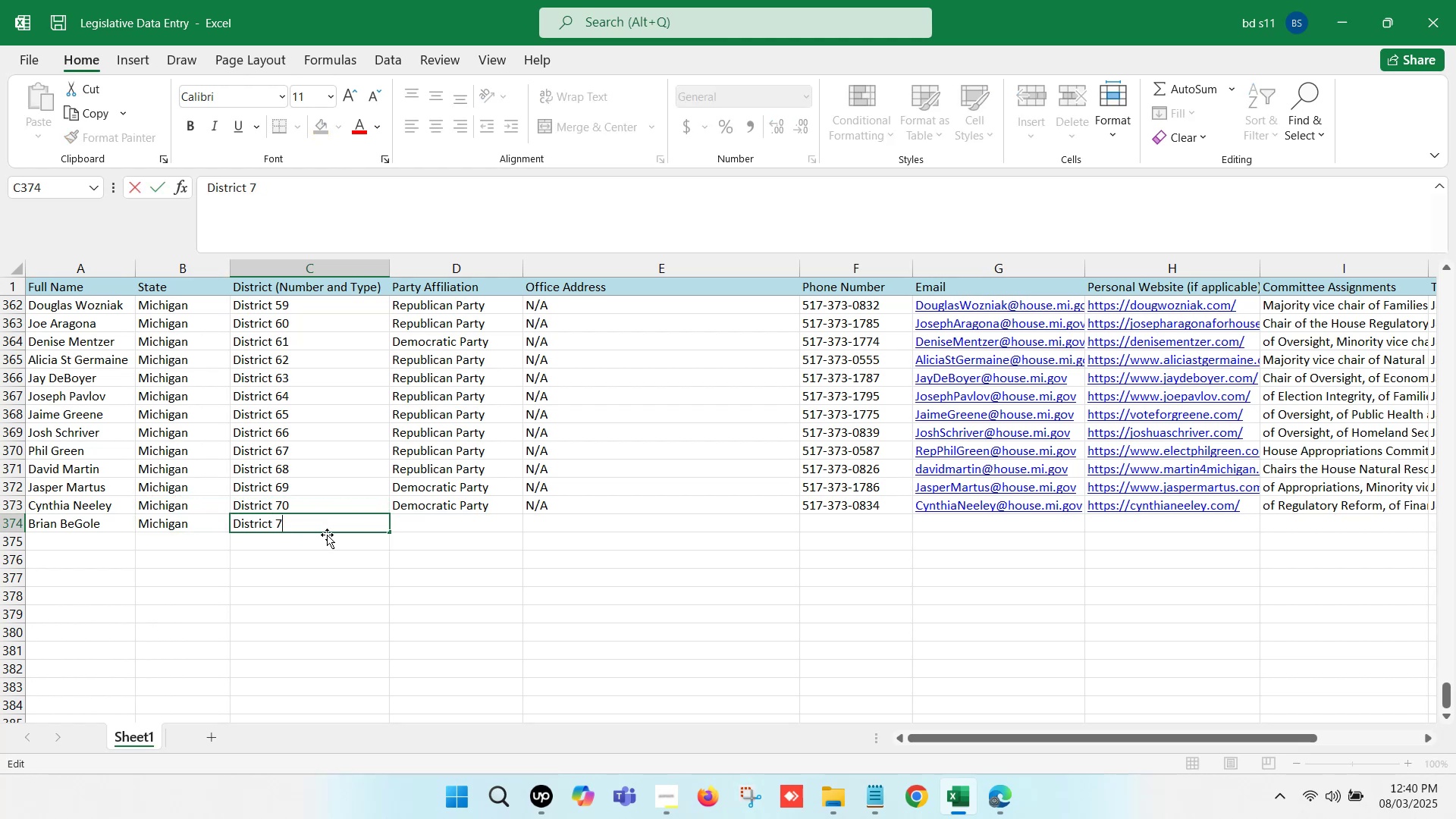 
key(1)
 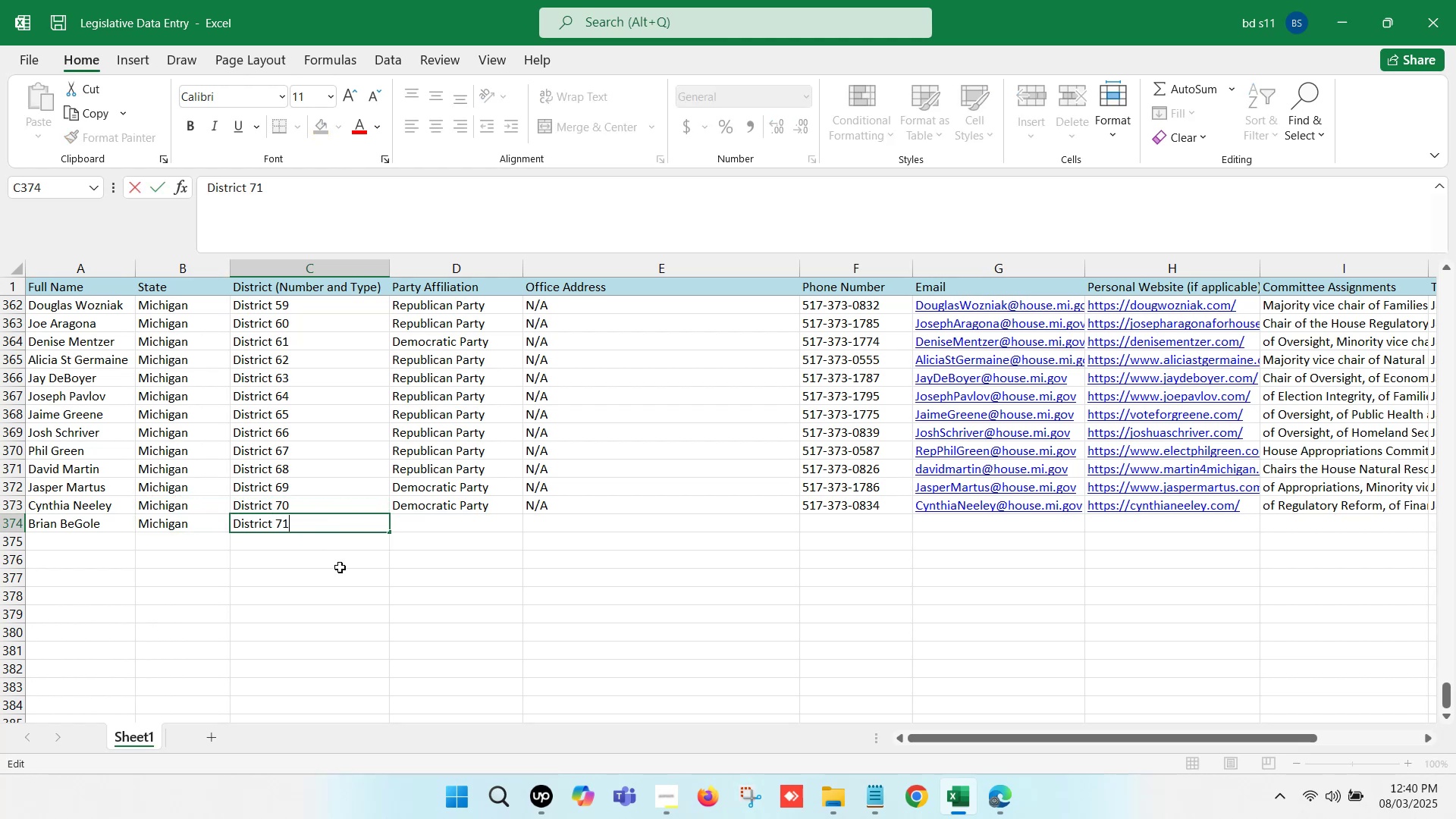 
left_click([340, 567])
 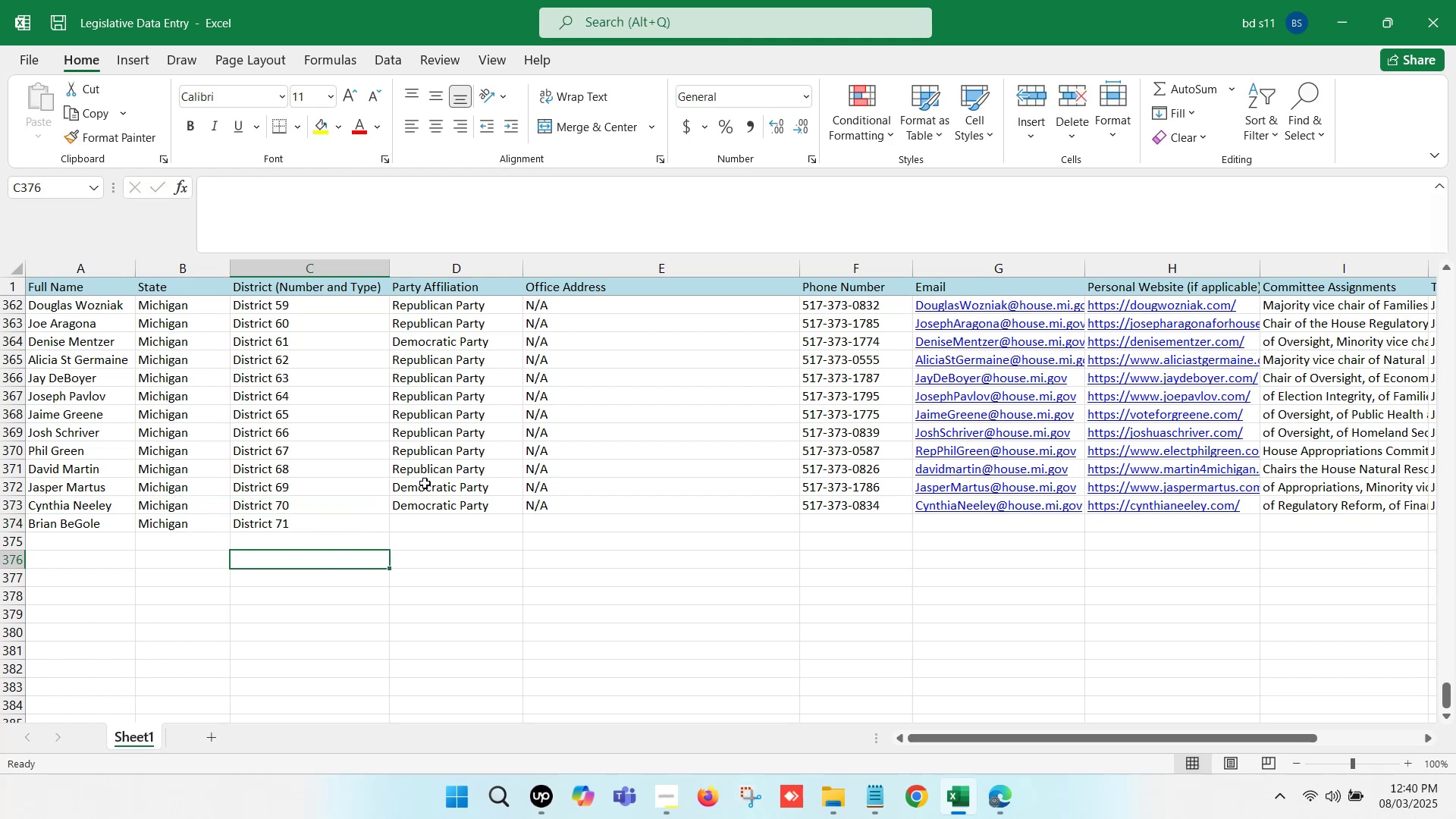 
left_click([444, 469])
 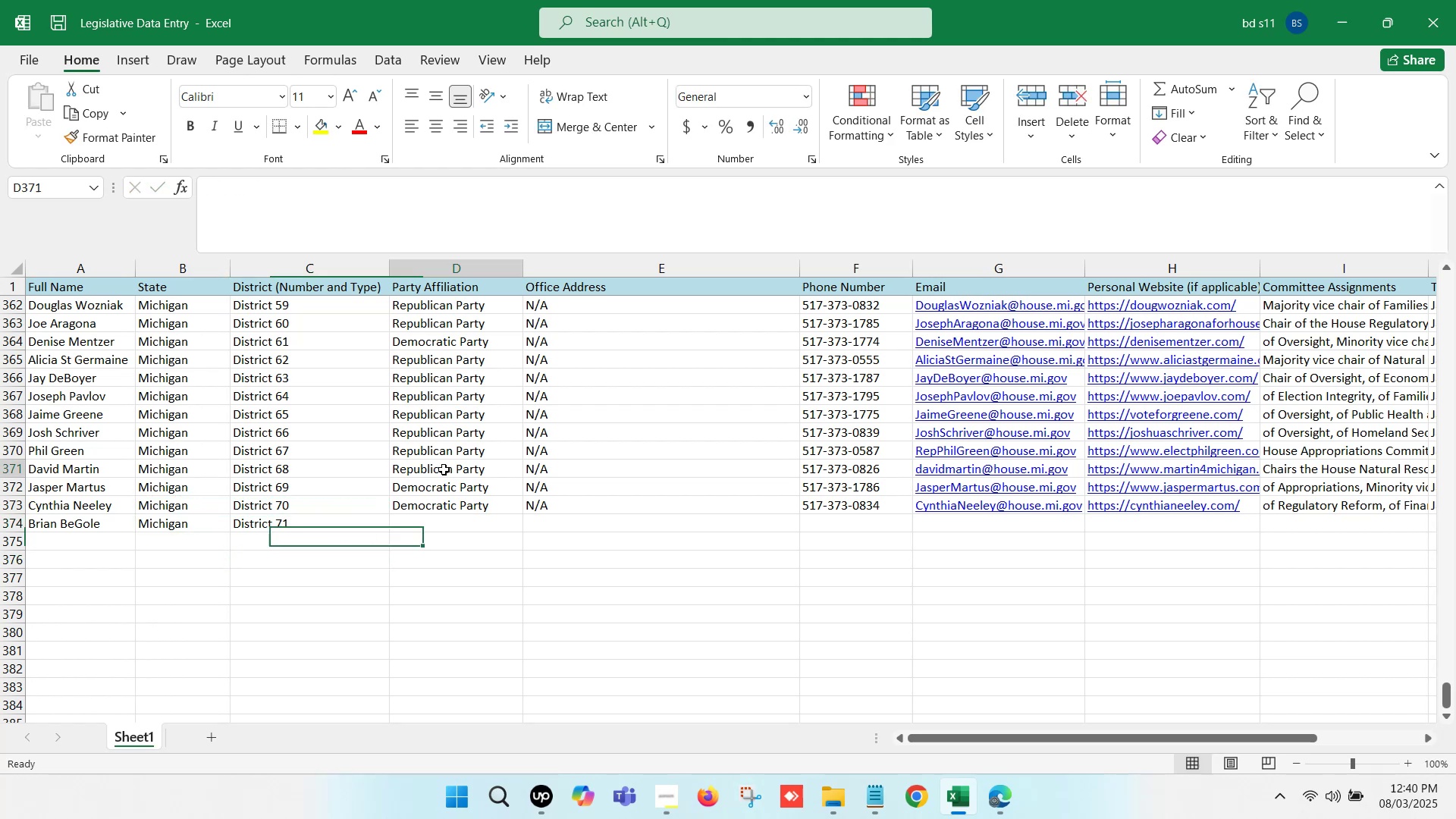 
key(Control+ControlLeft)
 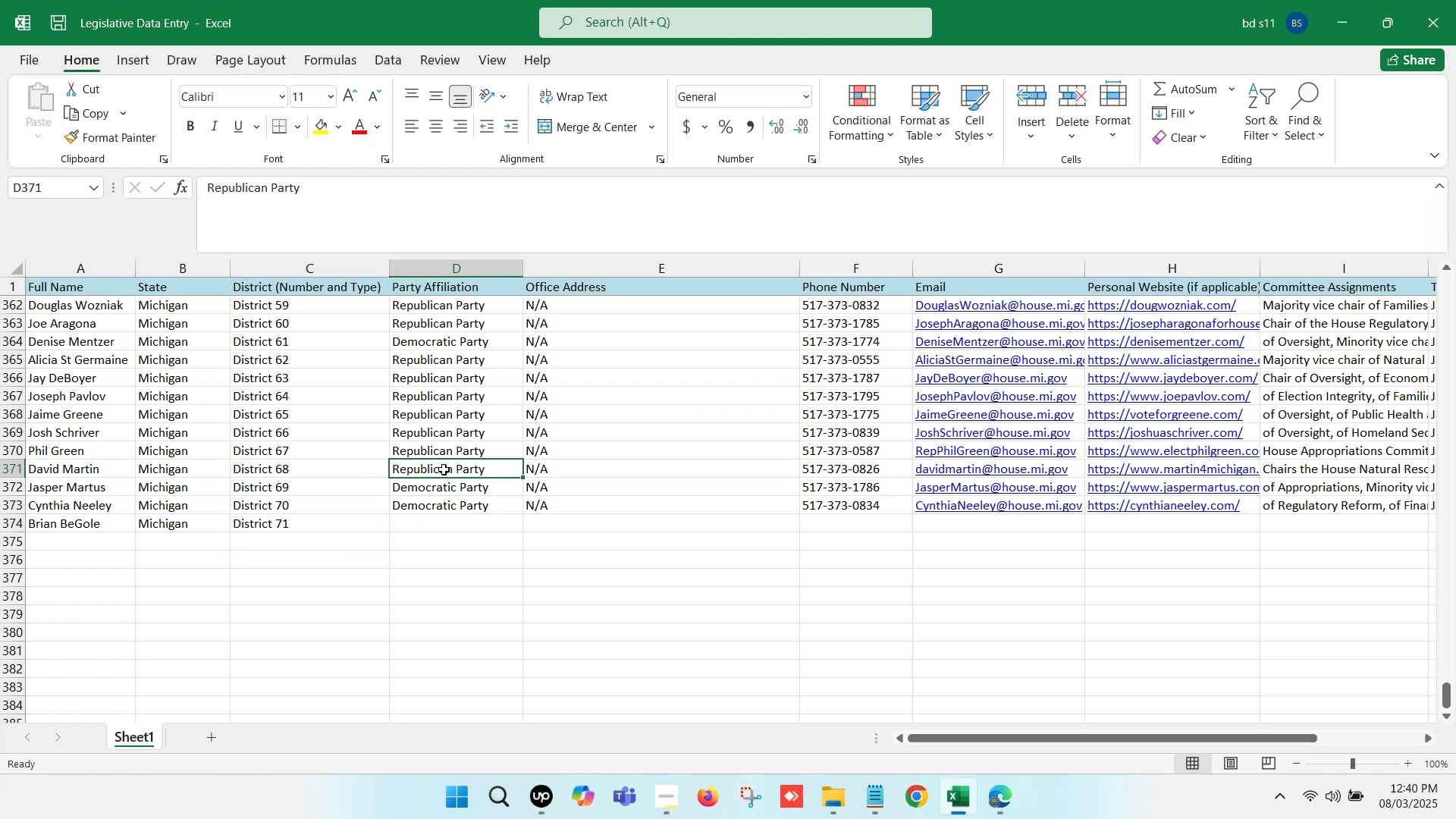 
key(Control+C)
 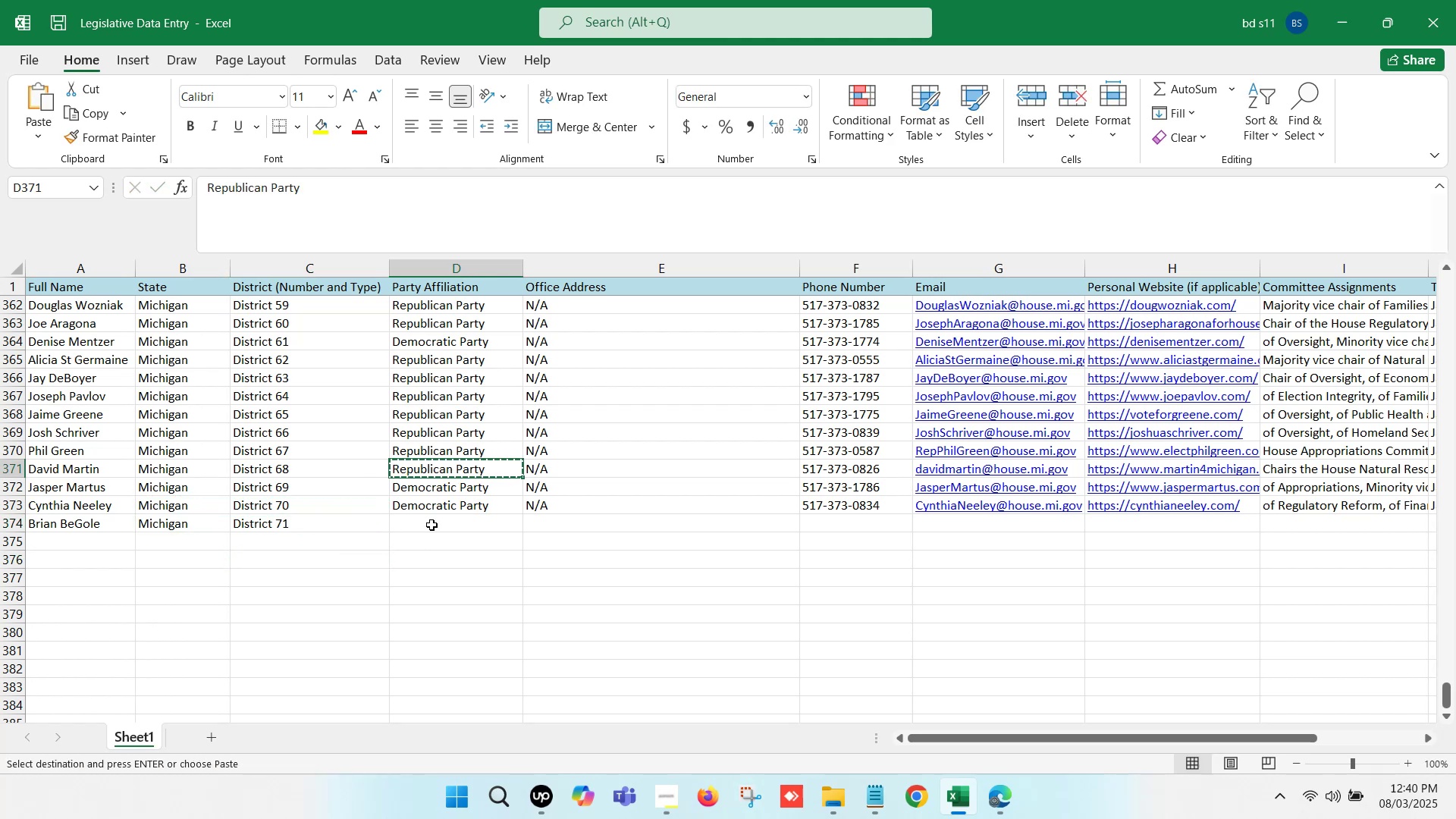 
left_click([431, 525])
 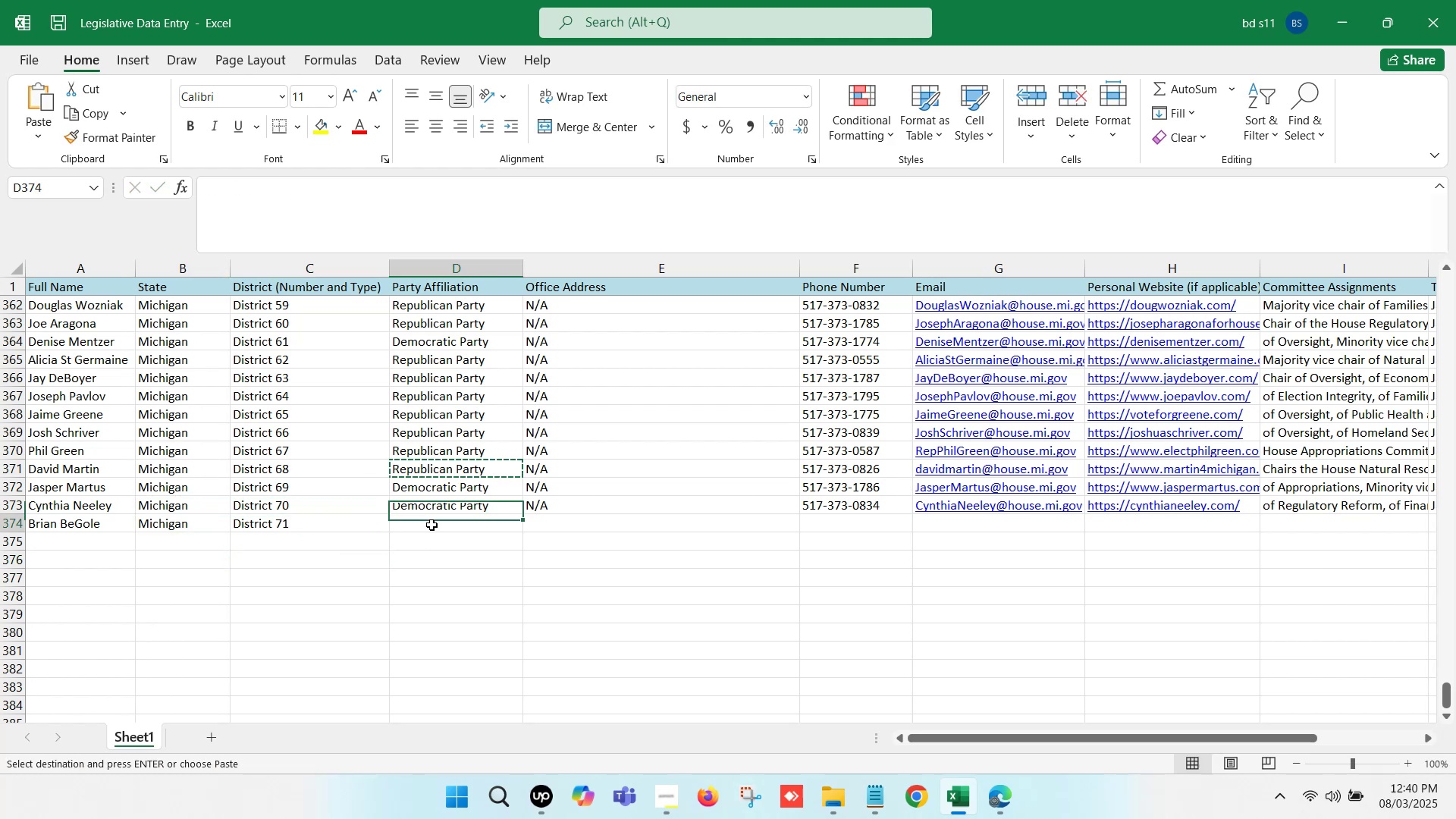 
key(Control+V)
 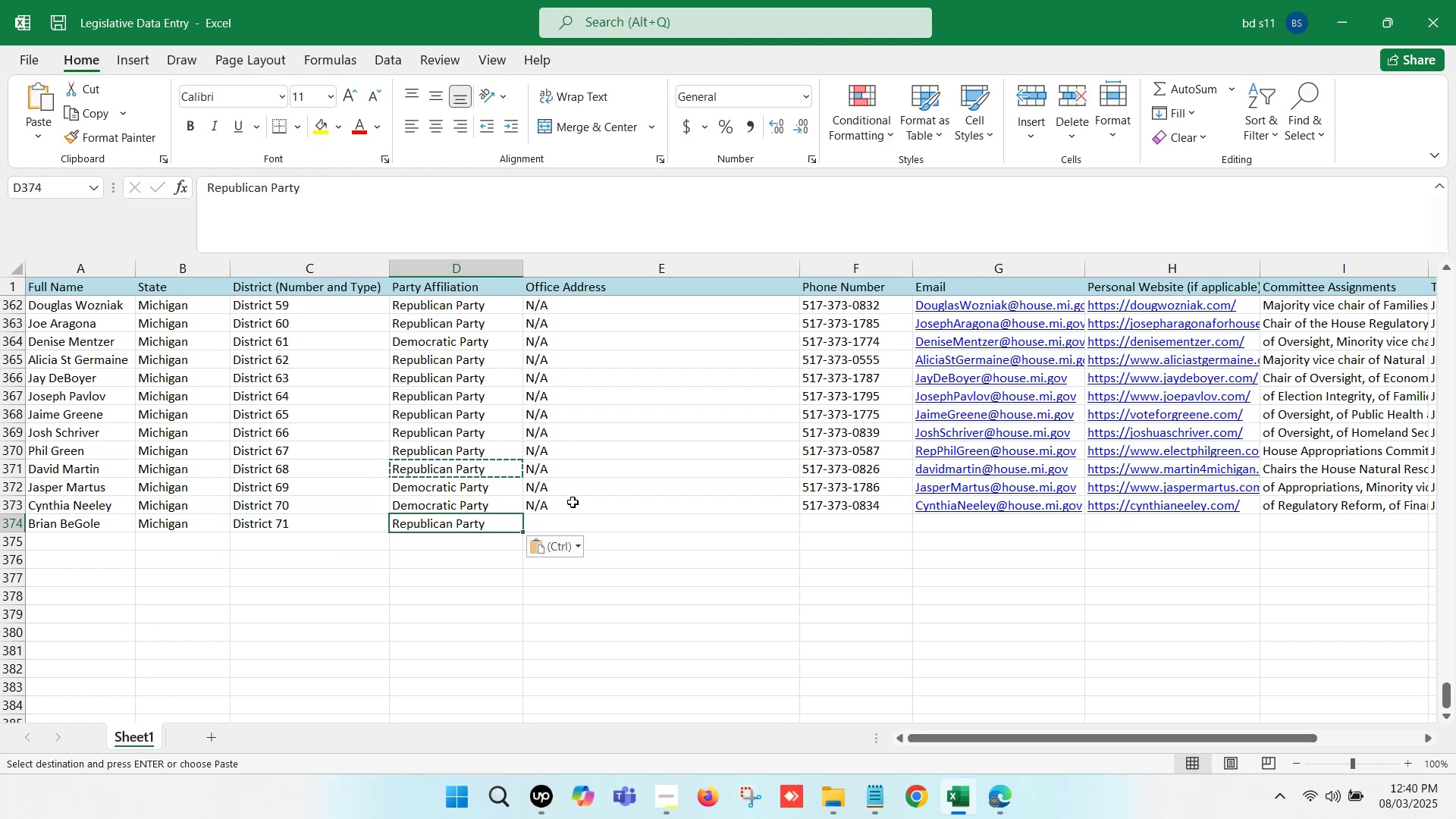 
left_click([573, 500])
 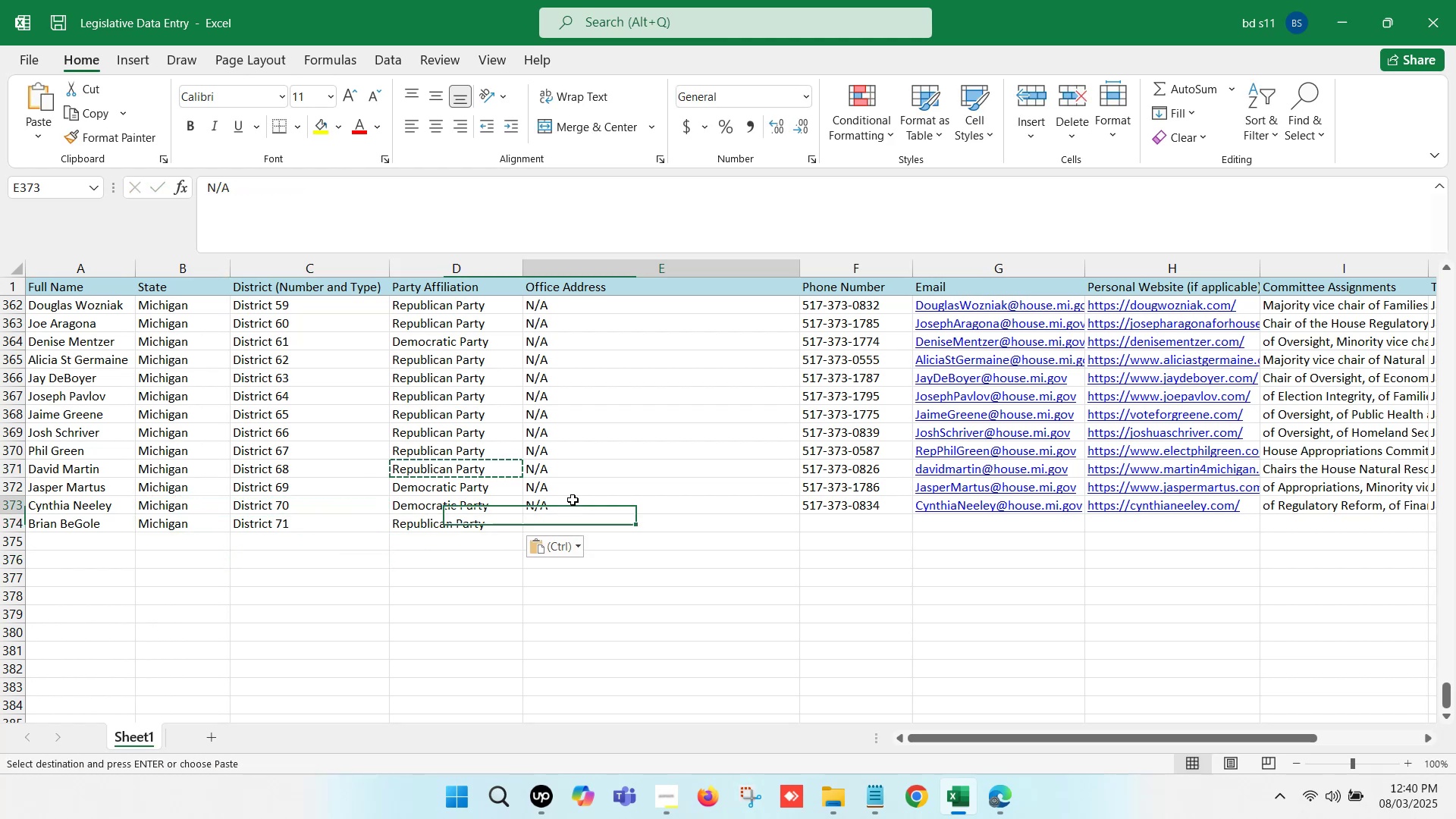 
key(Control+C)
 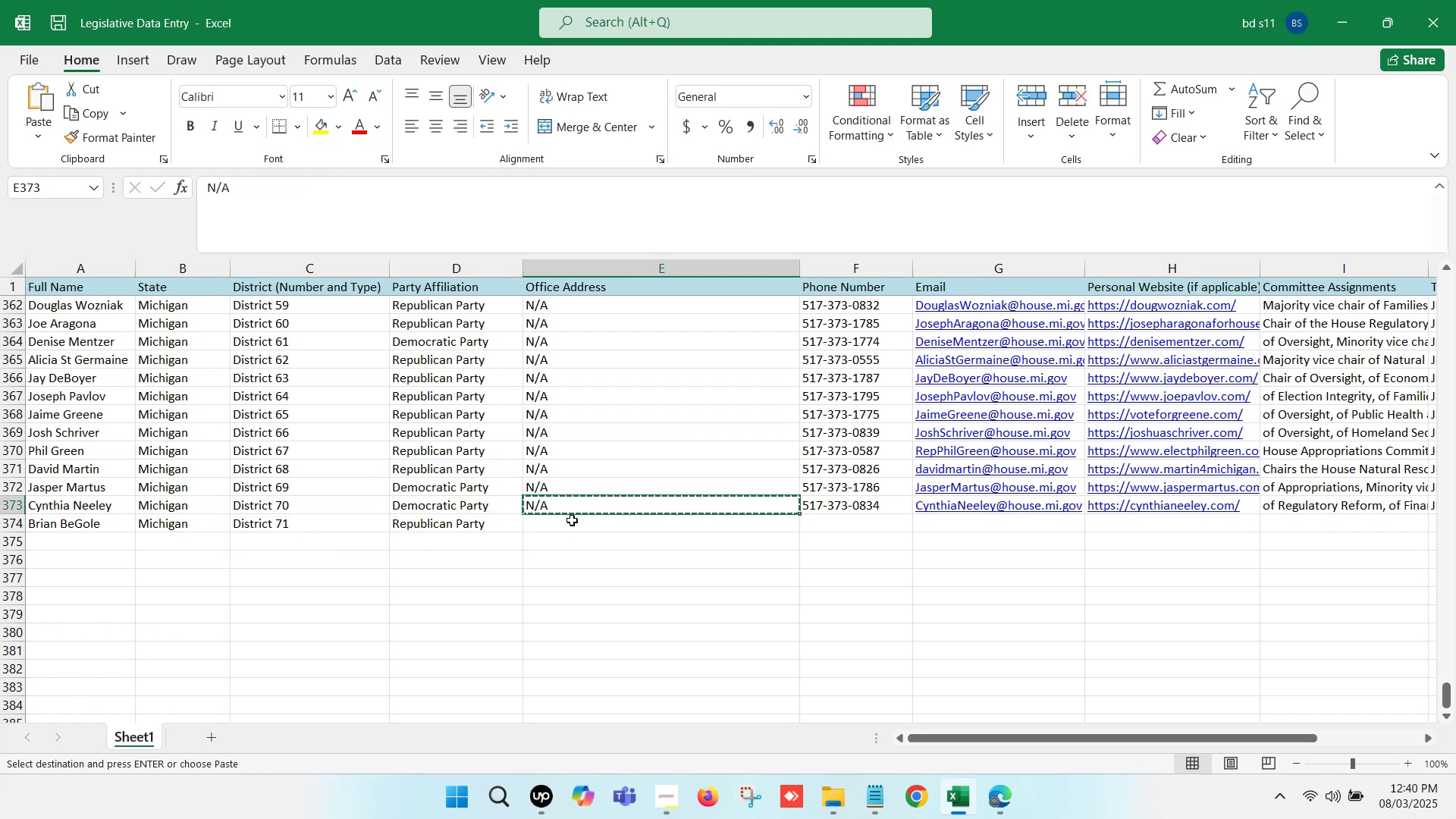 
left_click([572, 520])
 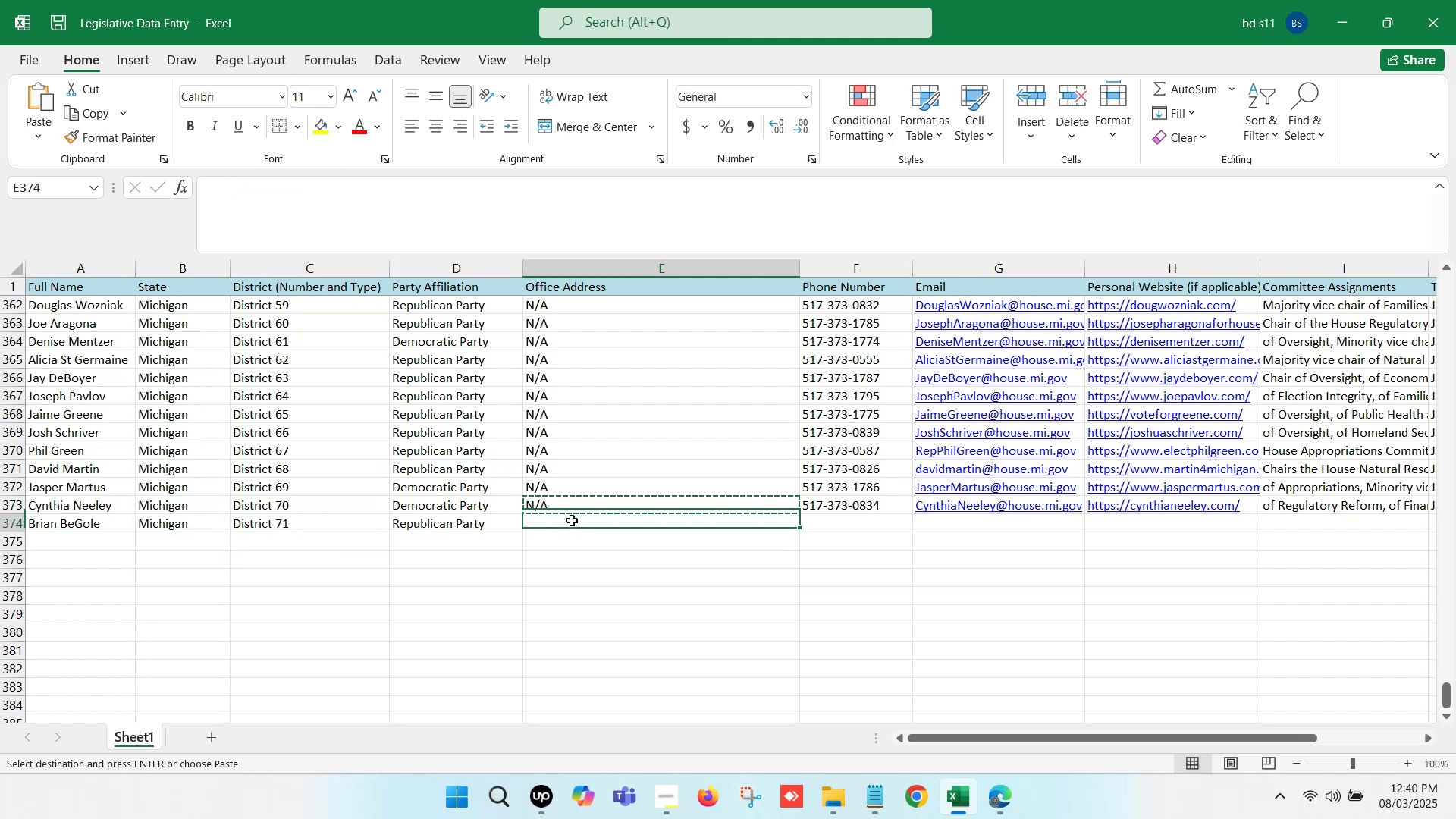 
key(Control+V)
 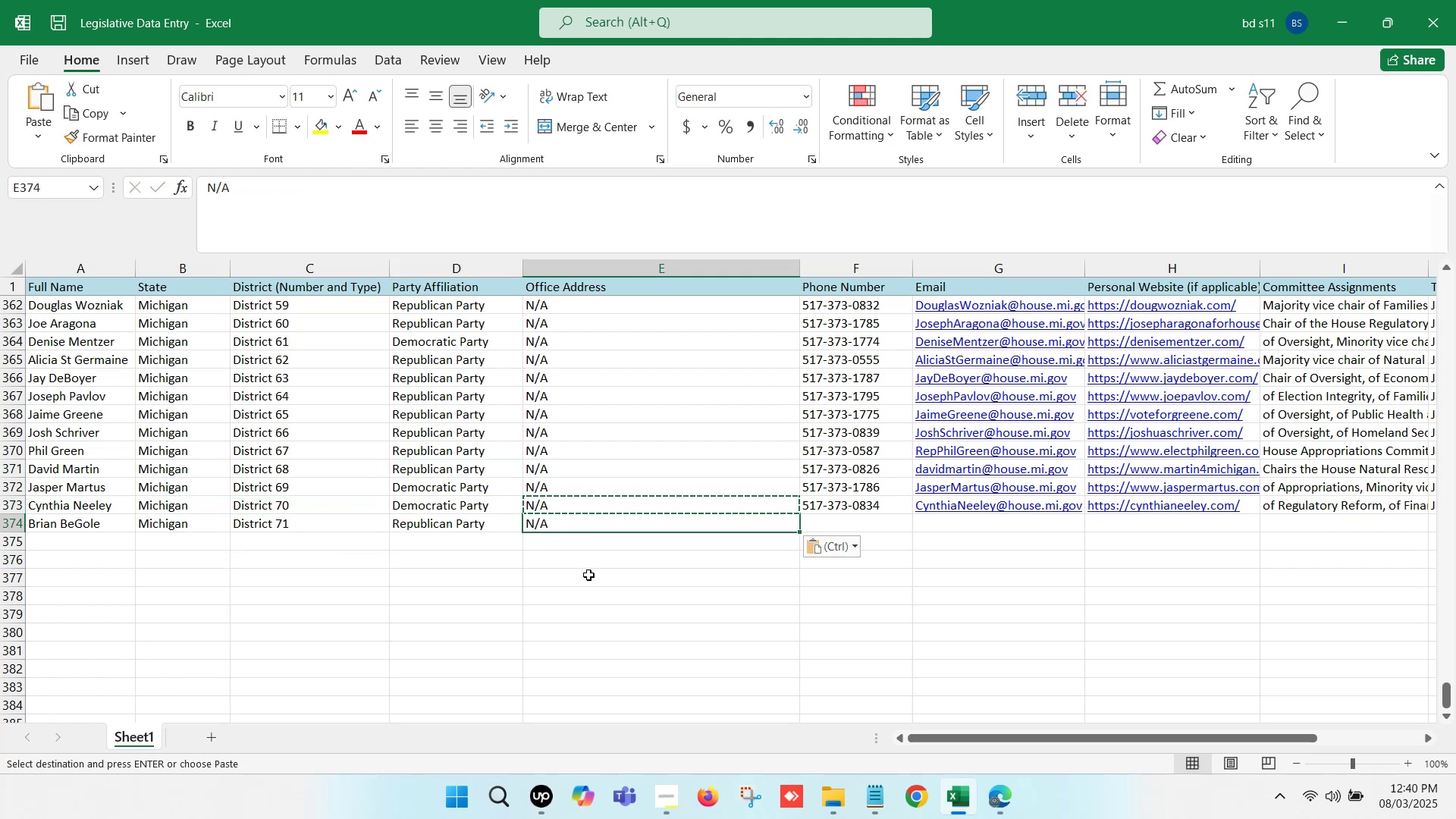 
left_click([588, 575])
 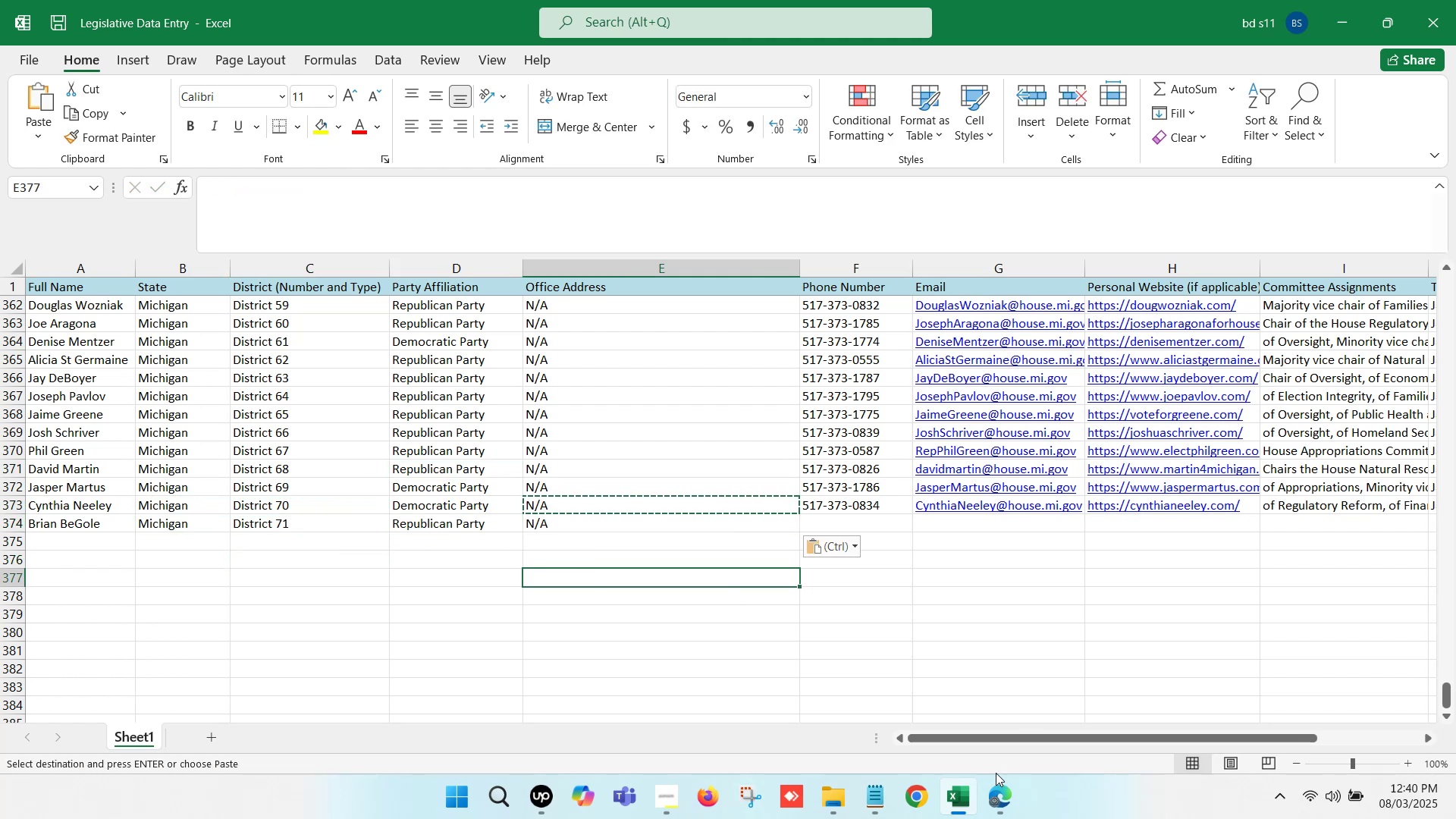 
left_click([971, 794])
 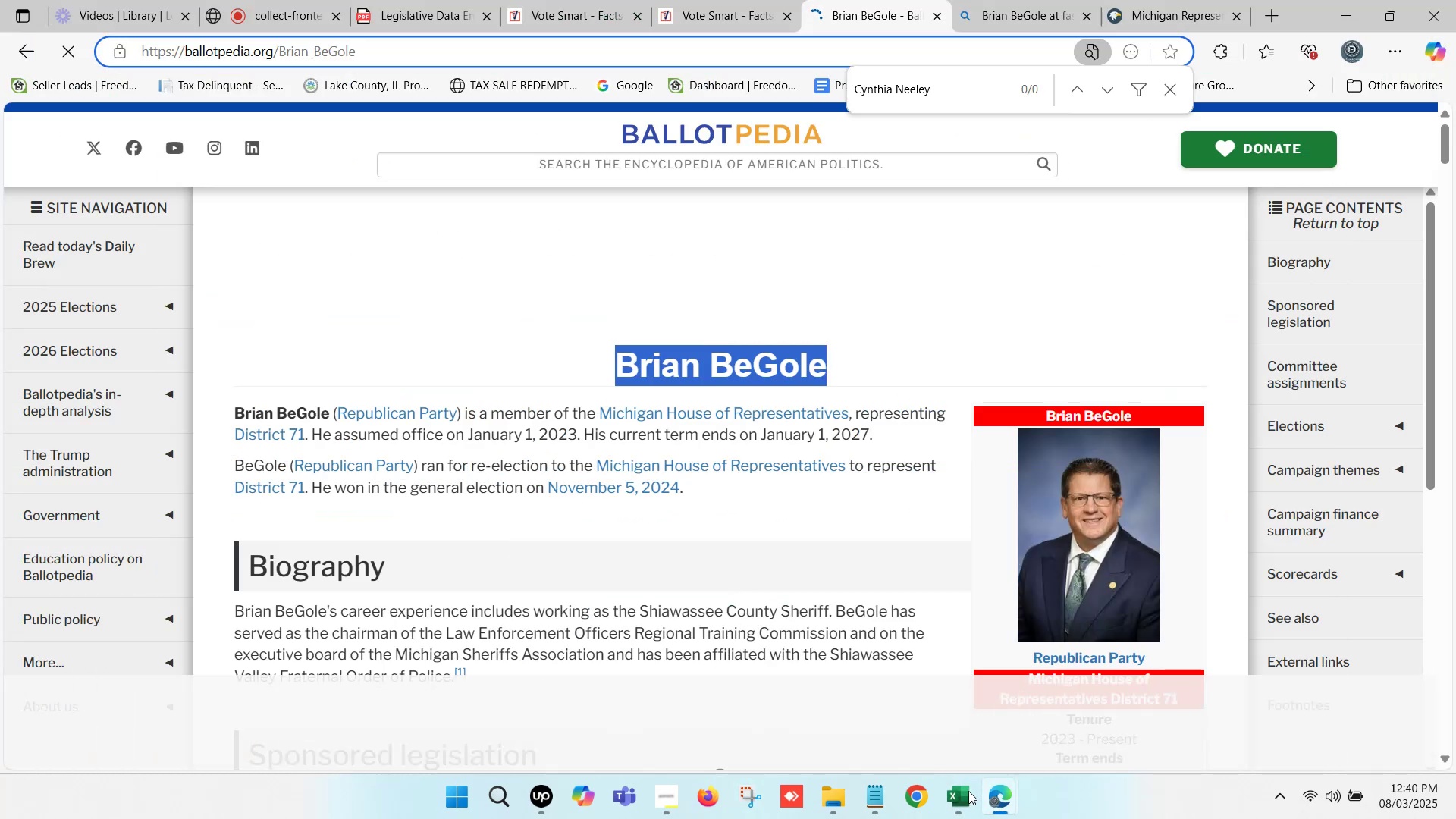 
scroll: coordinate [820, 471], scroll_direction: up, amount: 8.0
 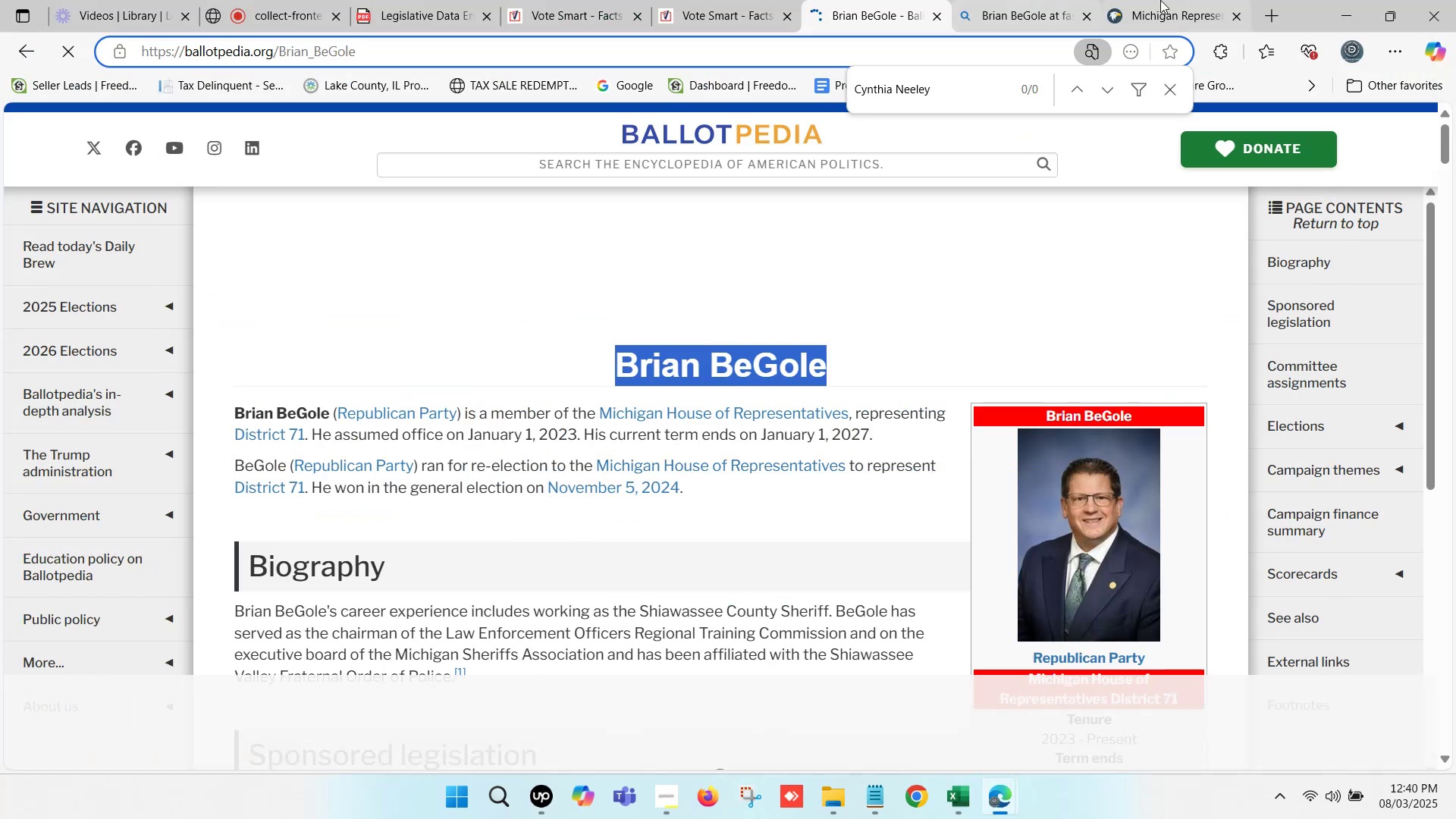 
left_click([1167, 0])
 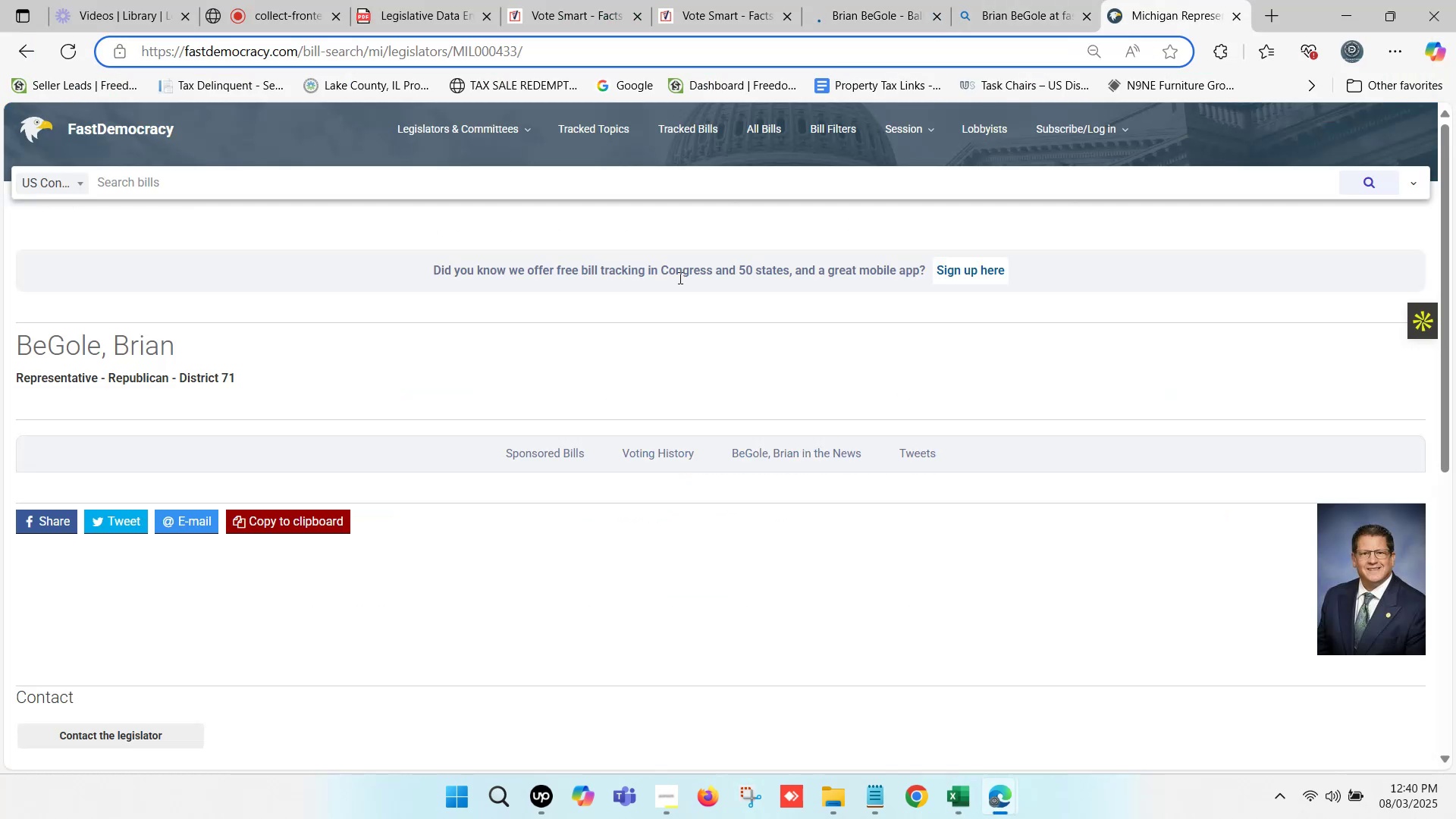 
scroll: coordinate [348, 419], scroll_direction: down, amount: 4.0
 